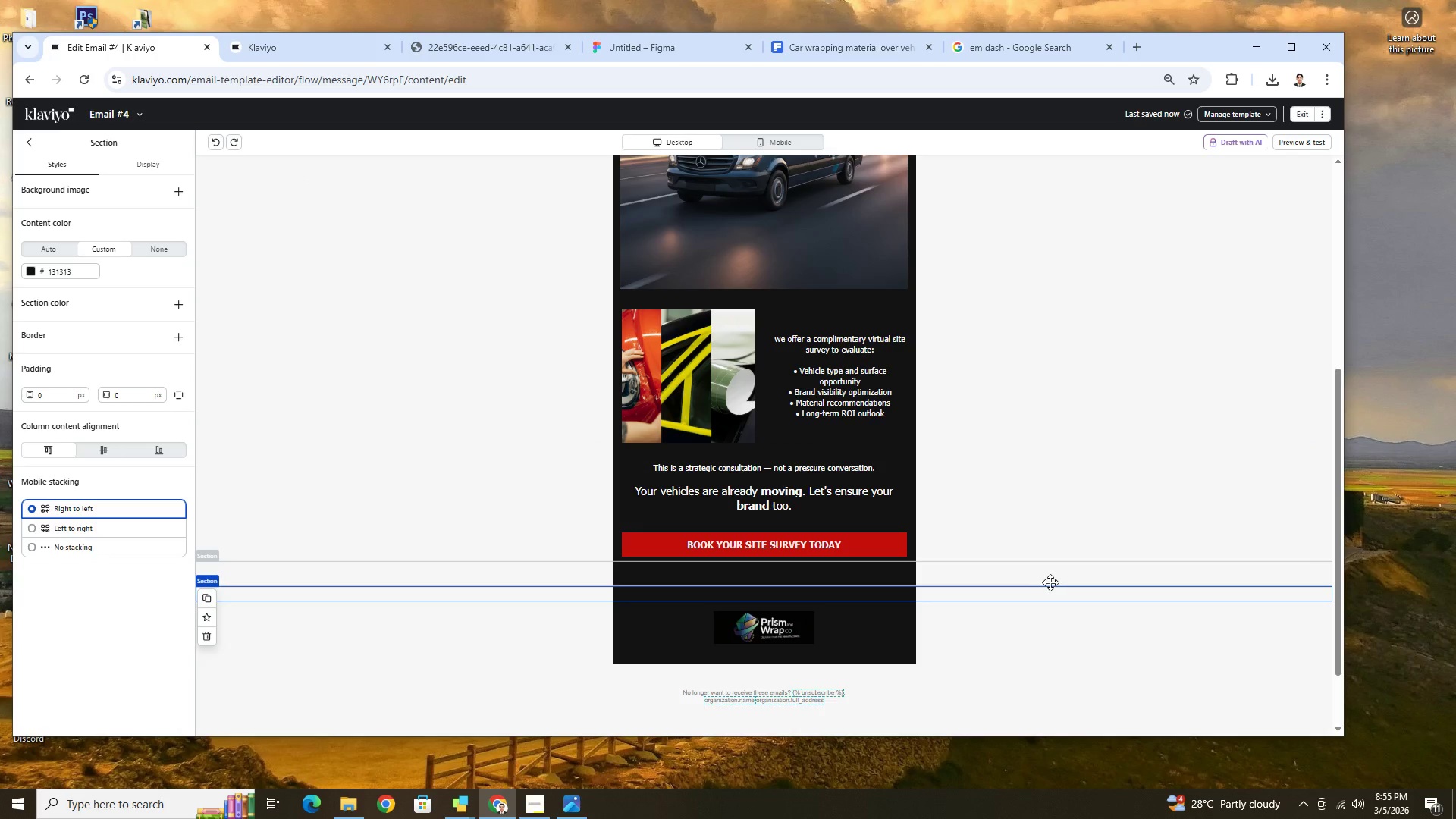 
scroll: coordinate [1084, 692], scroll_direction: up, amount: 2.0
 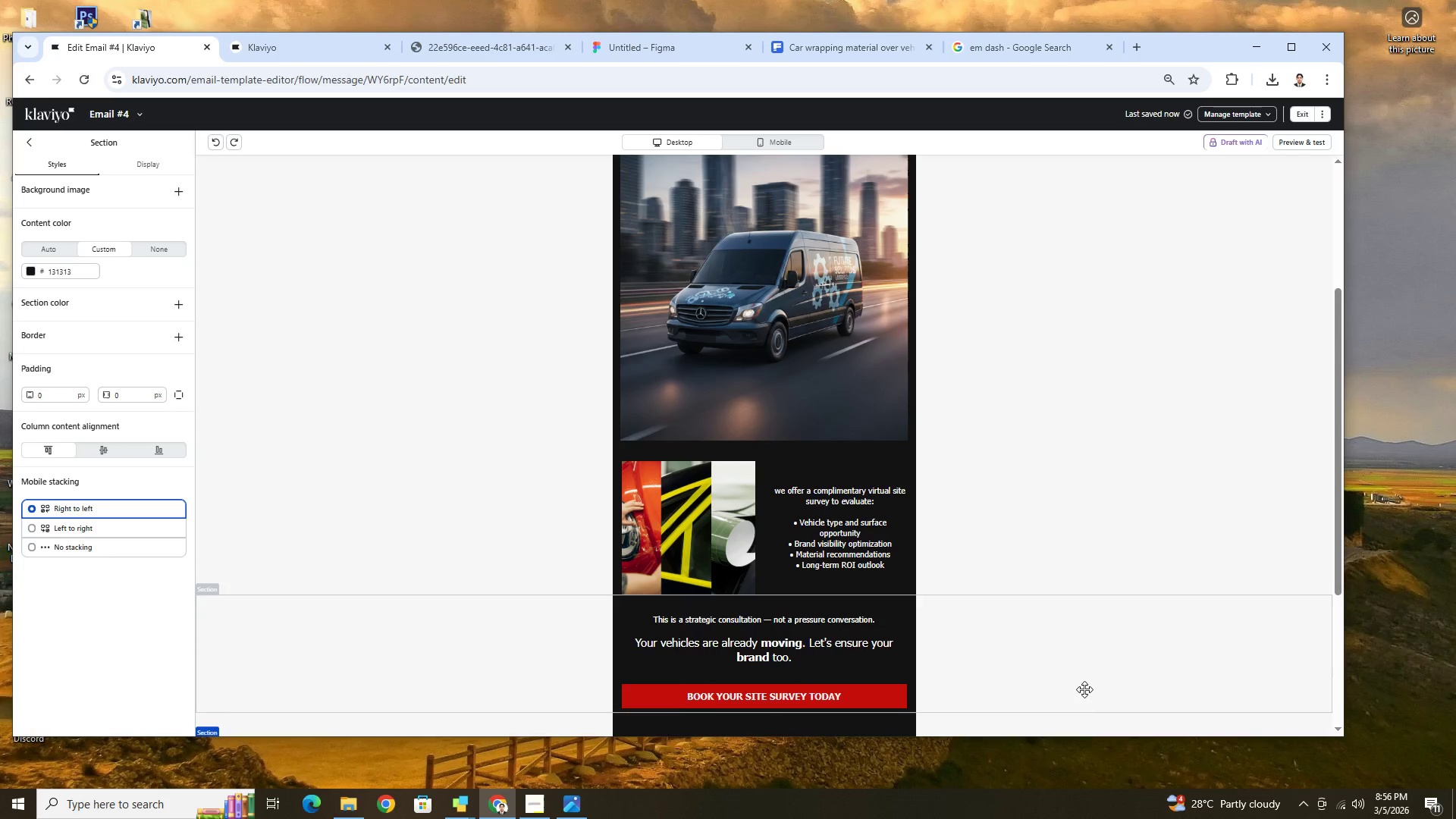 
scroll: coordinate [1084, 689], scroll_direction: down, amount: 3.0
 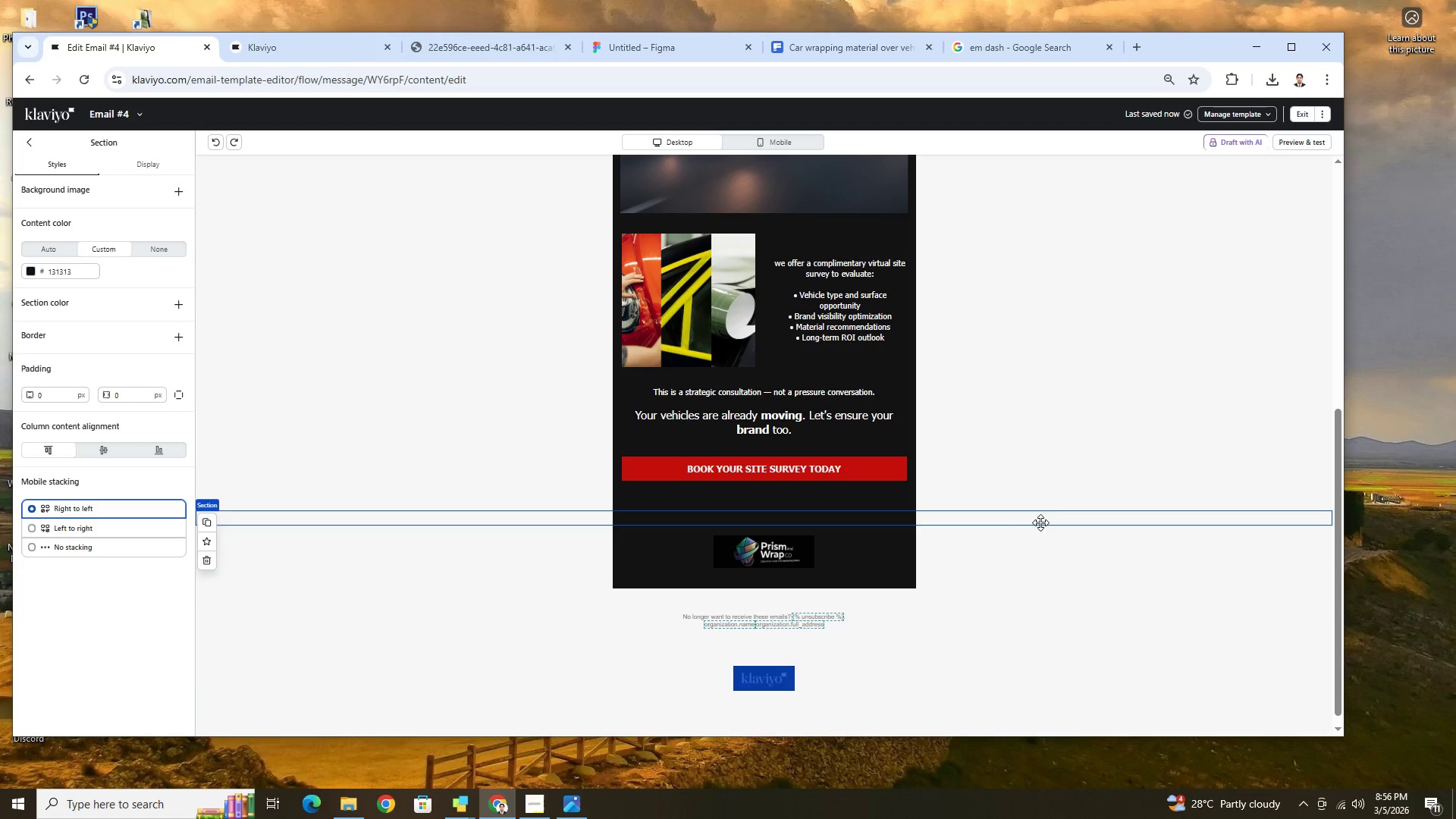 
left_click([797, 456])
 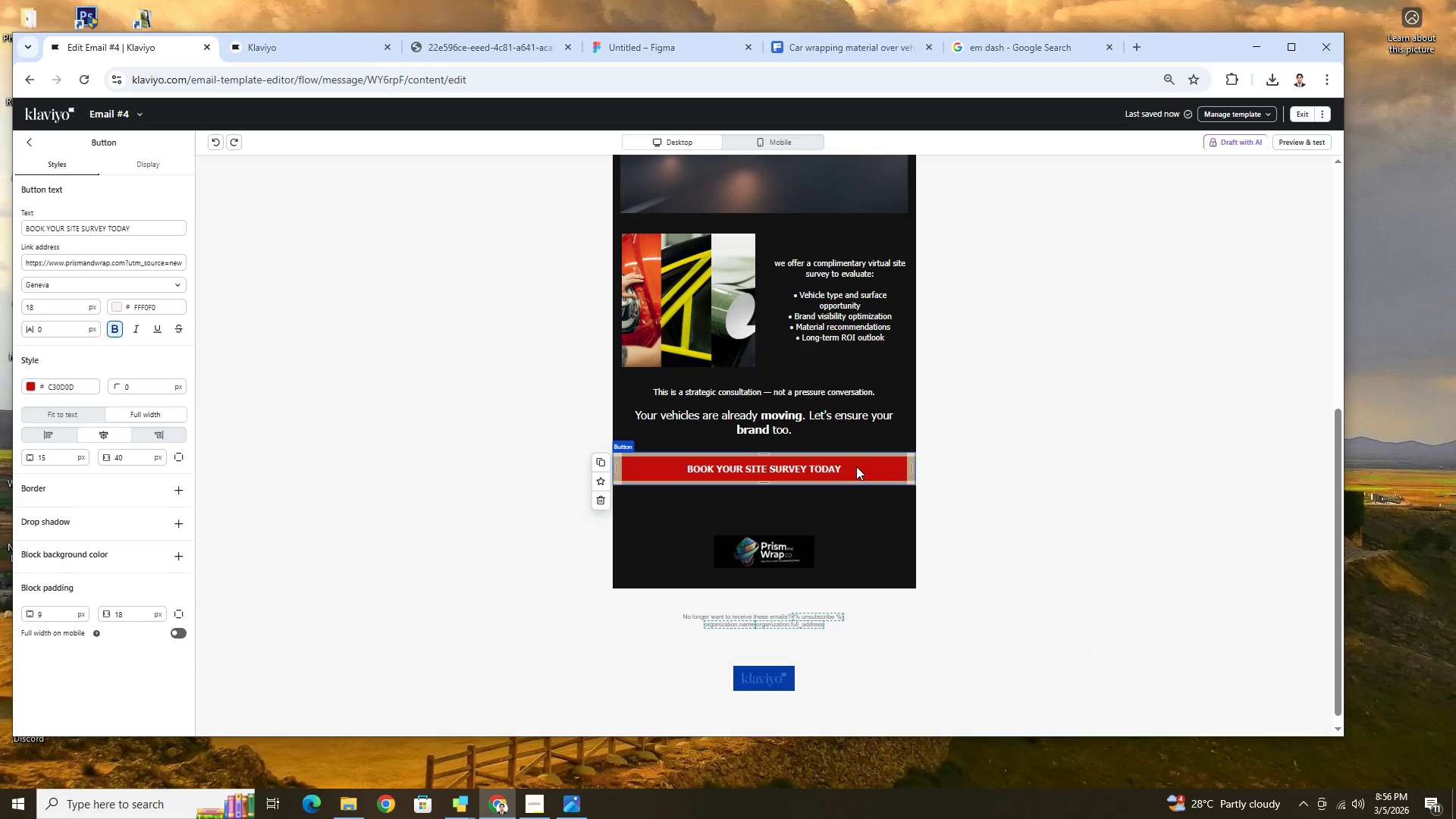 
left_click_drag(start_coordinate=[855, 466], to_coordinate=[855, 382])
 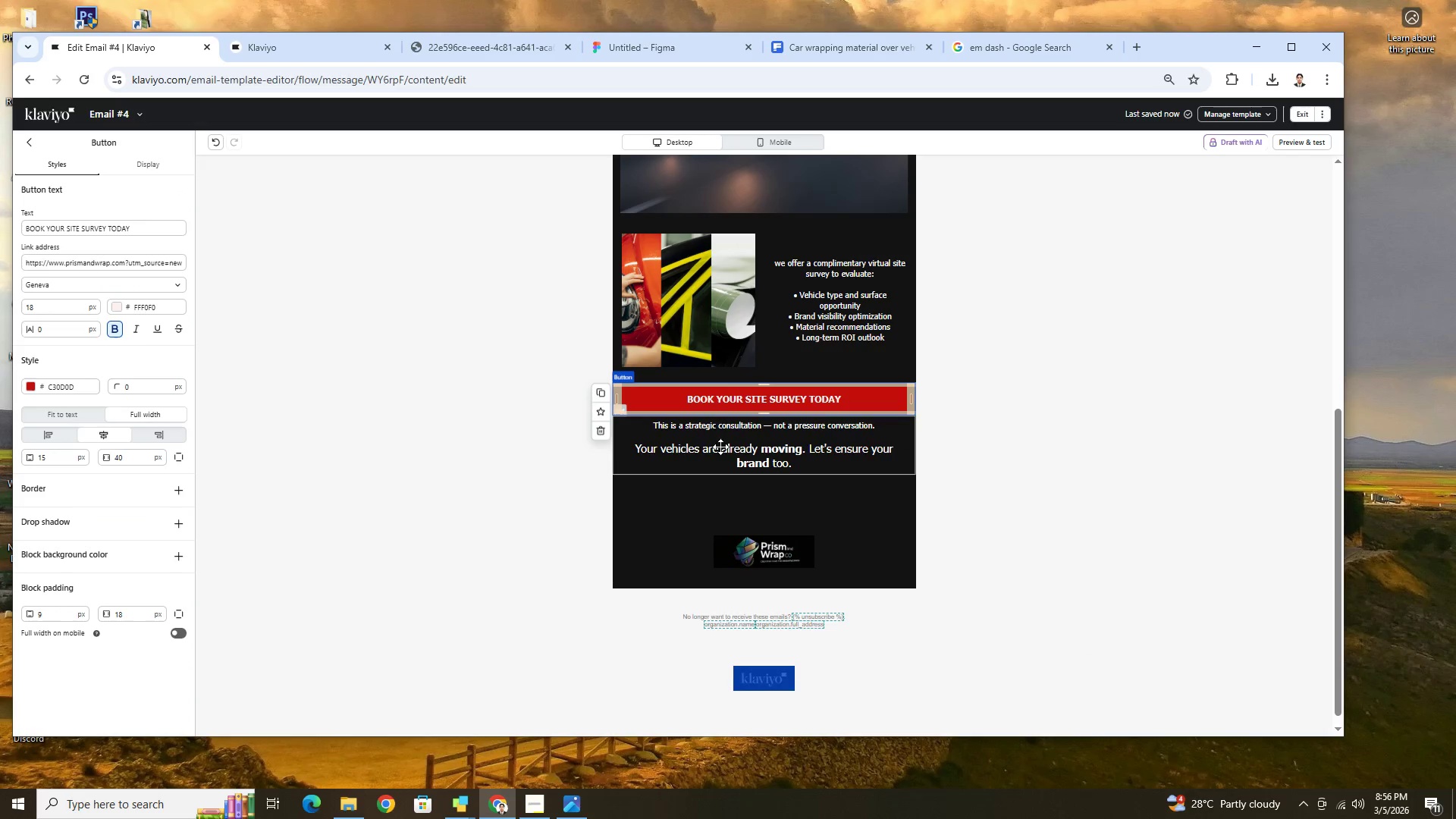 
left_click([1138, 534])
 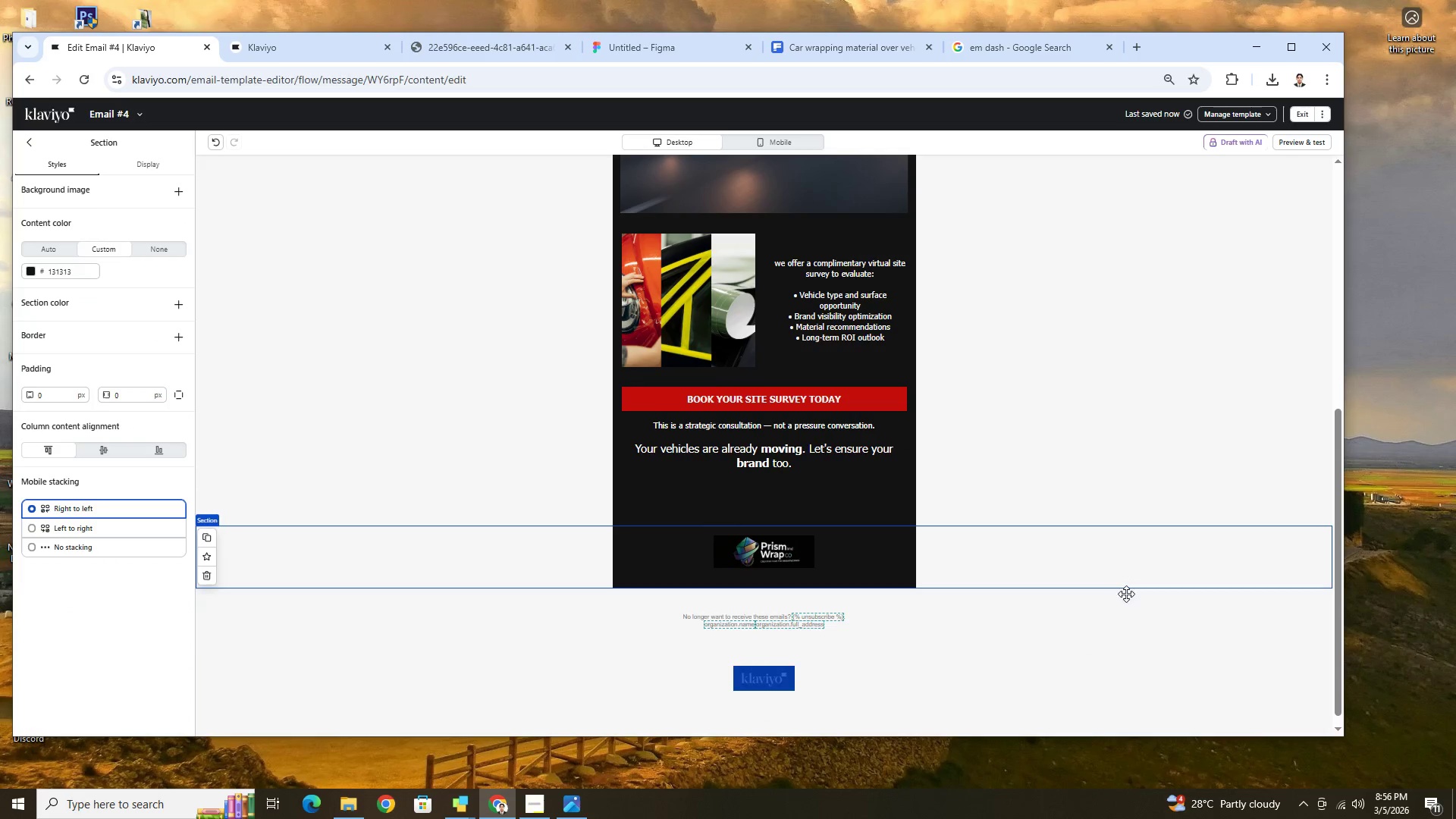 
scroll: coordinate [1124, 610], scroll_direction: up, amount: 3.0
 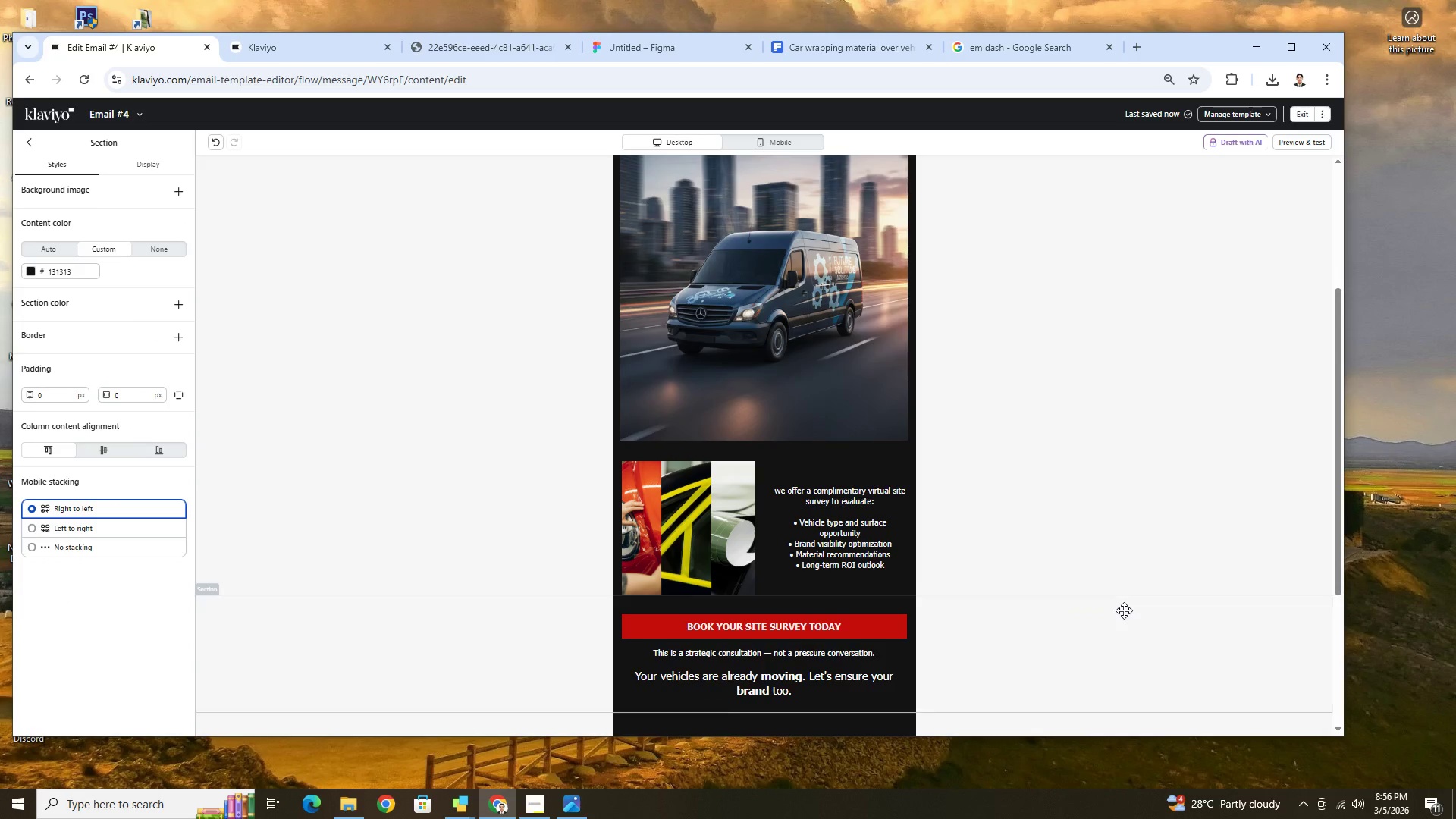 
scroll: coordinate [1124, 610], scroll_direction: down, amount: 2.0
 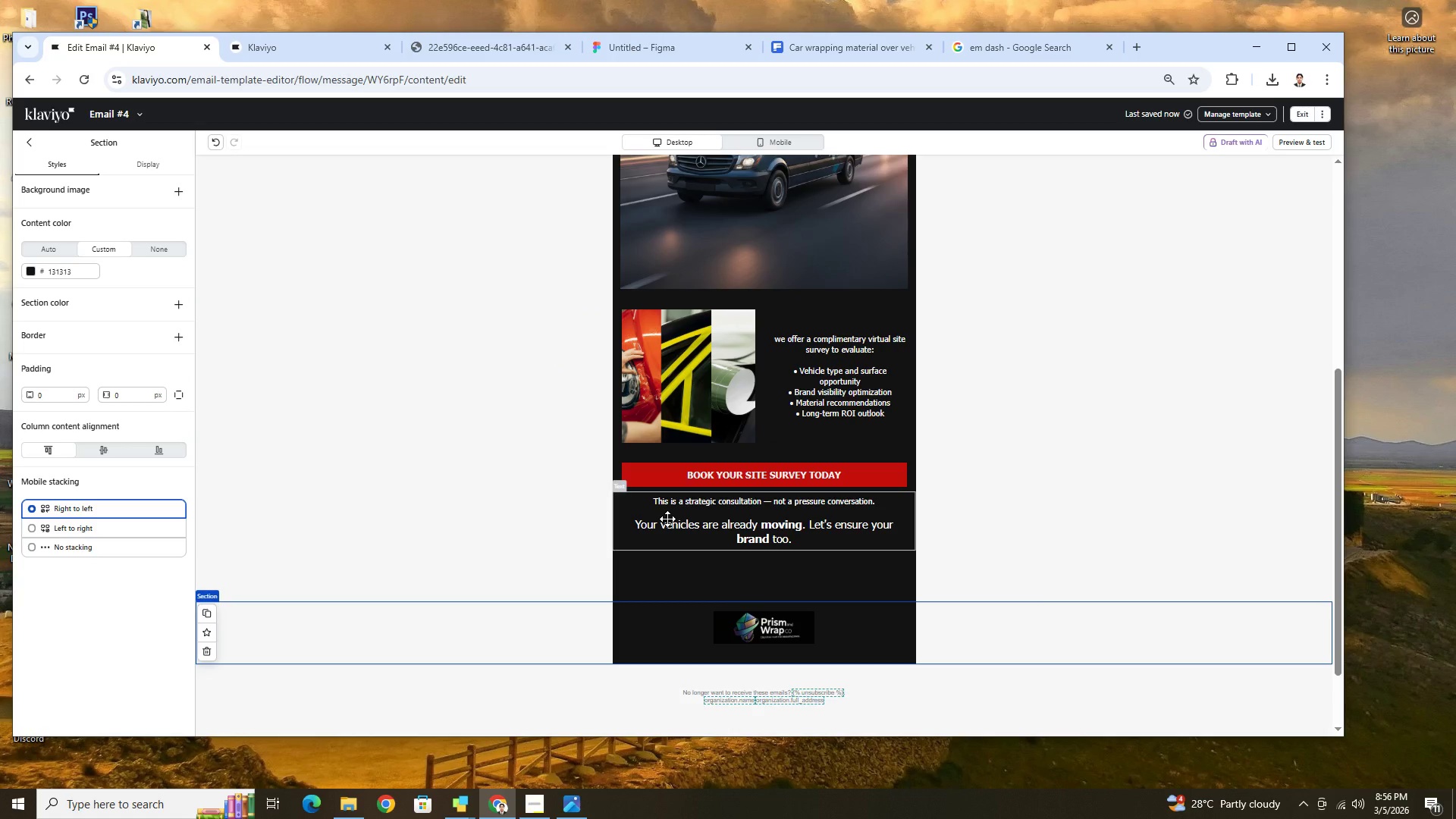 
wait(7.15)
 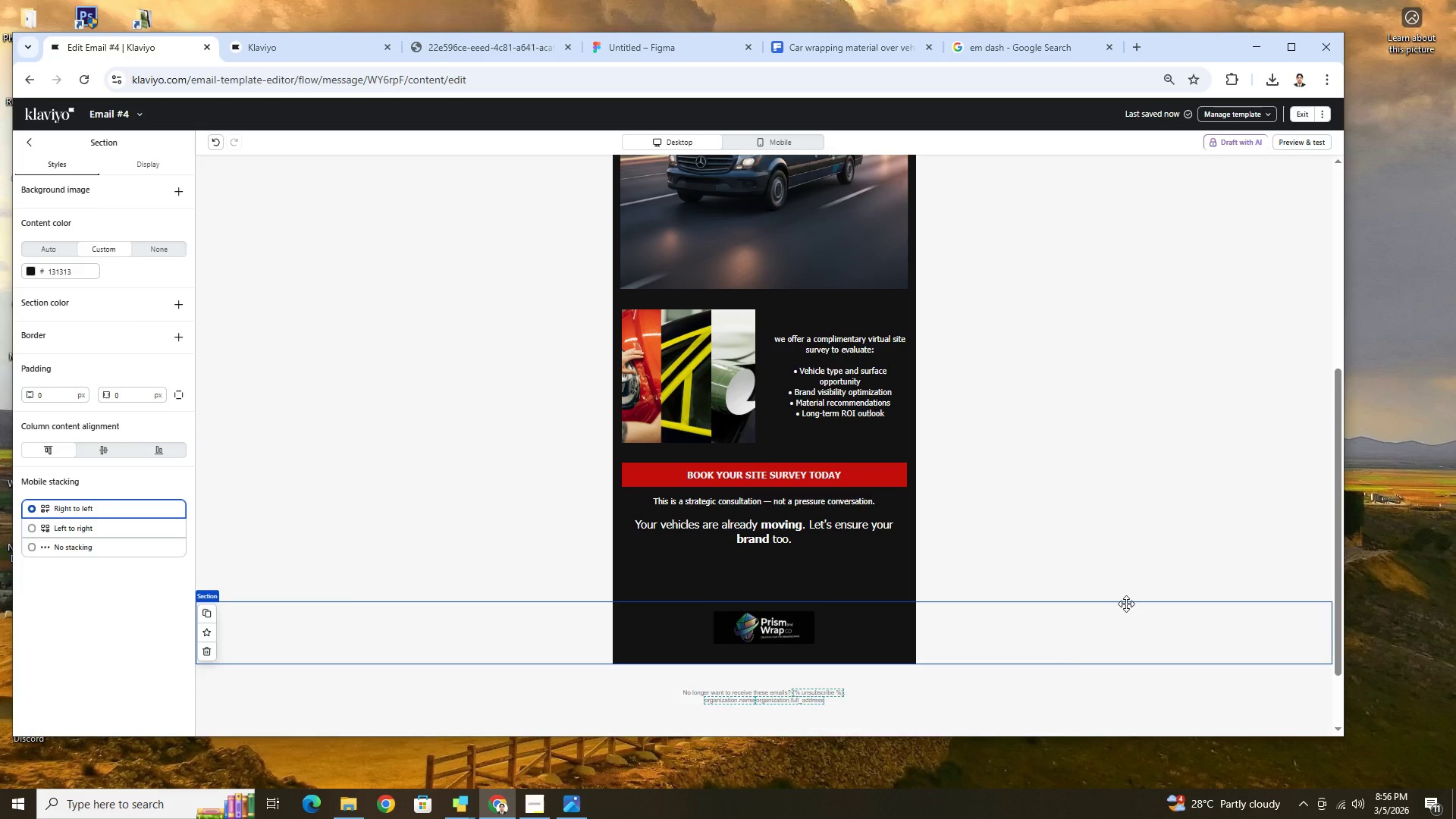 
left_click_drag(start_coordinate=[770, 570], to_coordinate=[783, 516])
 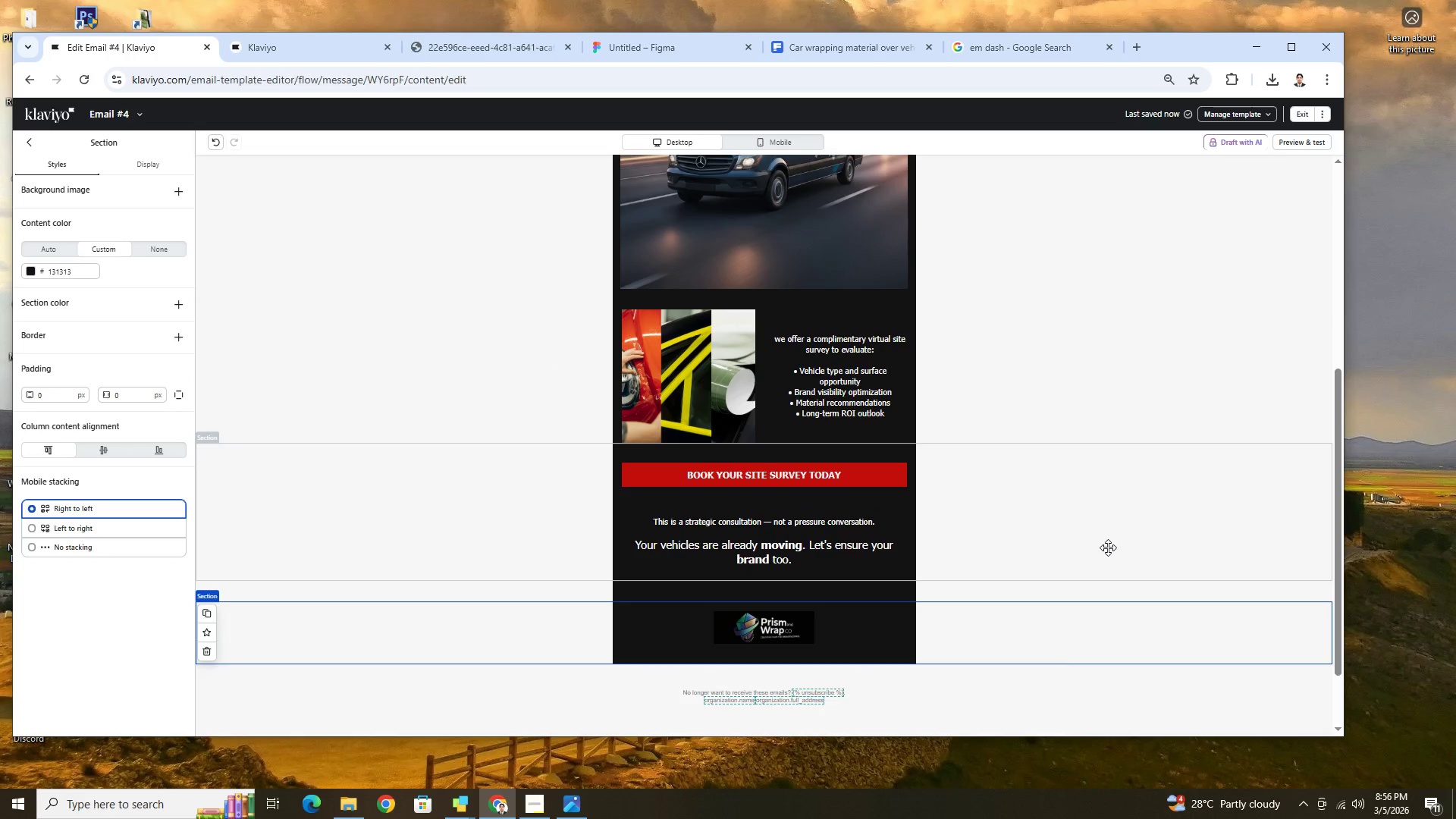 
scroll: coordinate [1109, 477], scroll_direction: up, amount: 3.0
 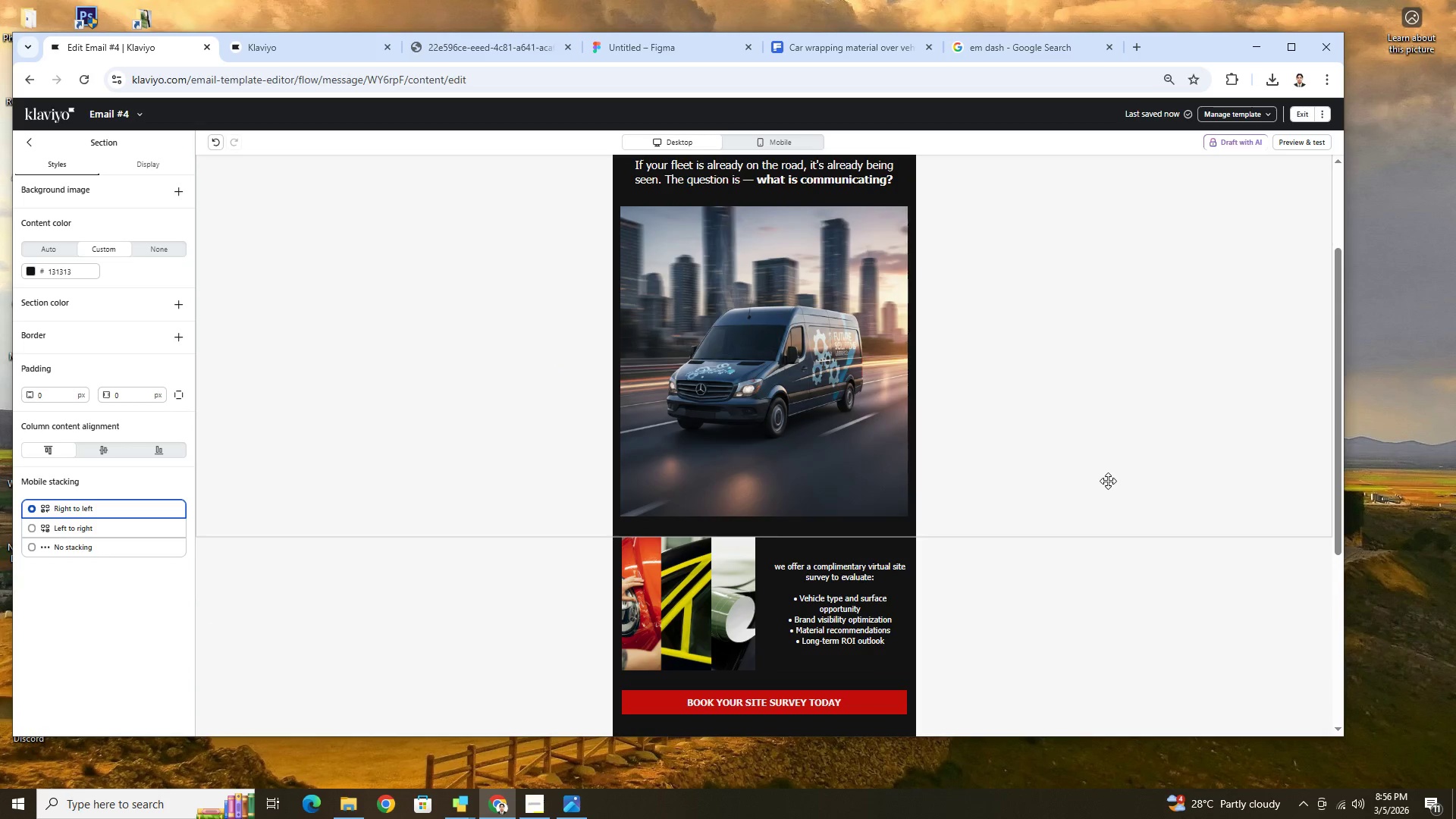 
hold_key(key=ControlLeft, duration=1.5)
scroll: coordinate [1108, 482], scroll_direction: down, amount: 4.0
 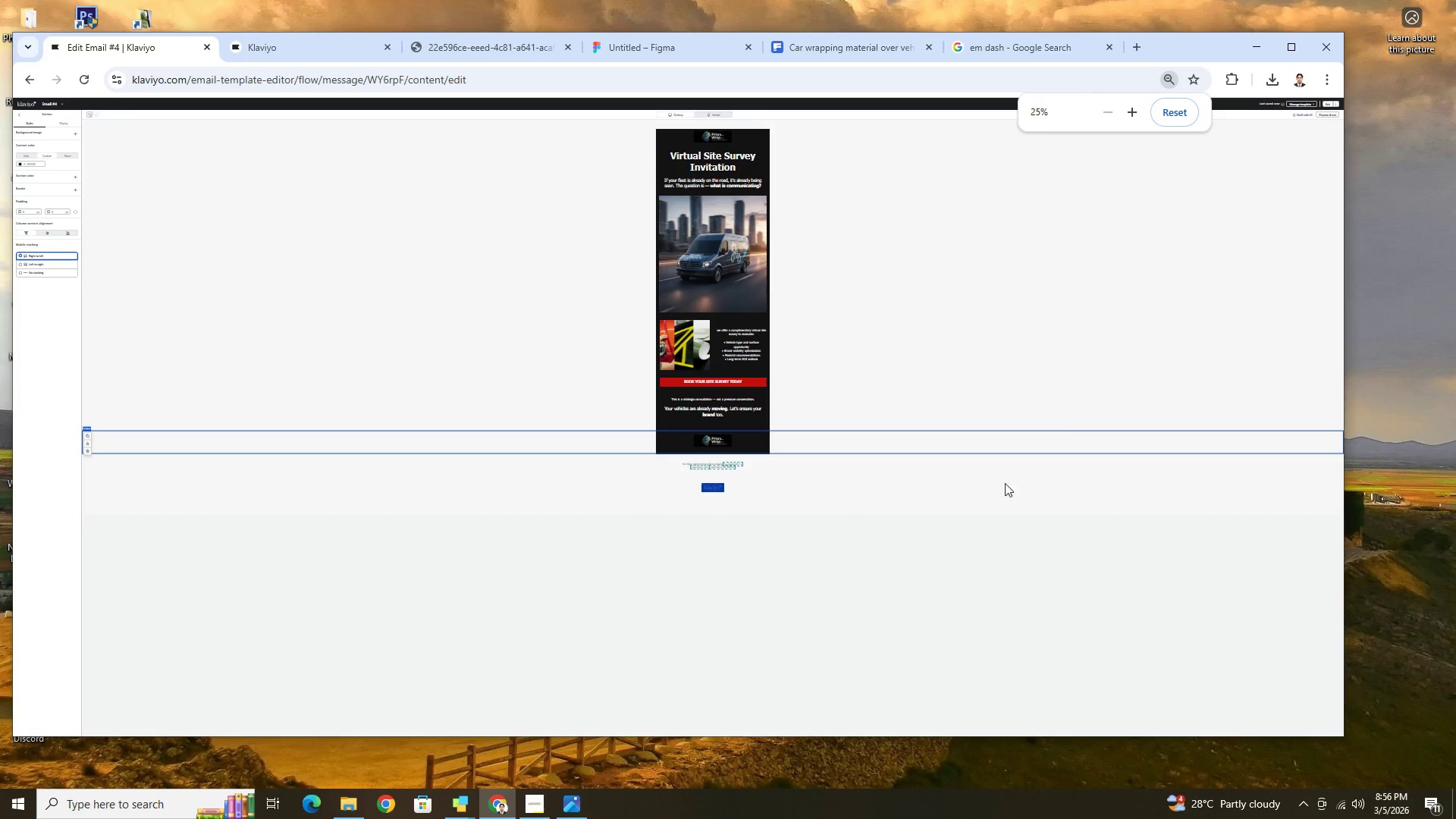 
key(Control+ControlLeft)
 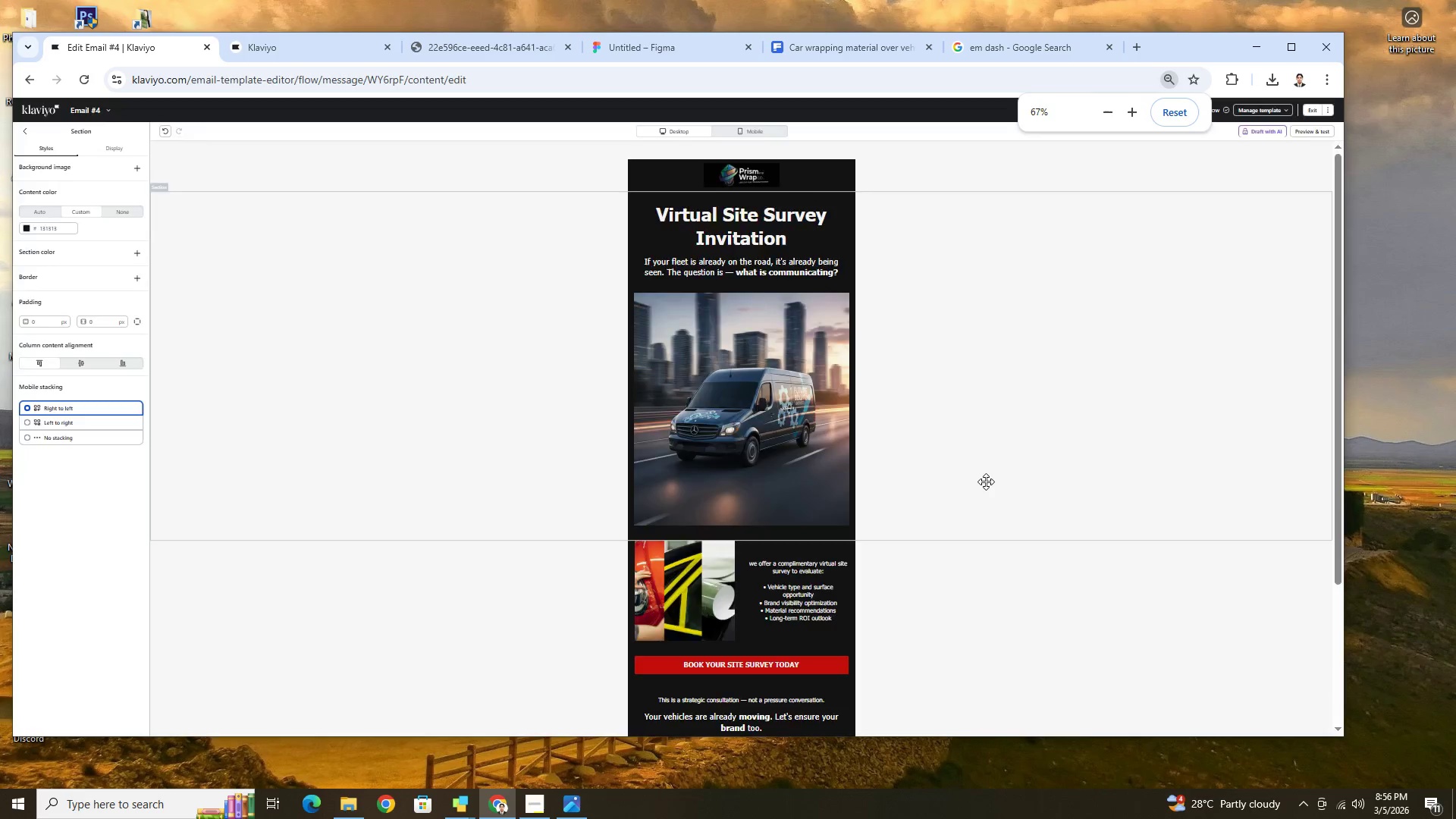 
key(Control+ControlLeft)
 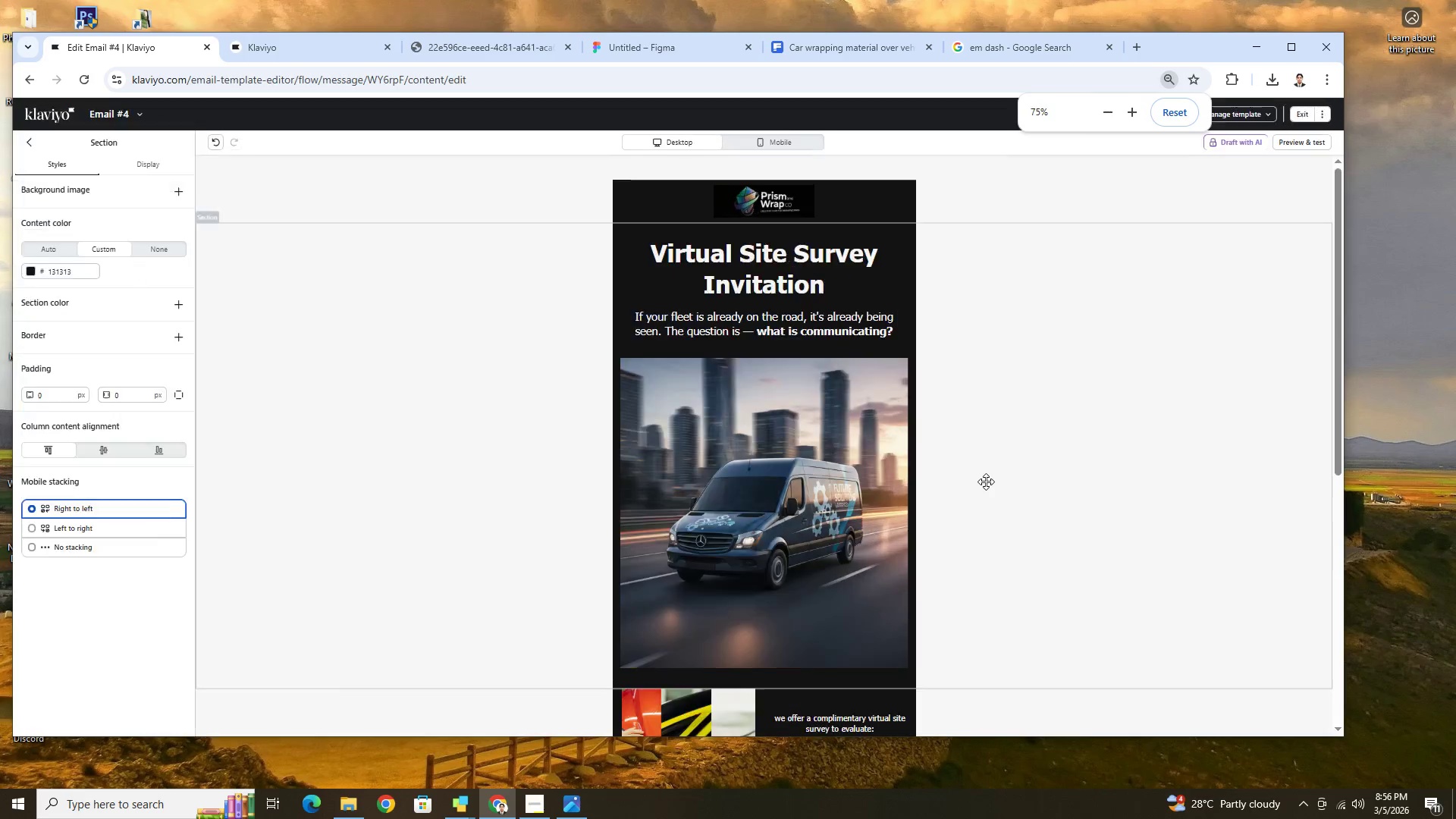 
key(Control+ControlLeft)
 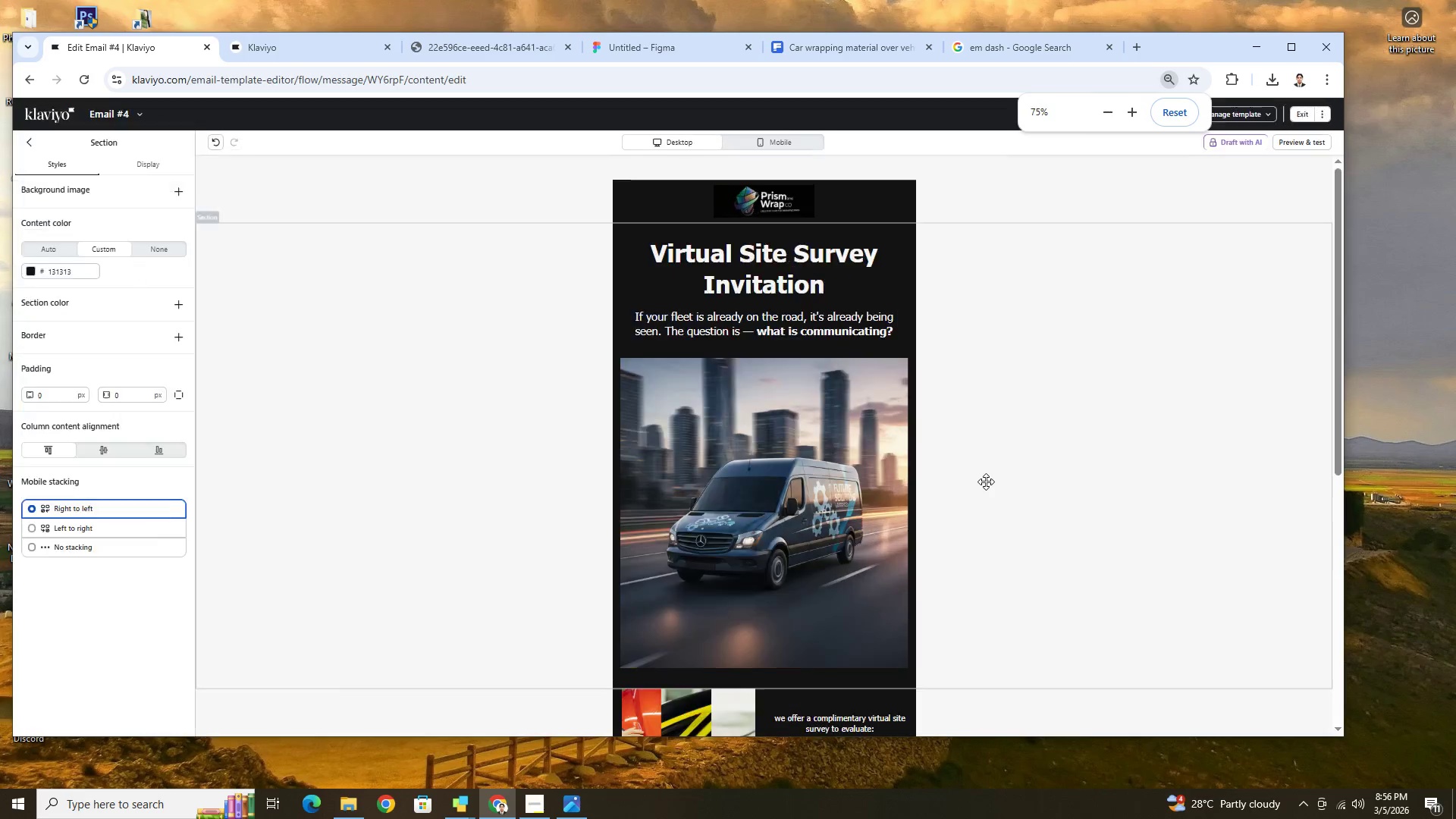 
key(Control+ControlLeft)
 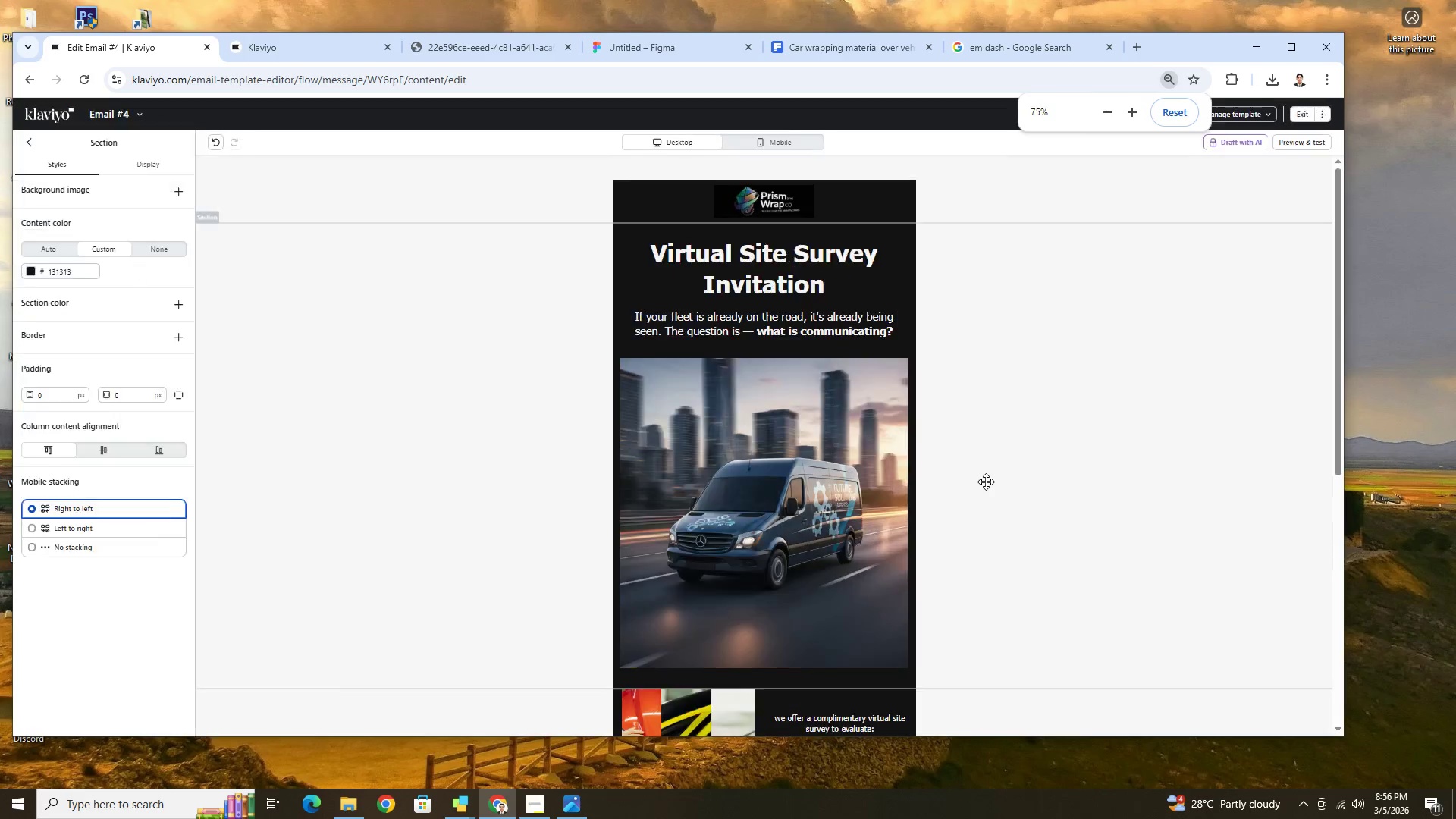 
key(Control+ControlLeft)
 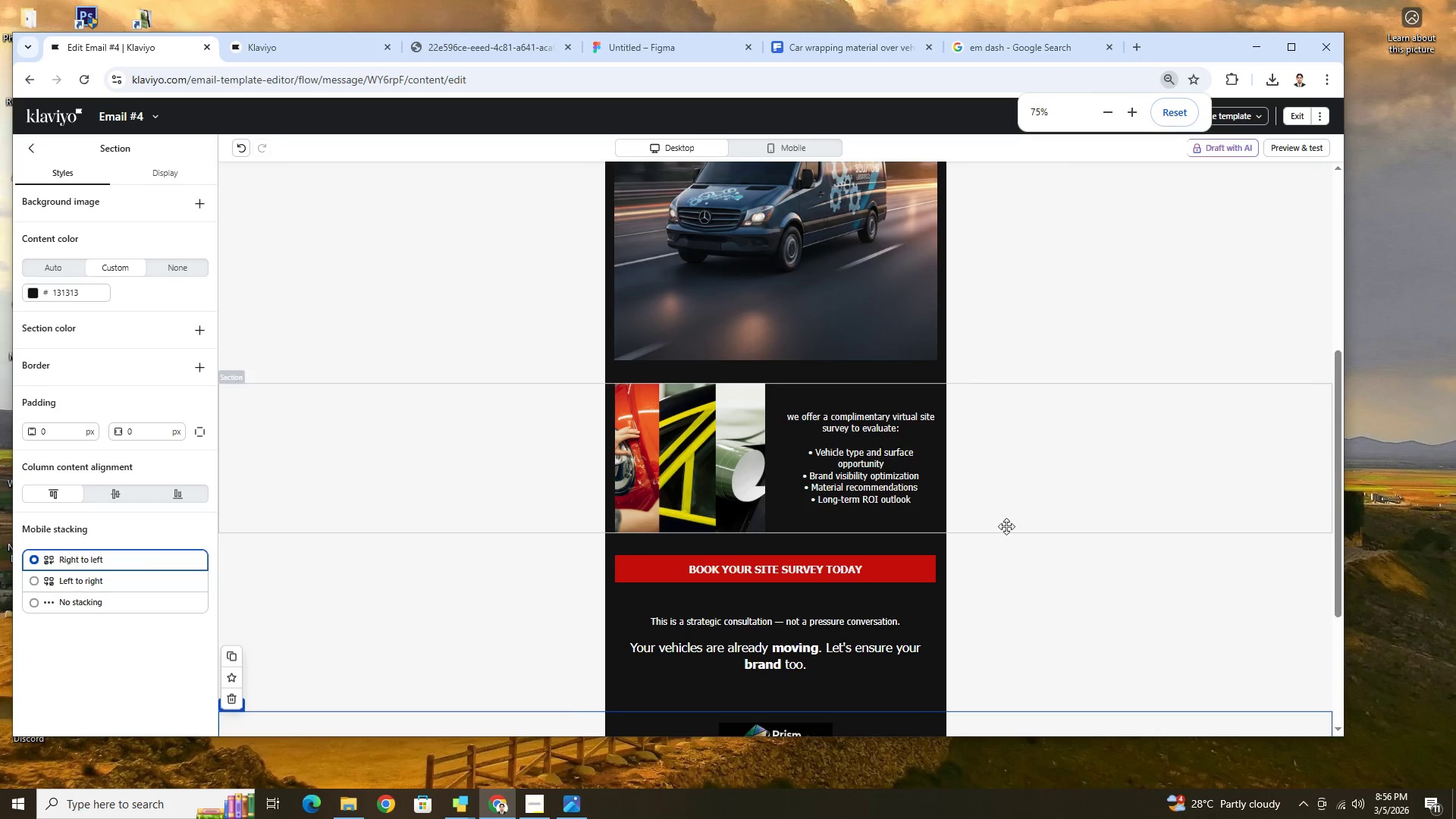 
scroll: coordinate [1004, 629], scroll_direction: down, amount: 4.0
 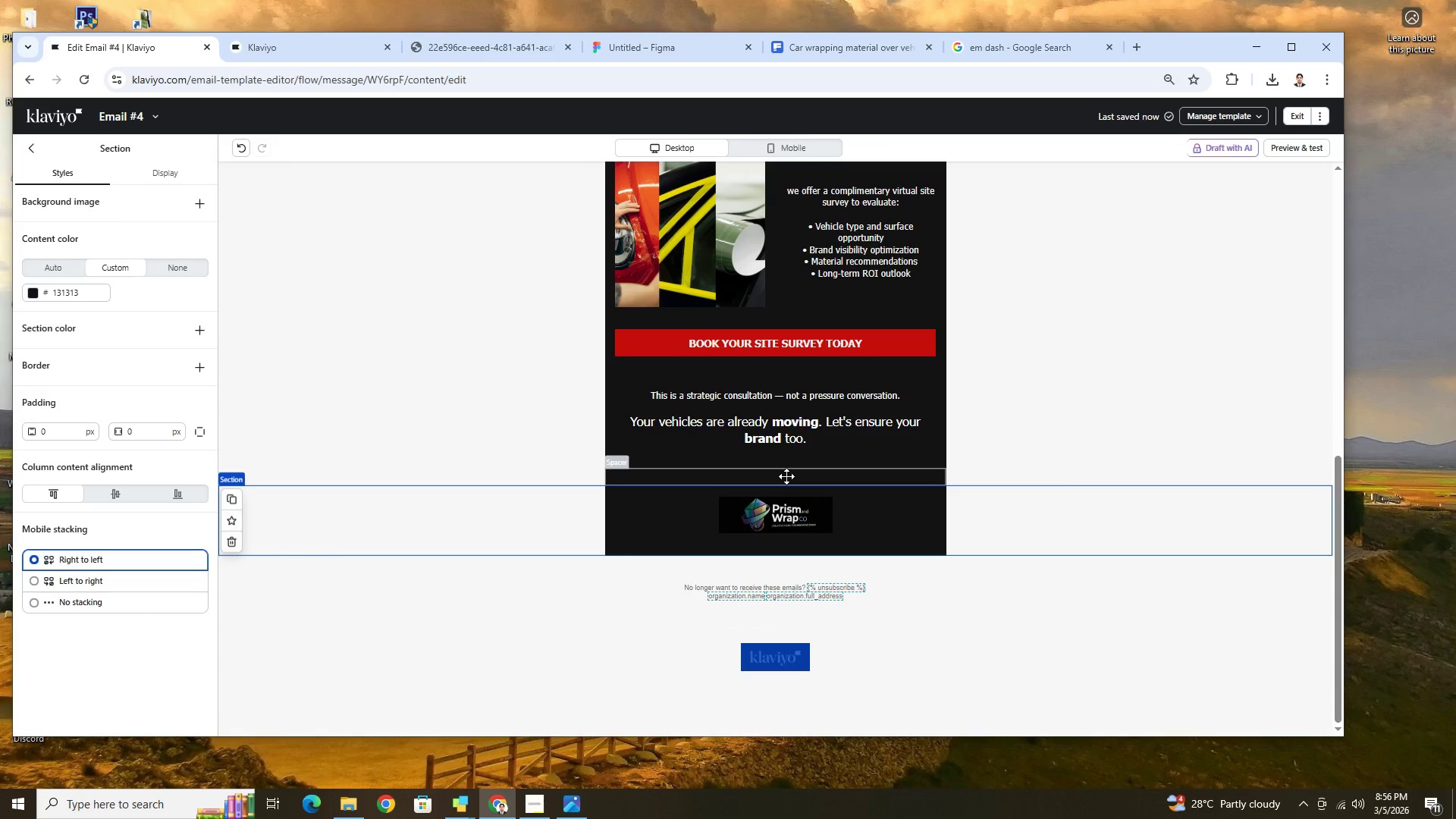 
left_click_drag(start_coordinate=[786, 476], to_coordinate=[786, 548])
 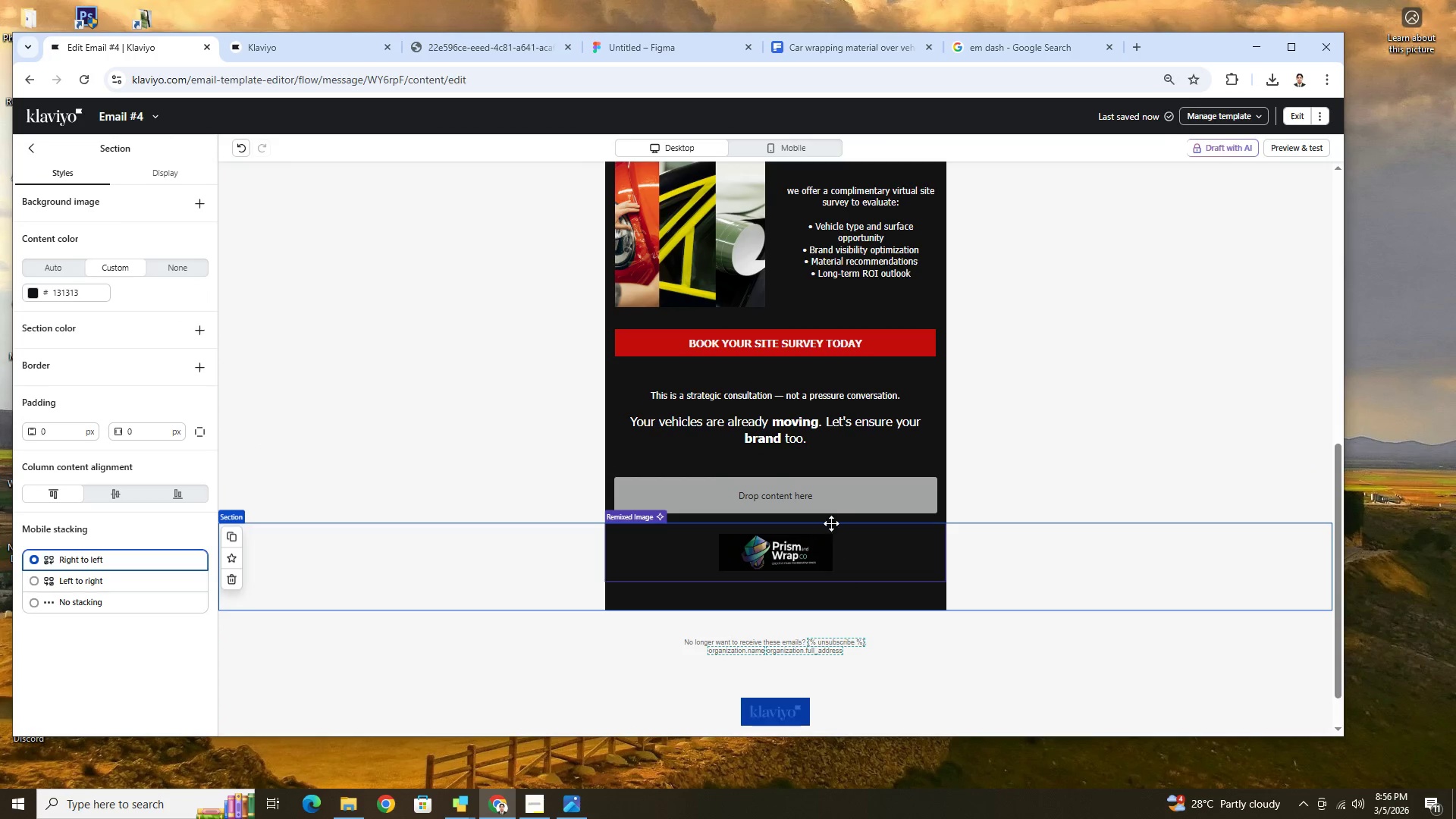 
left_click([501, 494])
 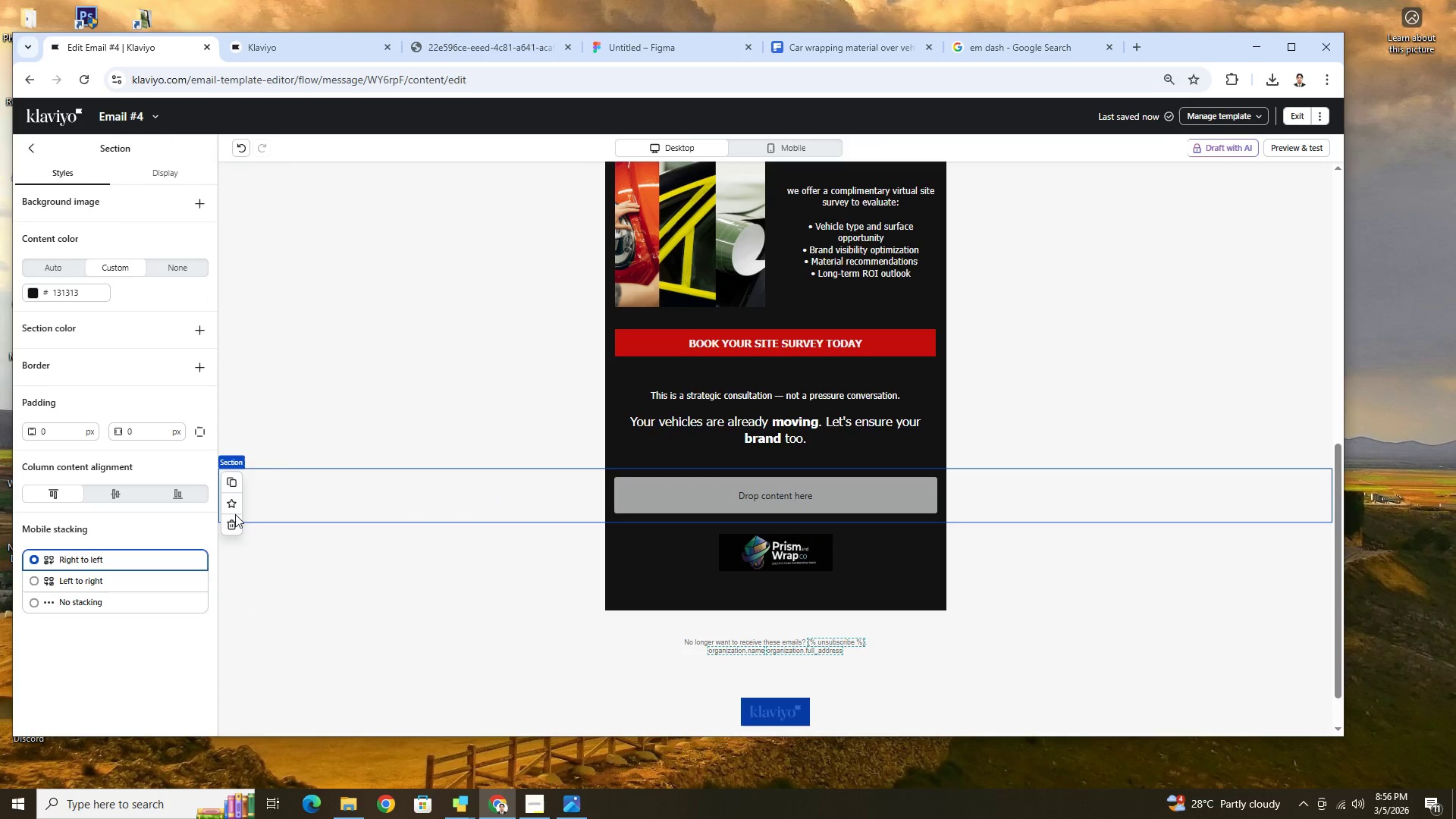 
left_click([232, 519])
 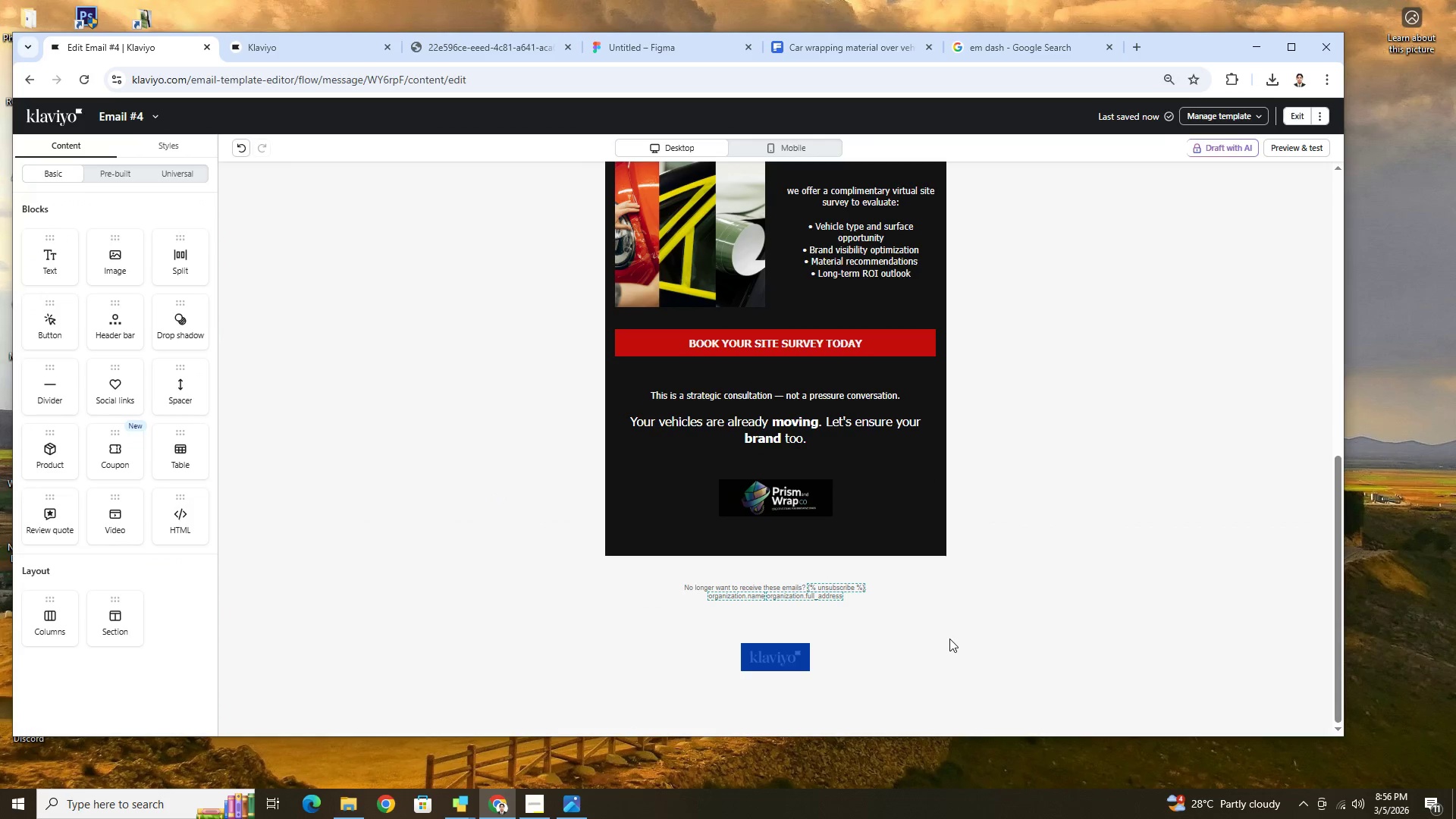 
scroll: coordinate [1087, 531], scroll_direction: up, amount: 2.0
 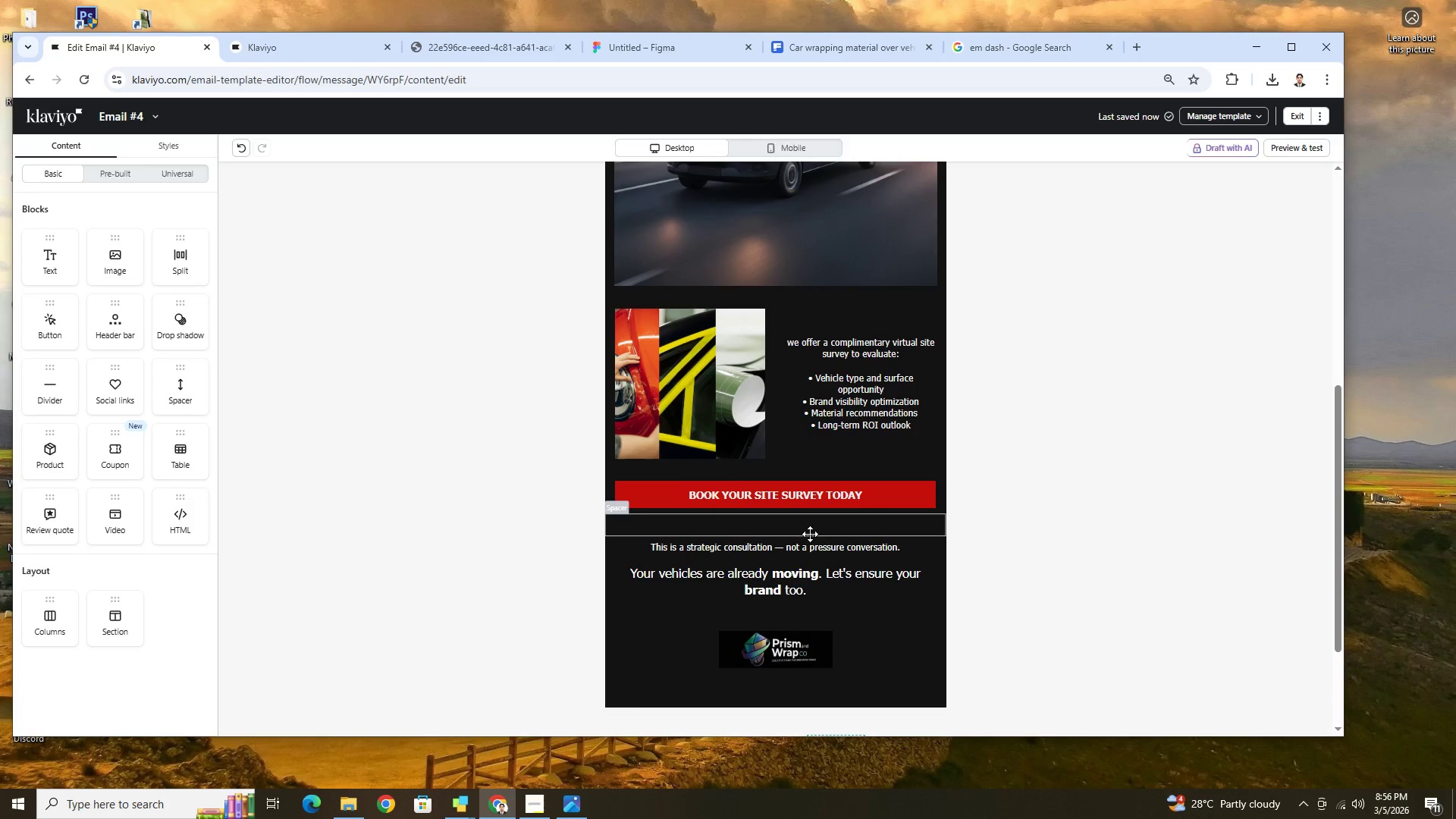 
left_click([810, 532])
 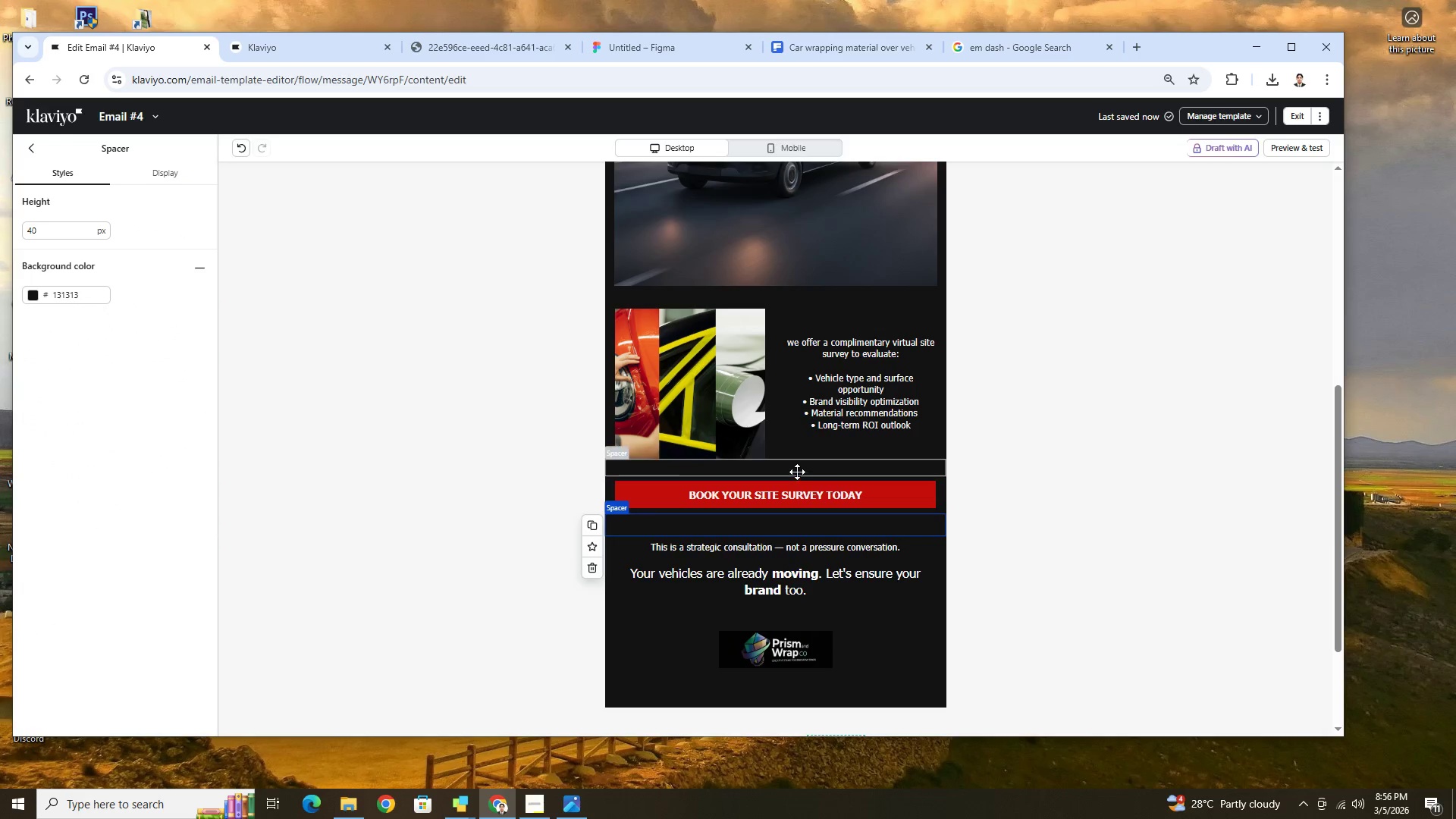 
left_click([797, 472])
 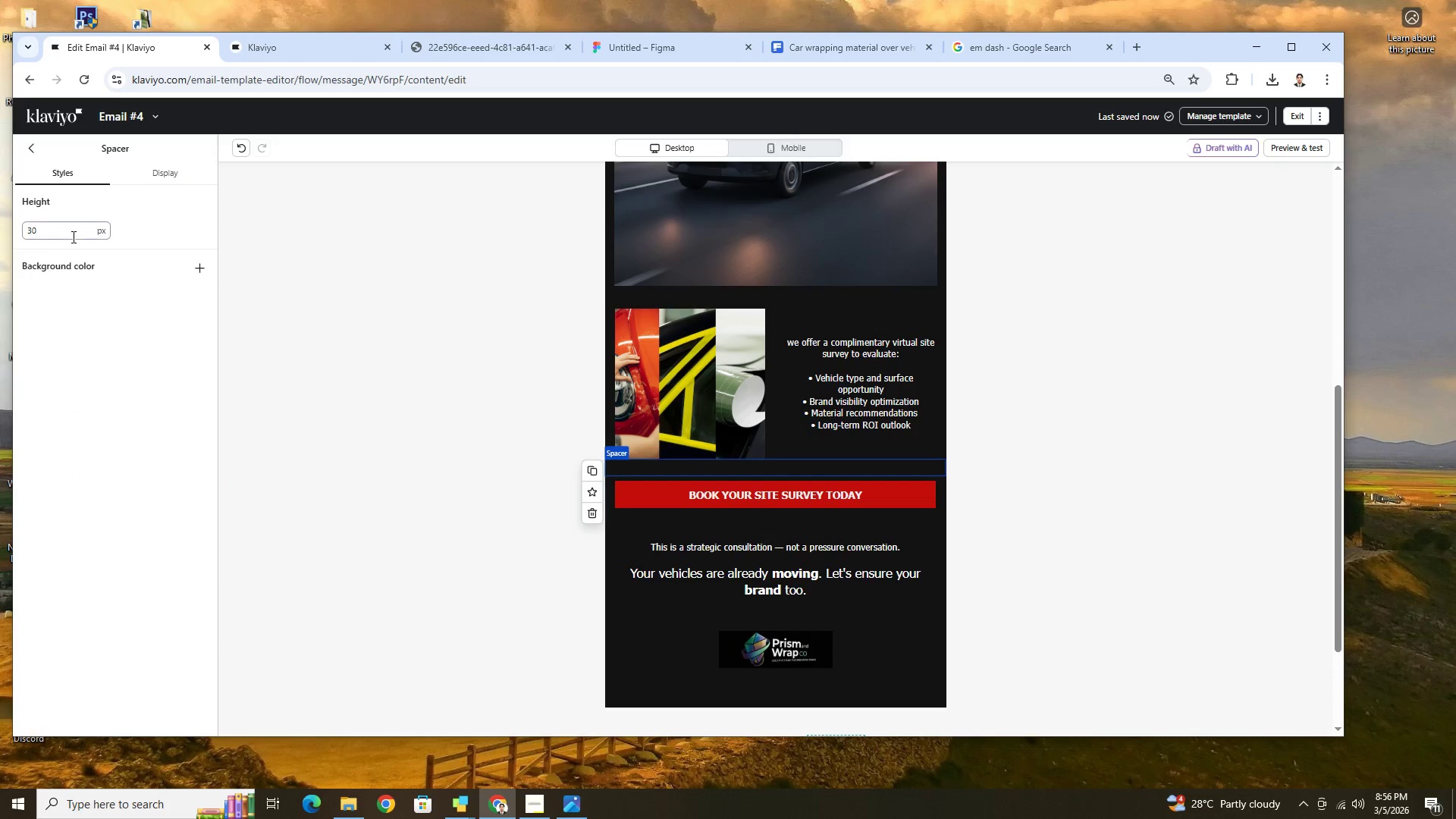 
double_click([72, 237])
 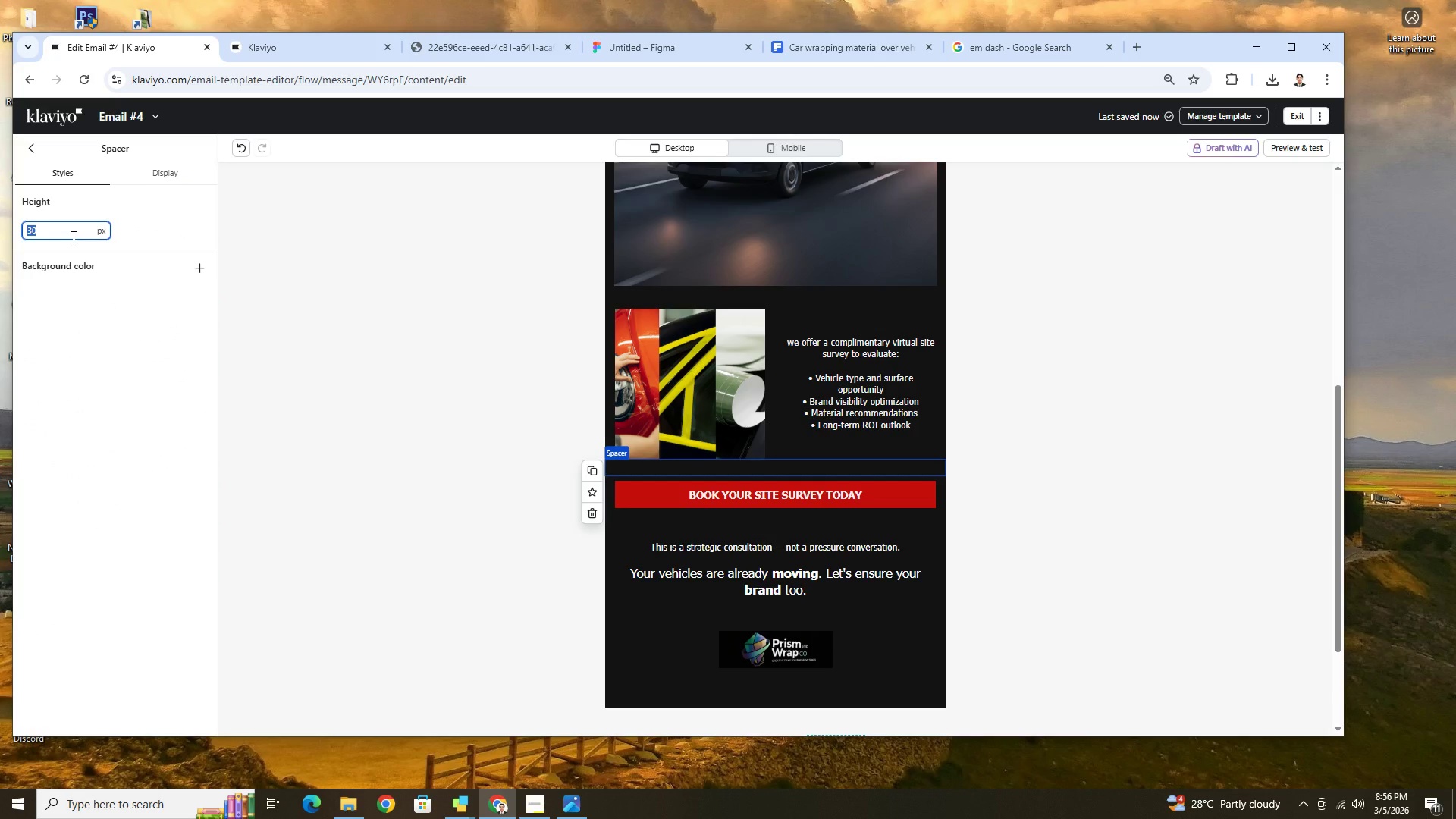 
key(Numpad4)
 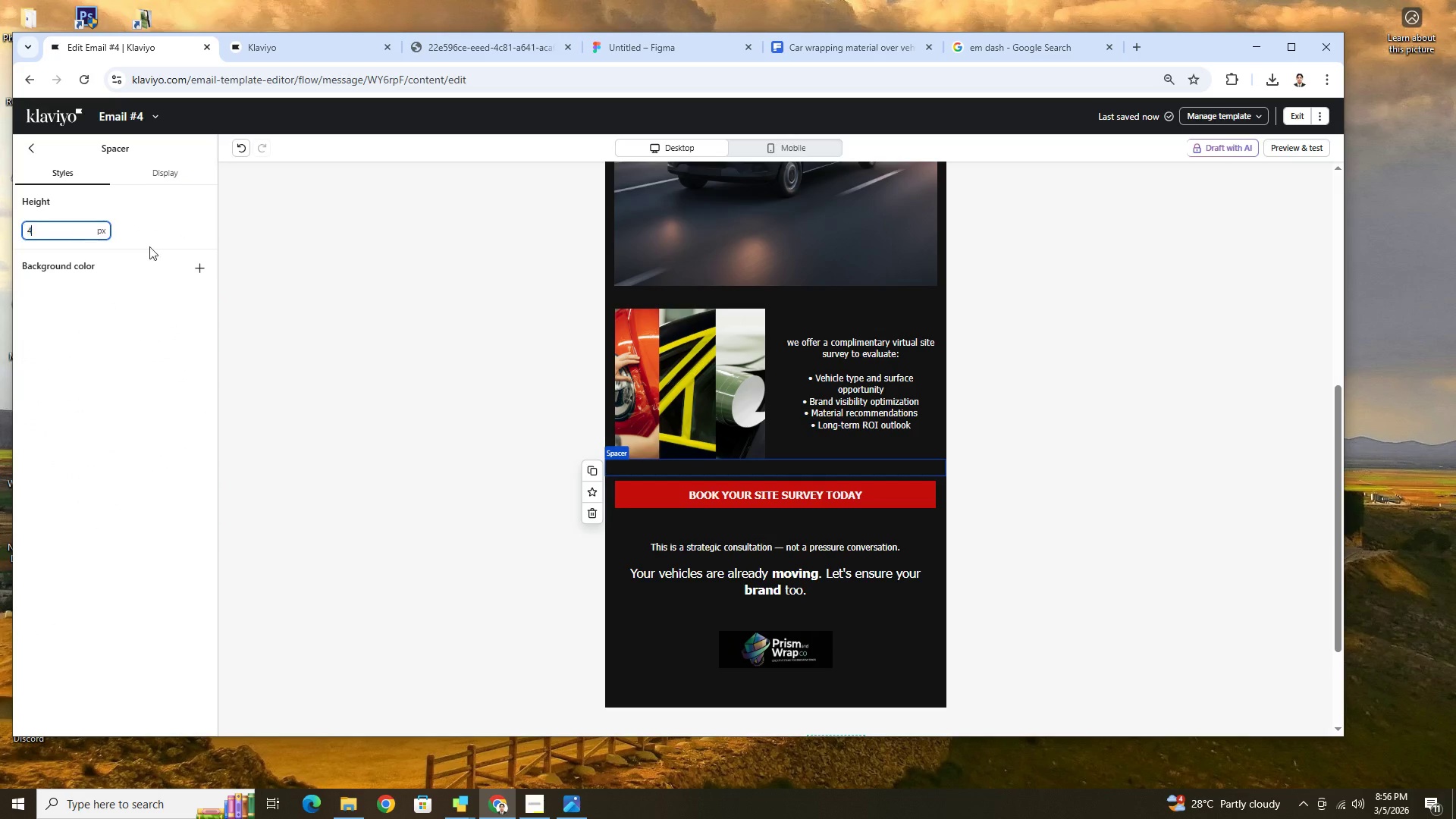 
key(Numpad0)
 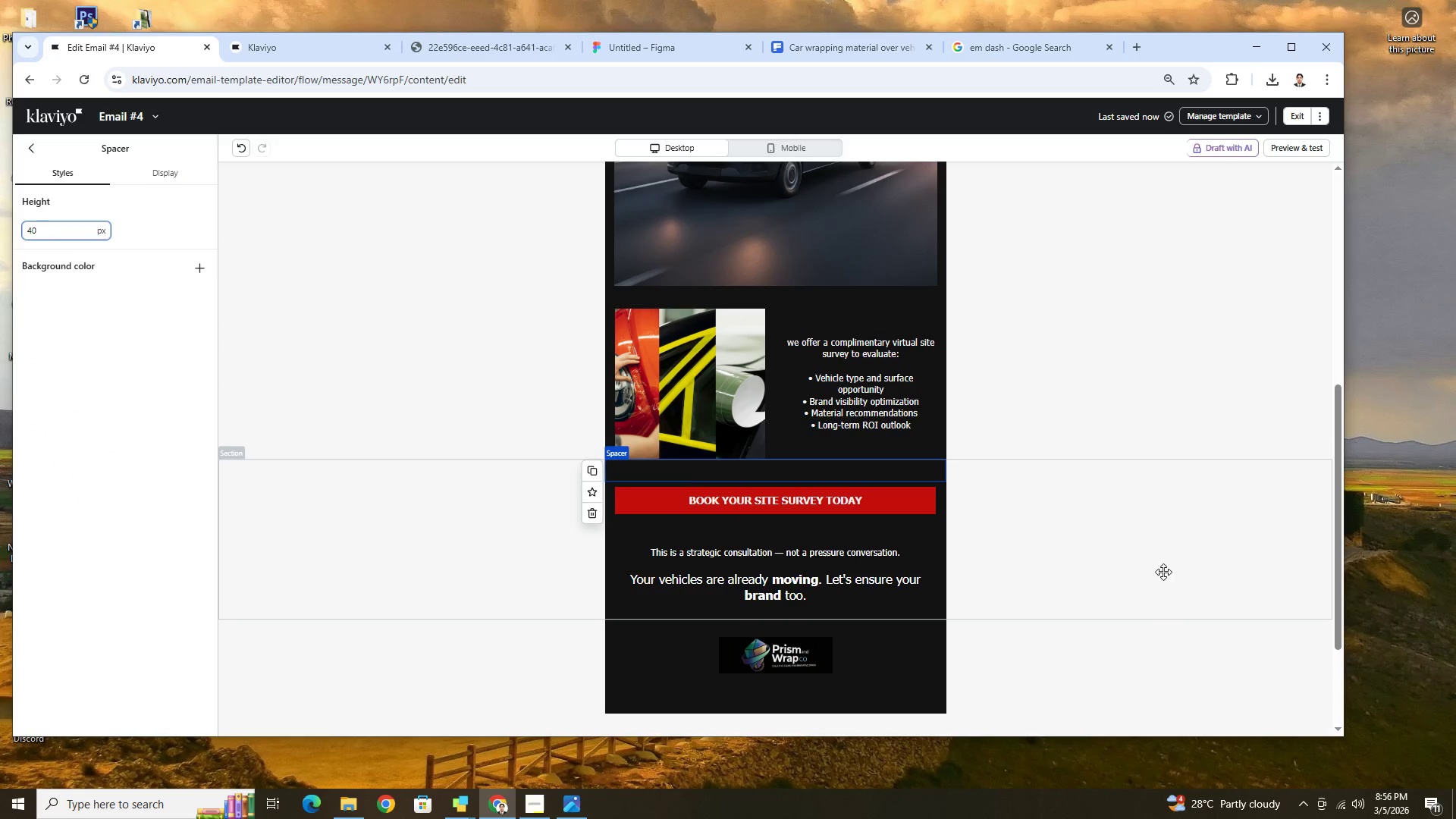 
left_click([1157, 613])
 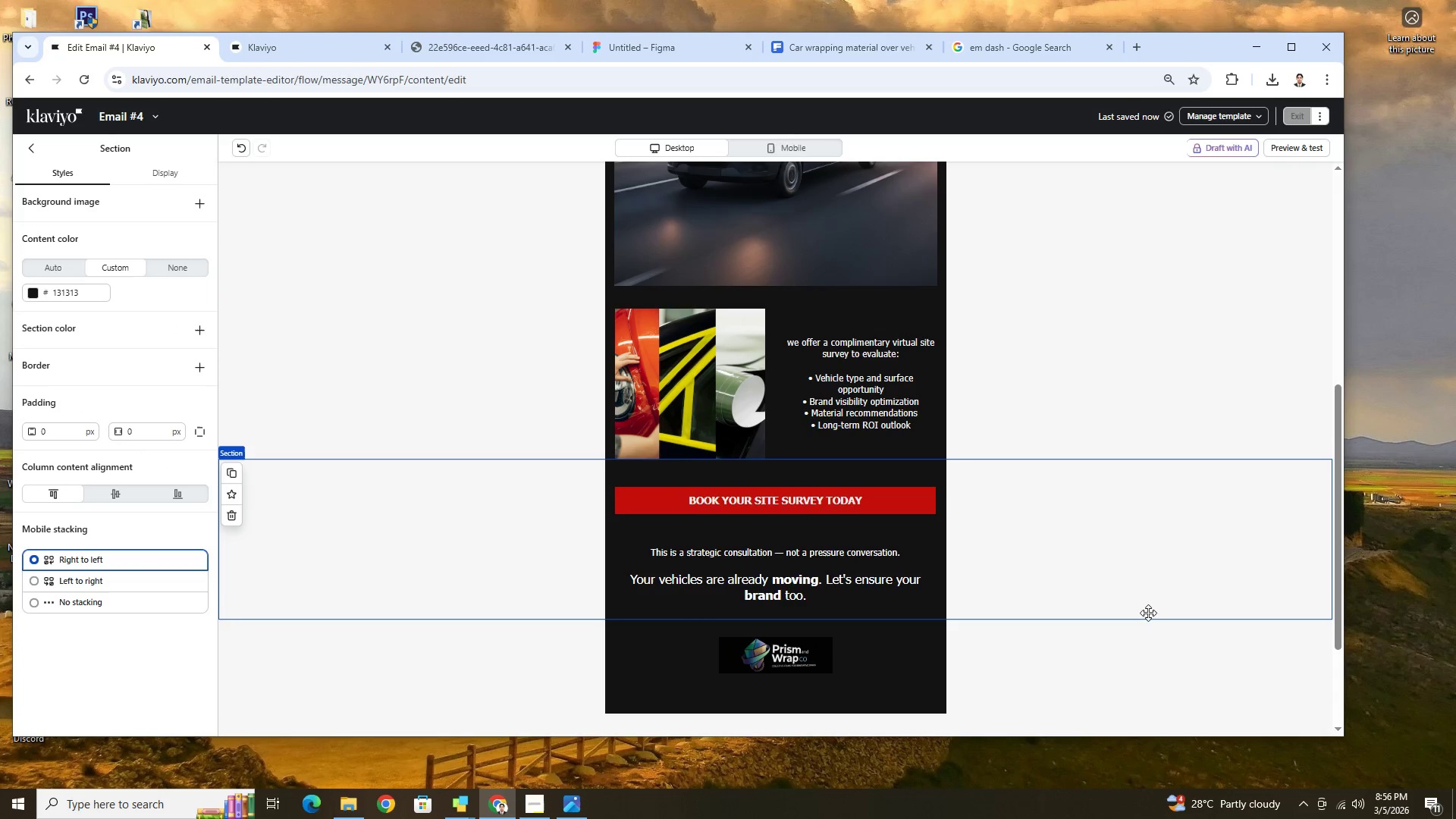 
left_click([1142, 665])
 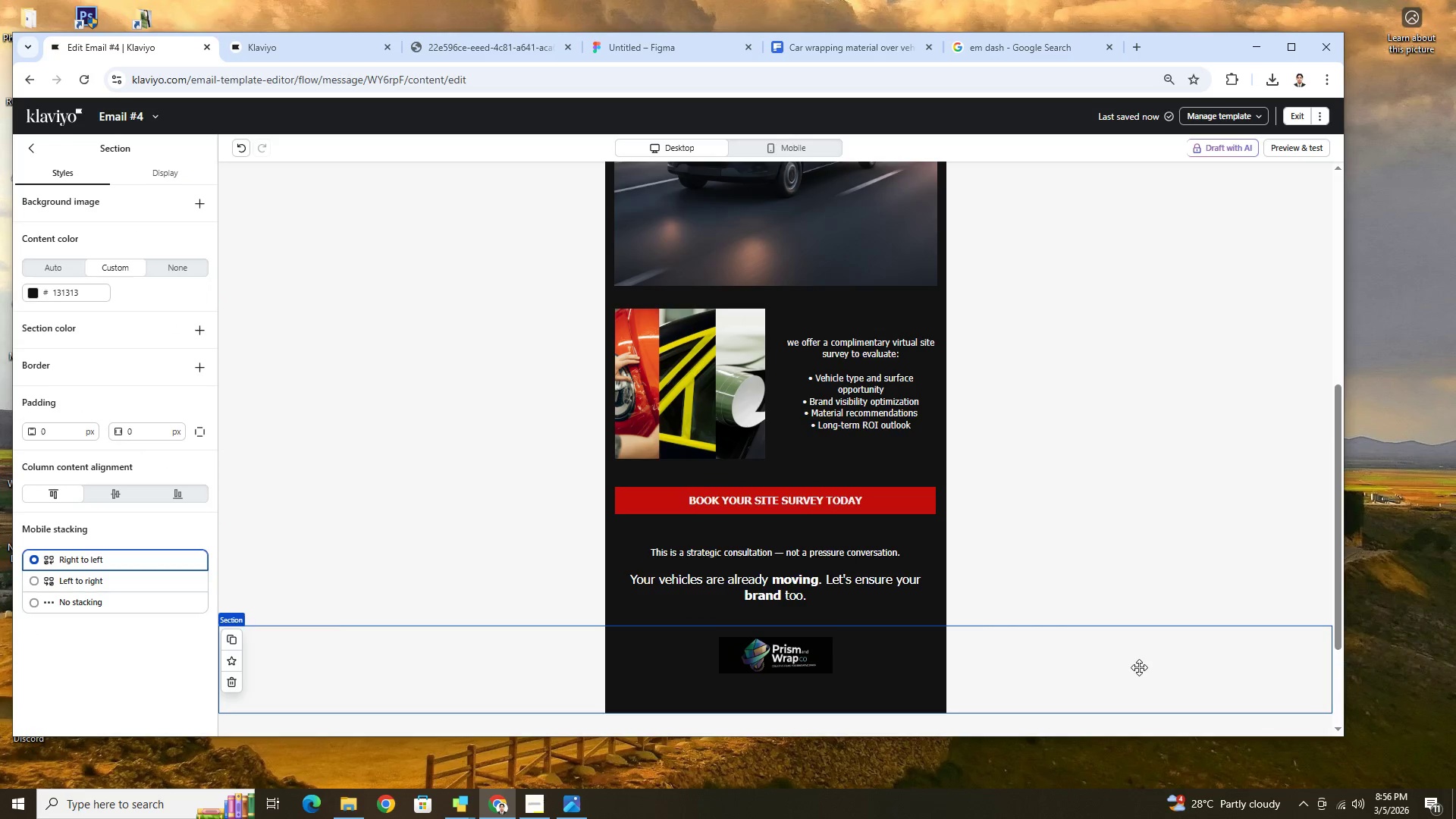 
scroll: coordinate [1139, 667], scroll_direction: up, amount: 7.0
 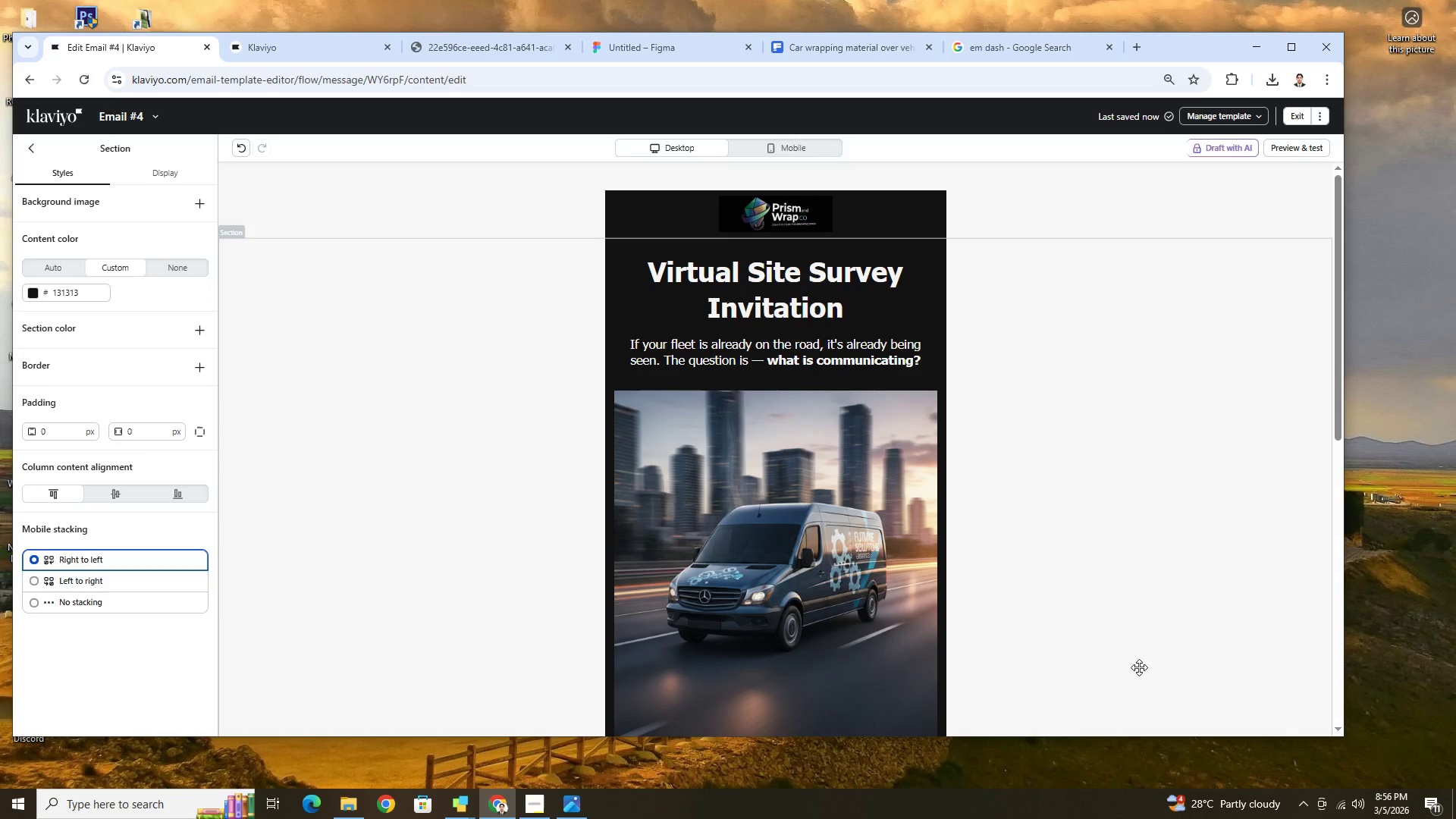 
scroll: coordinate [1140, 661], scroll_direction: down, amount: 8.0
 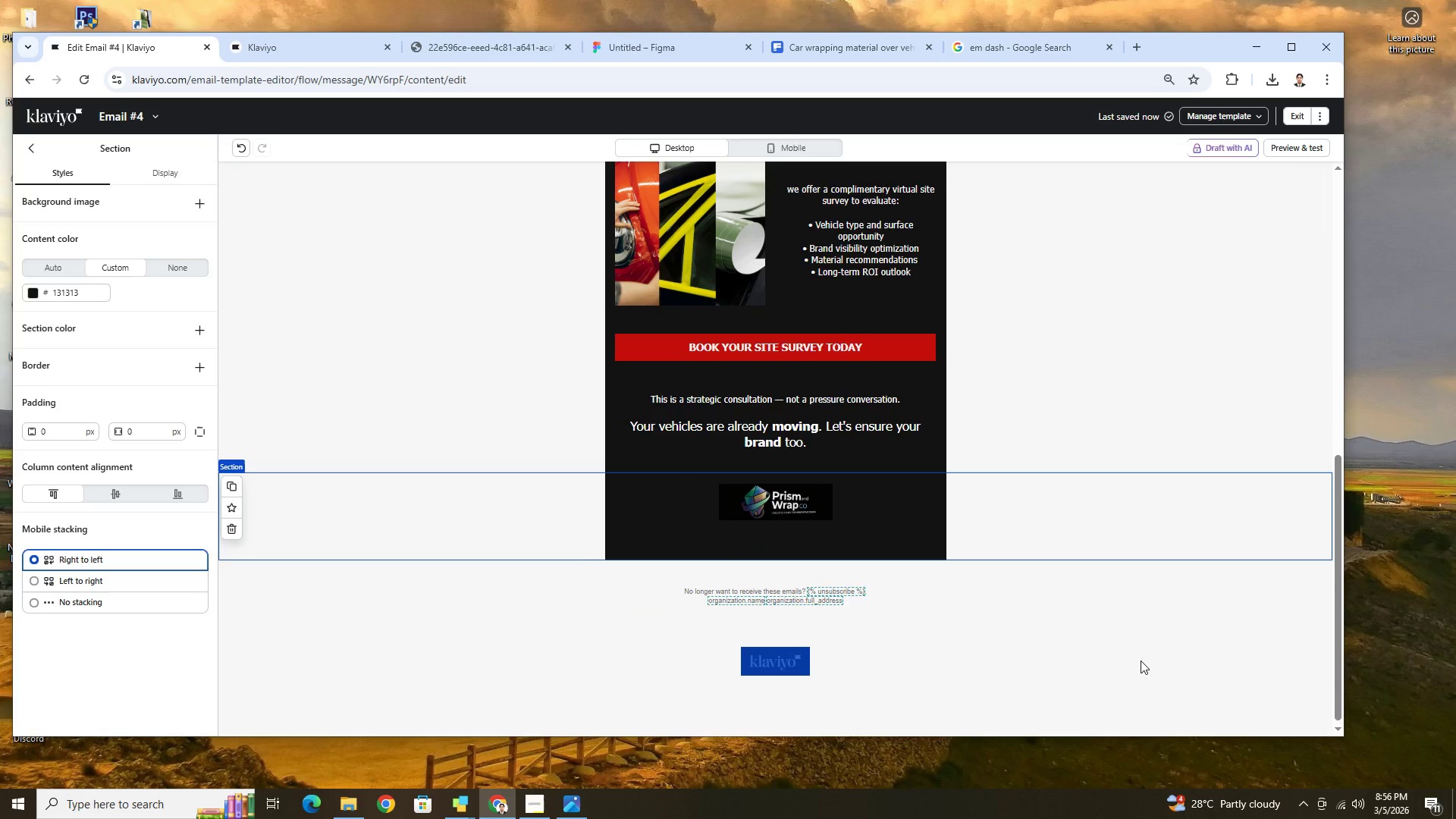 
scroll: coordinate [1141, 661], scroll_direction: up, amount: 3.0
 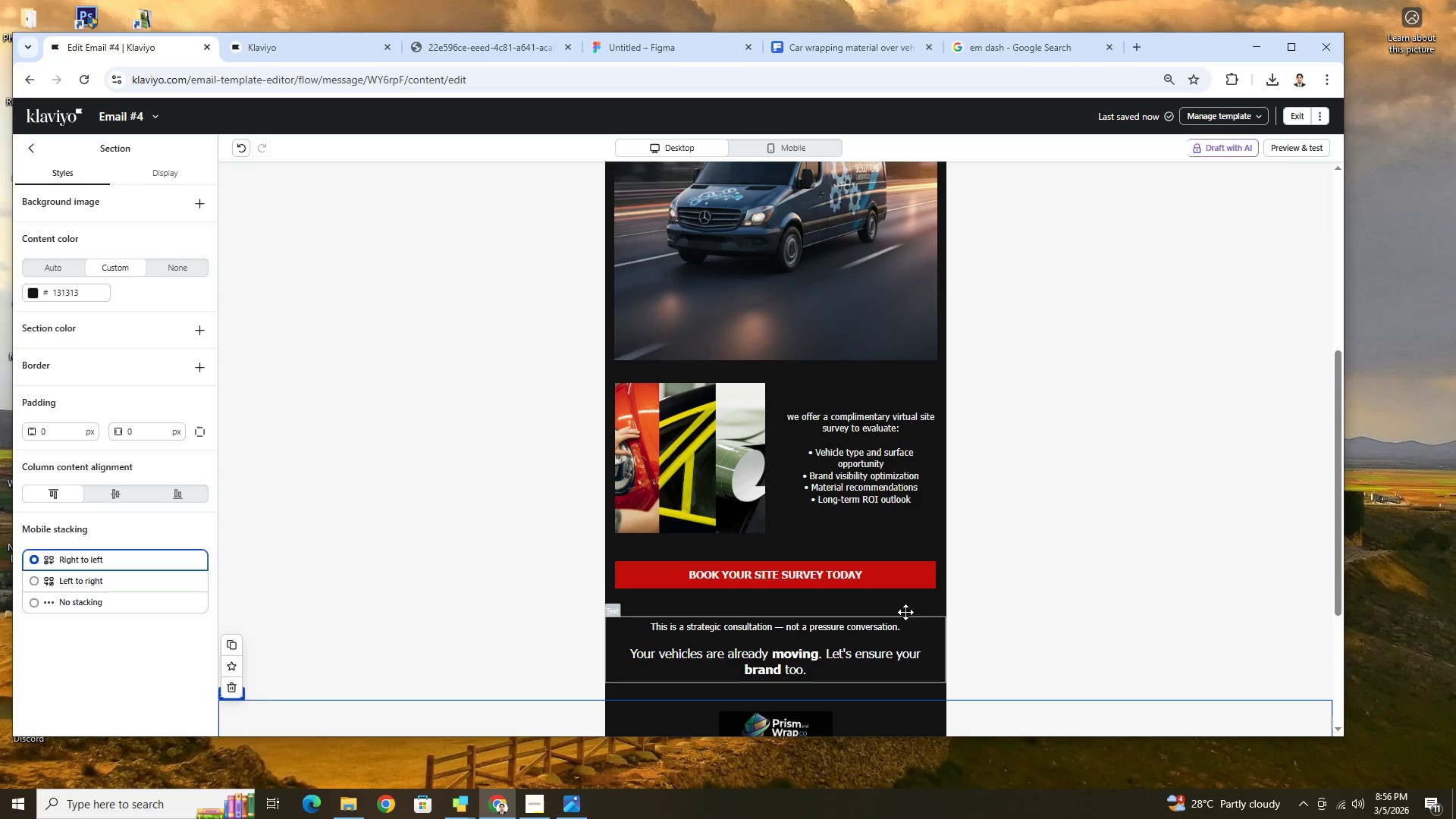 
left_click([903, 581])
 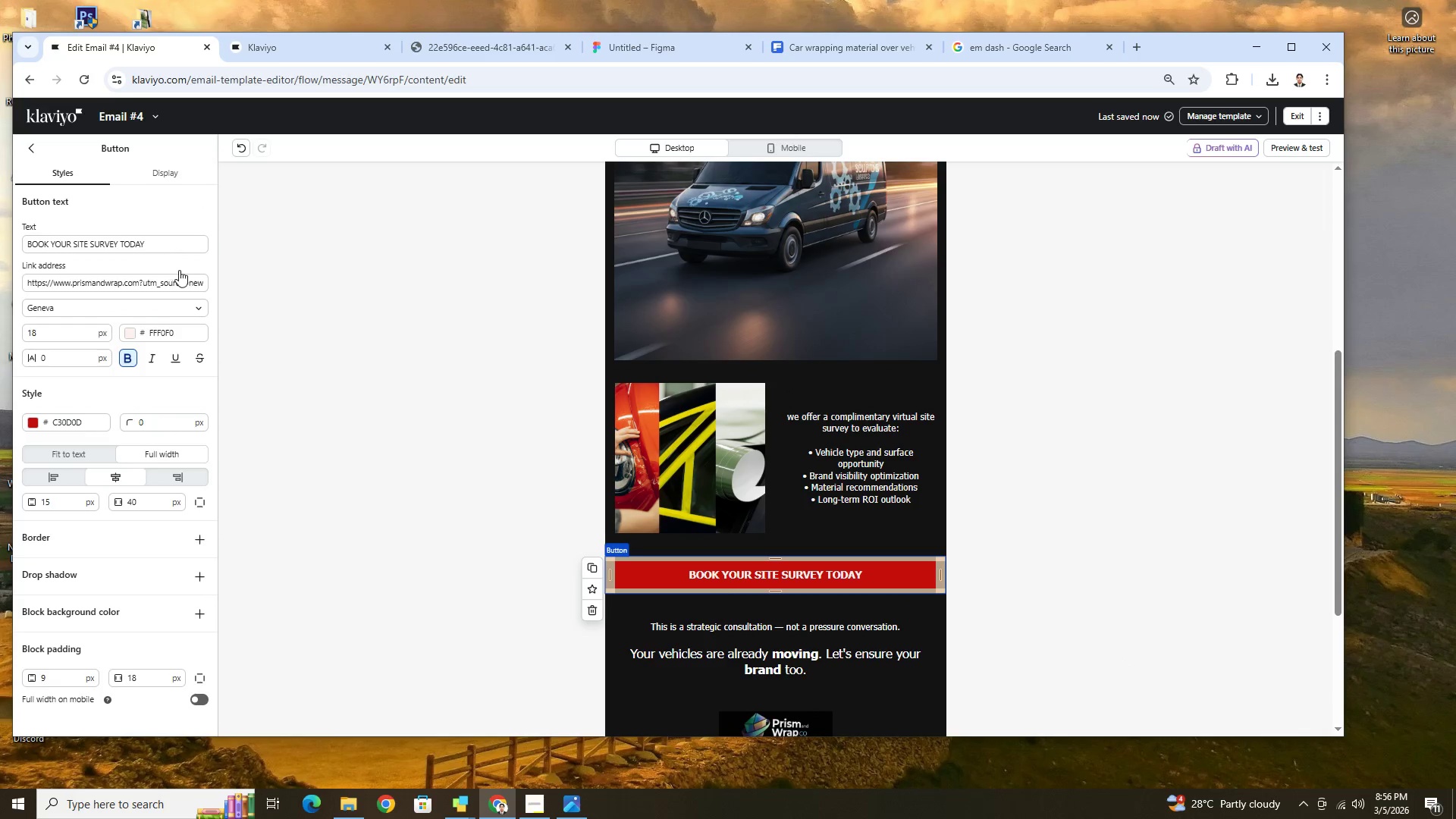 
left_click([190, 280])
 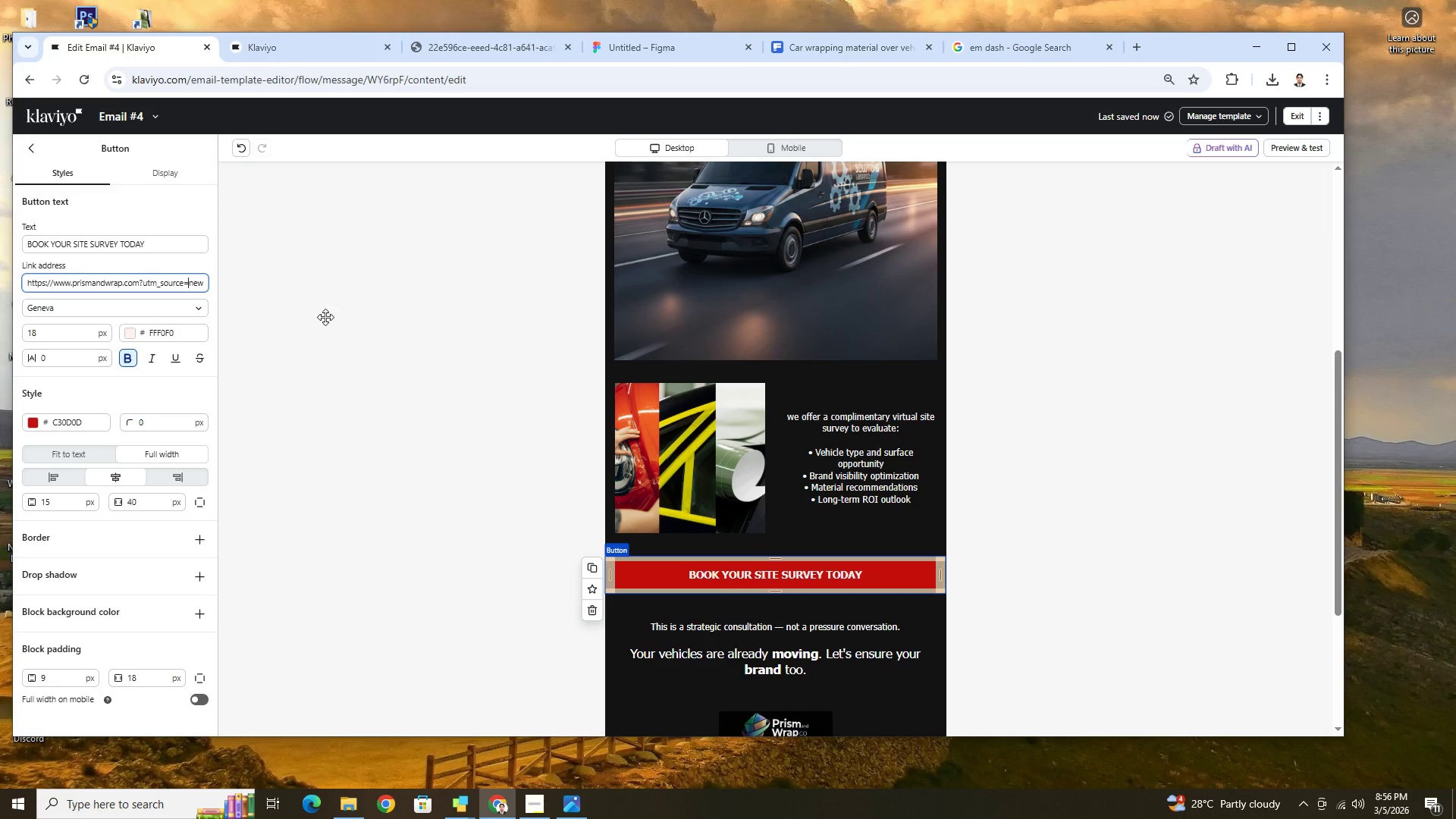 
hold_key(key=ArrowRight, duration=1.5)
 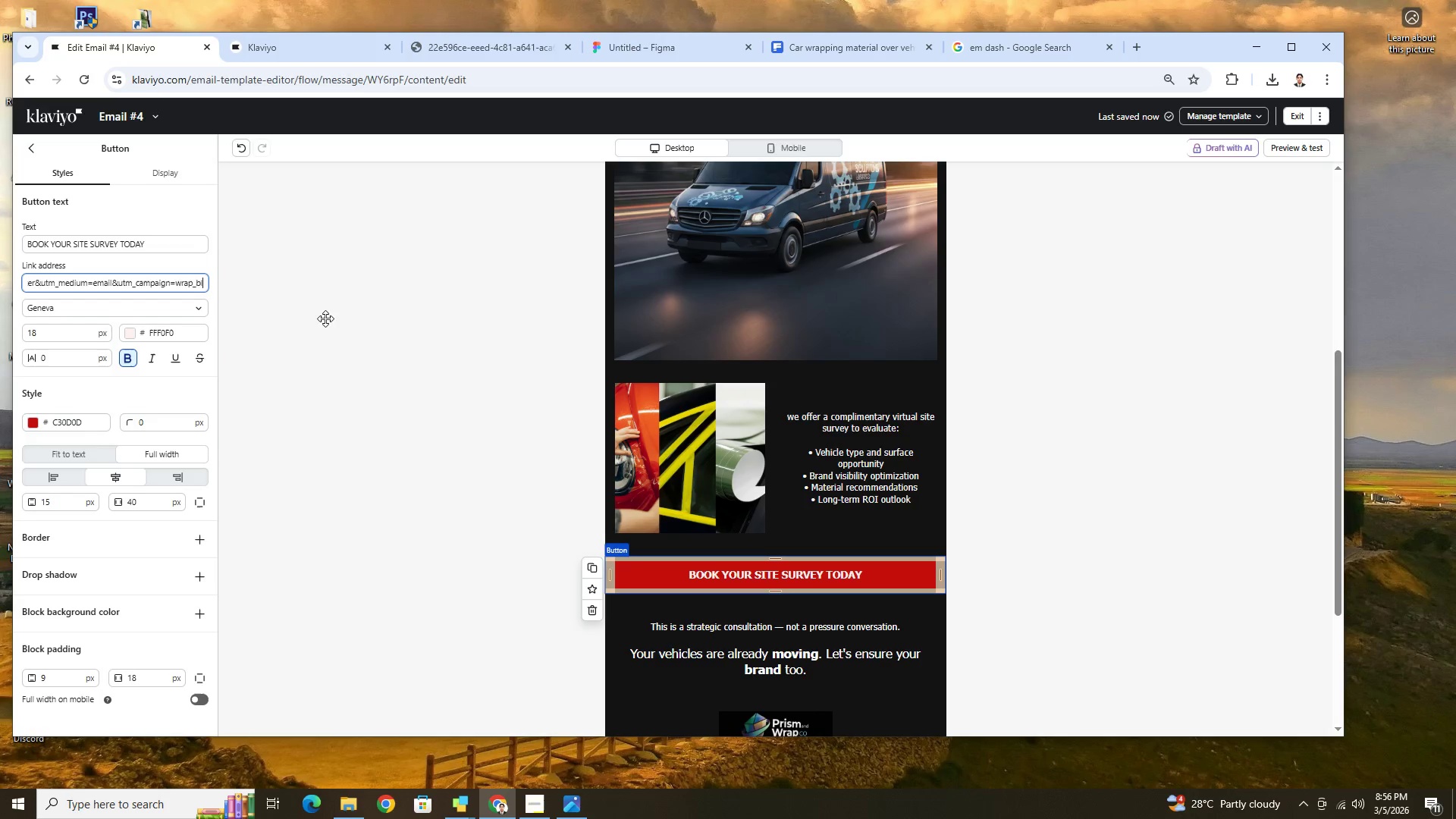 
hold_key(key=ArrowRight, duration=1.51)
 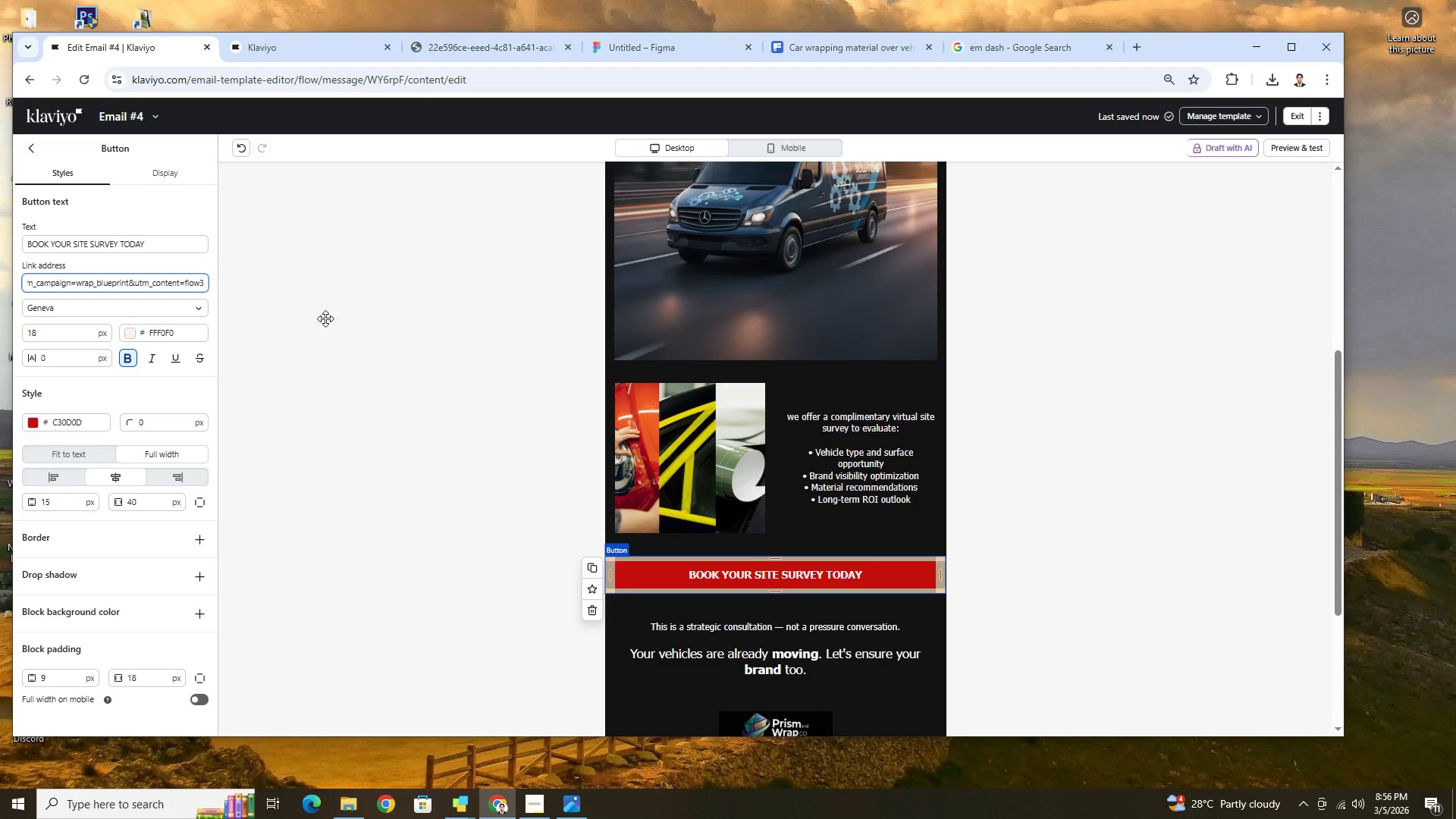 
hold_key(key=ArrowRight, duration=0.38)
 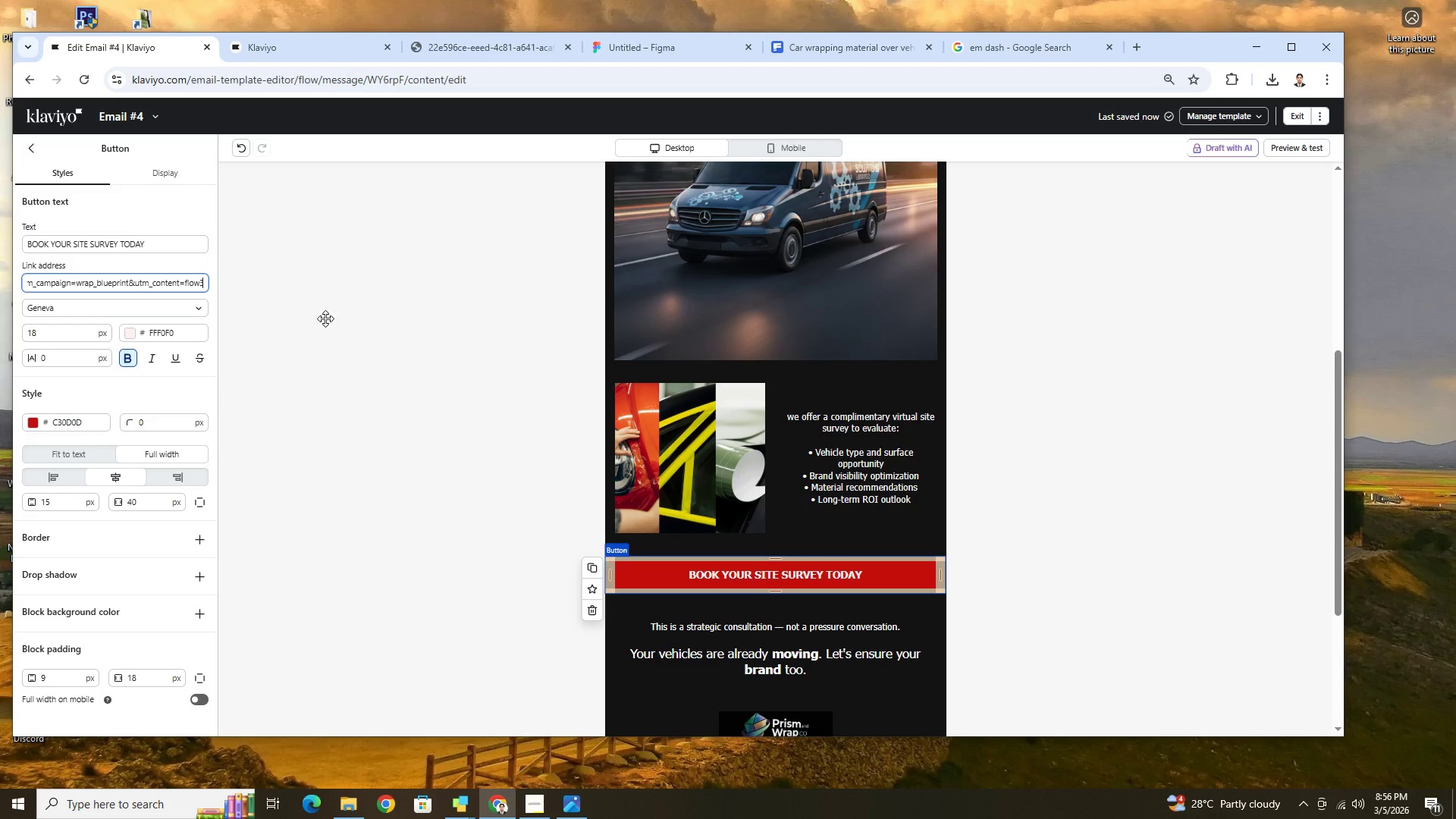 
key(Backspace)
 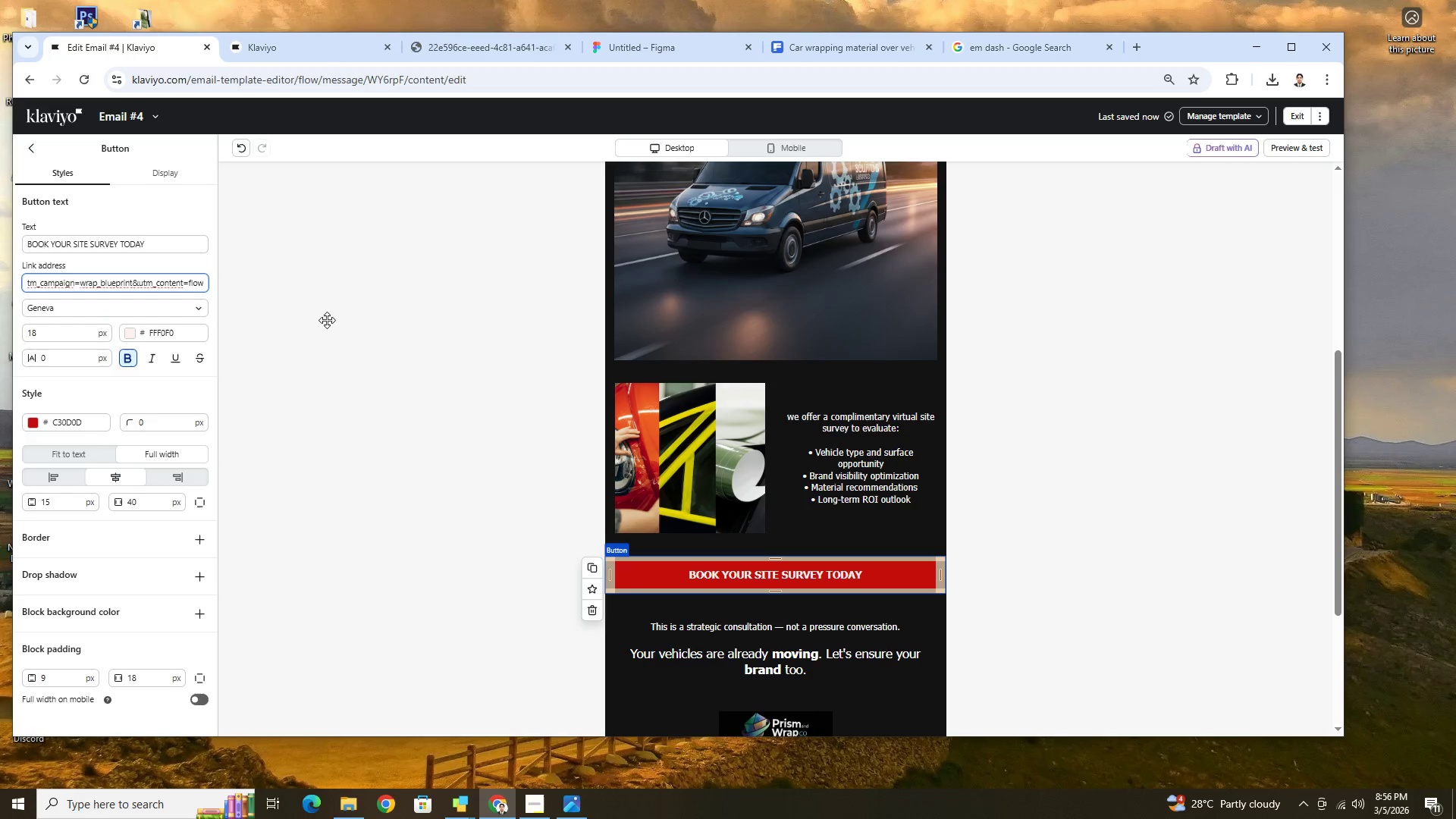 
key(4)
 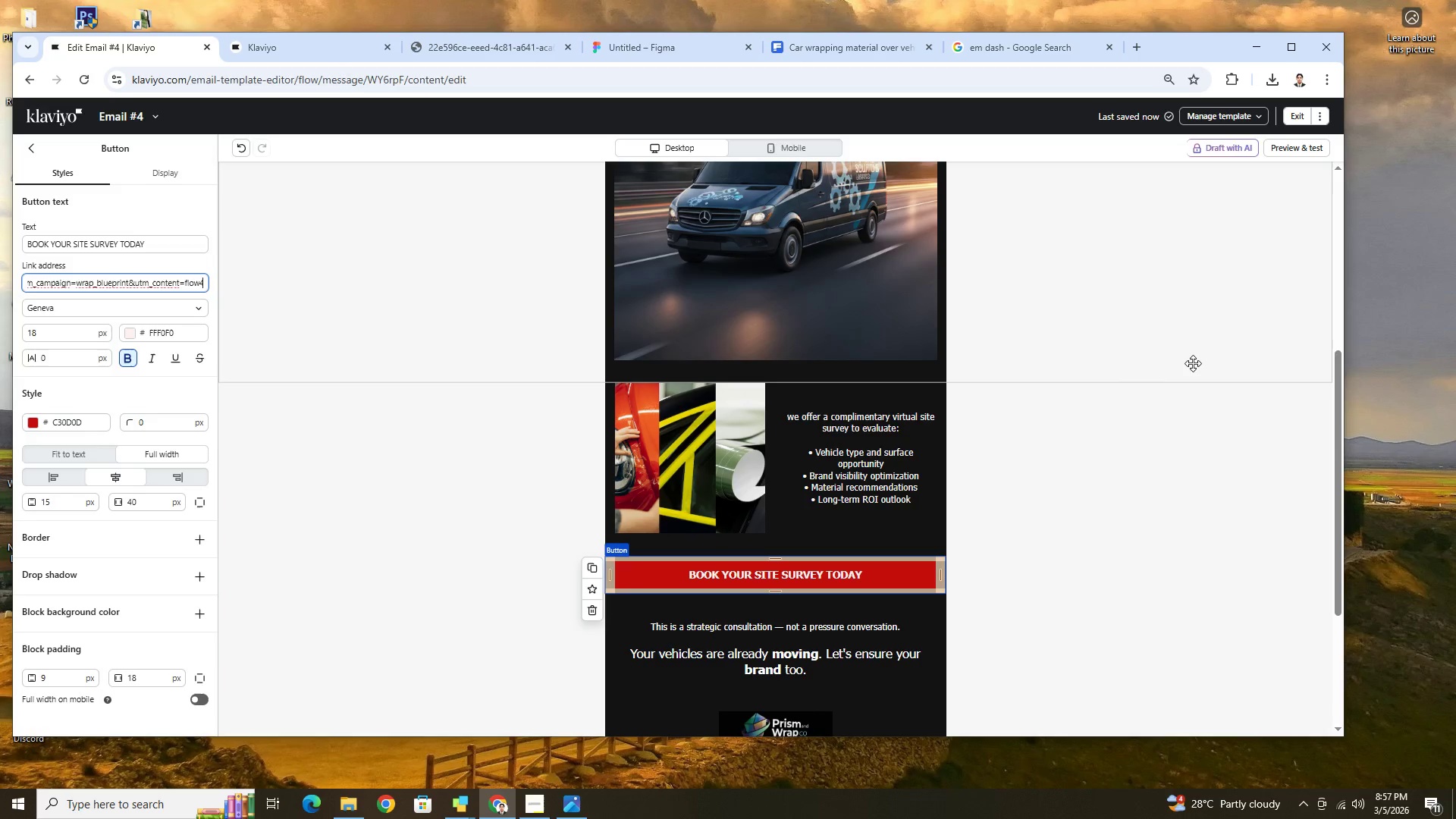 
left_click([1194, 363])
 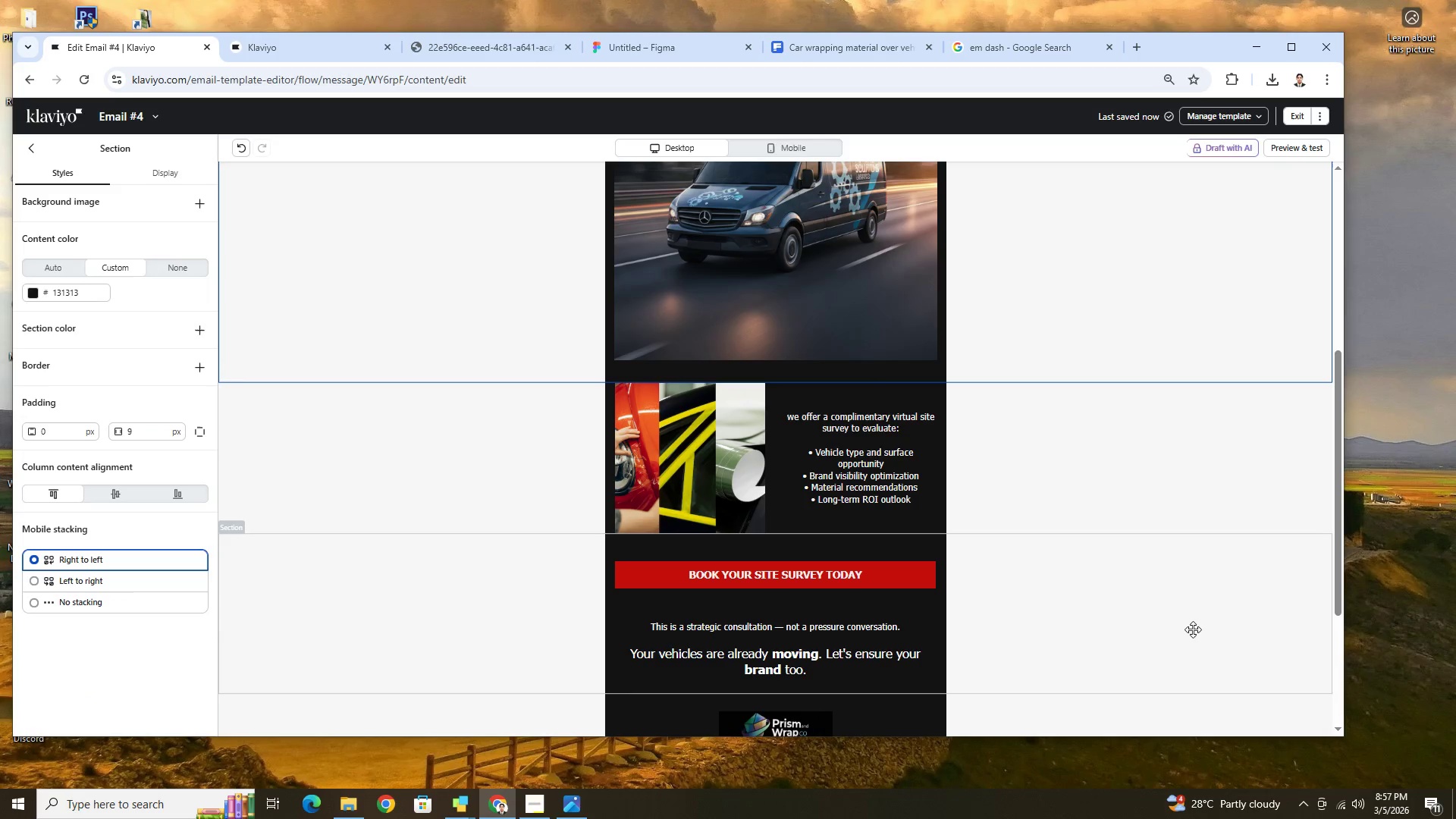 
scroll: coordinate [1193, 625], scroll_direction: up, amount: 4.0
 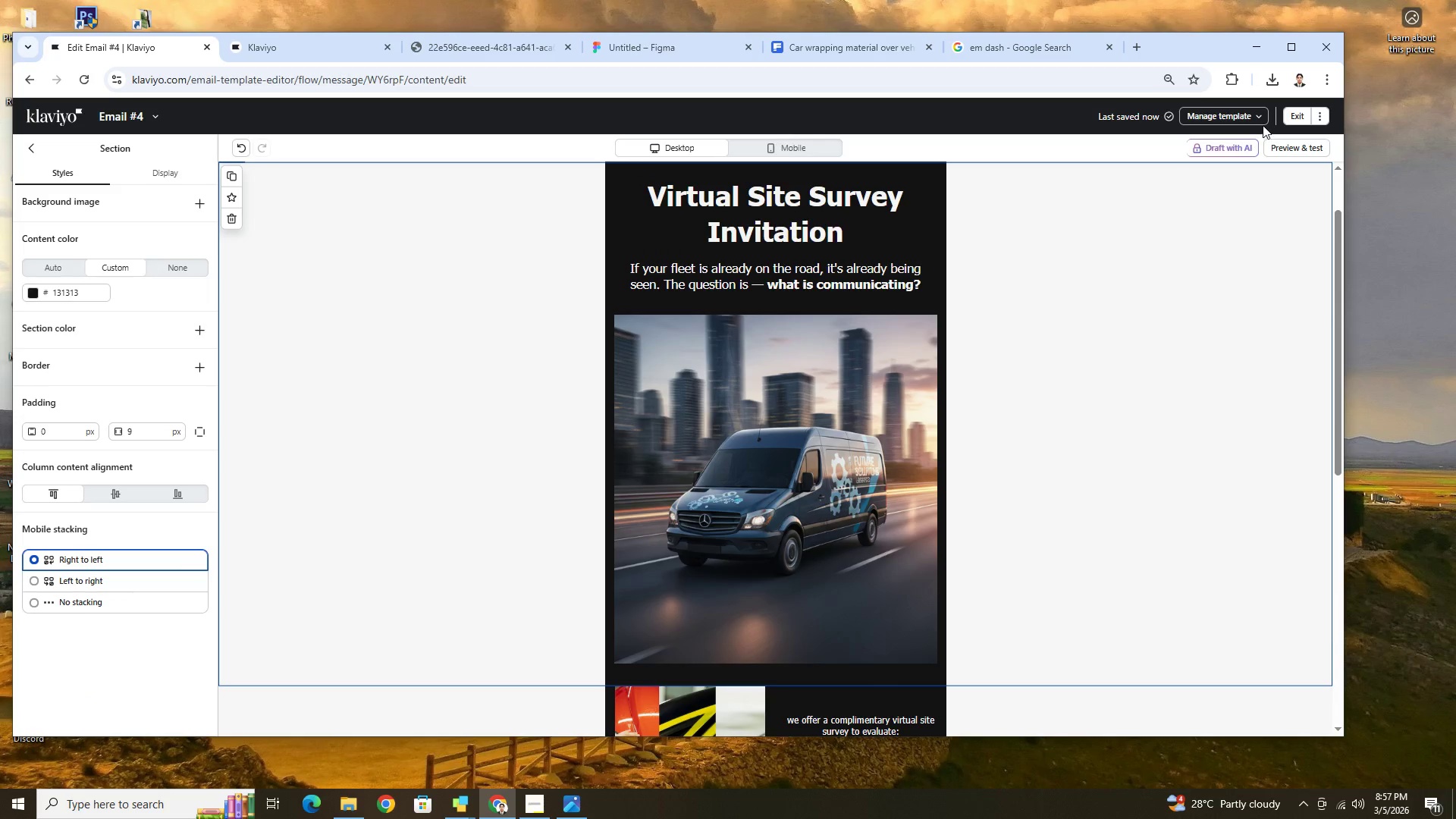 
left_click([1304, 144])
 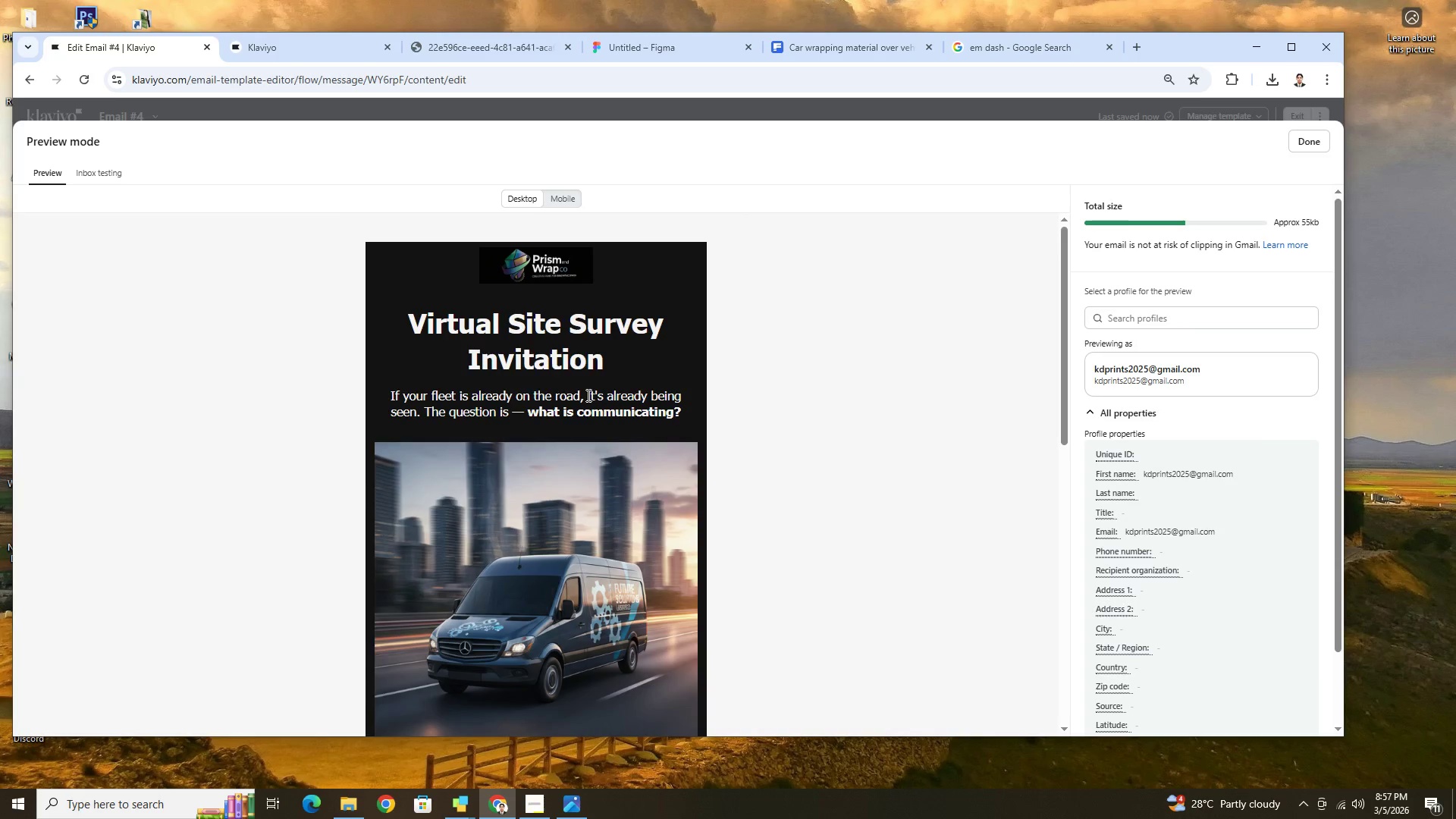 
scroll: coordinate [636, 399], scroll_direction: down, amount: 6.0
 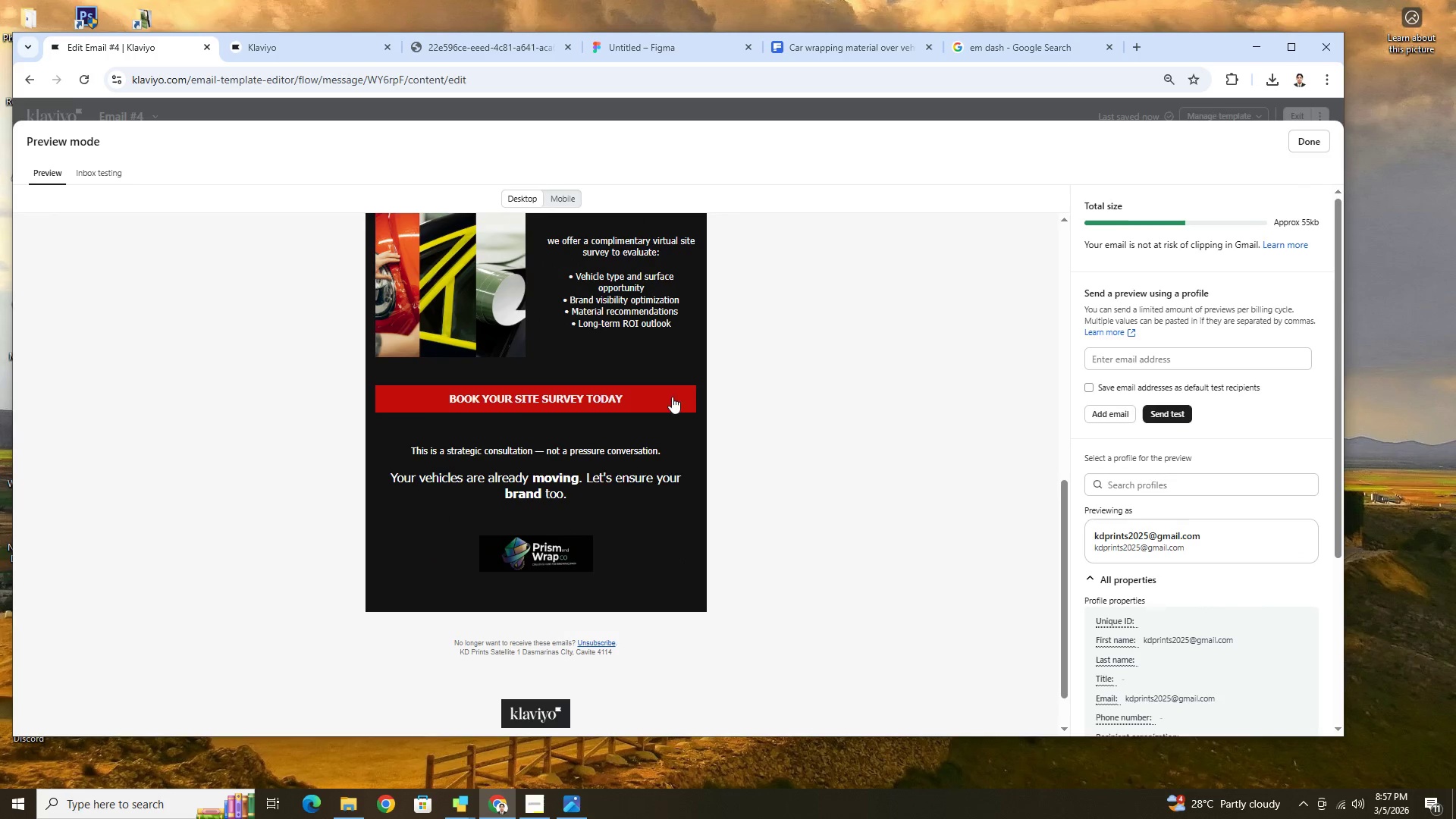 
scroll: coordinate [694, 397], scroll_direction: up, amount: 5.0
 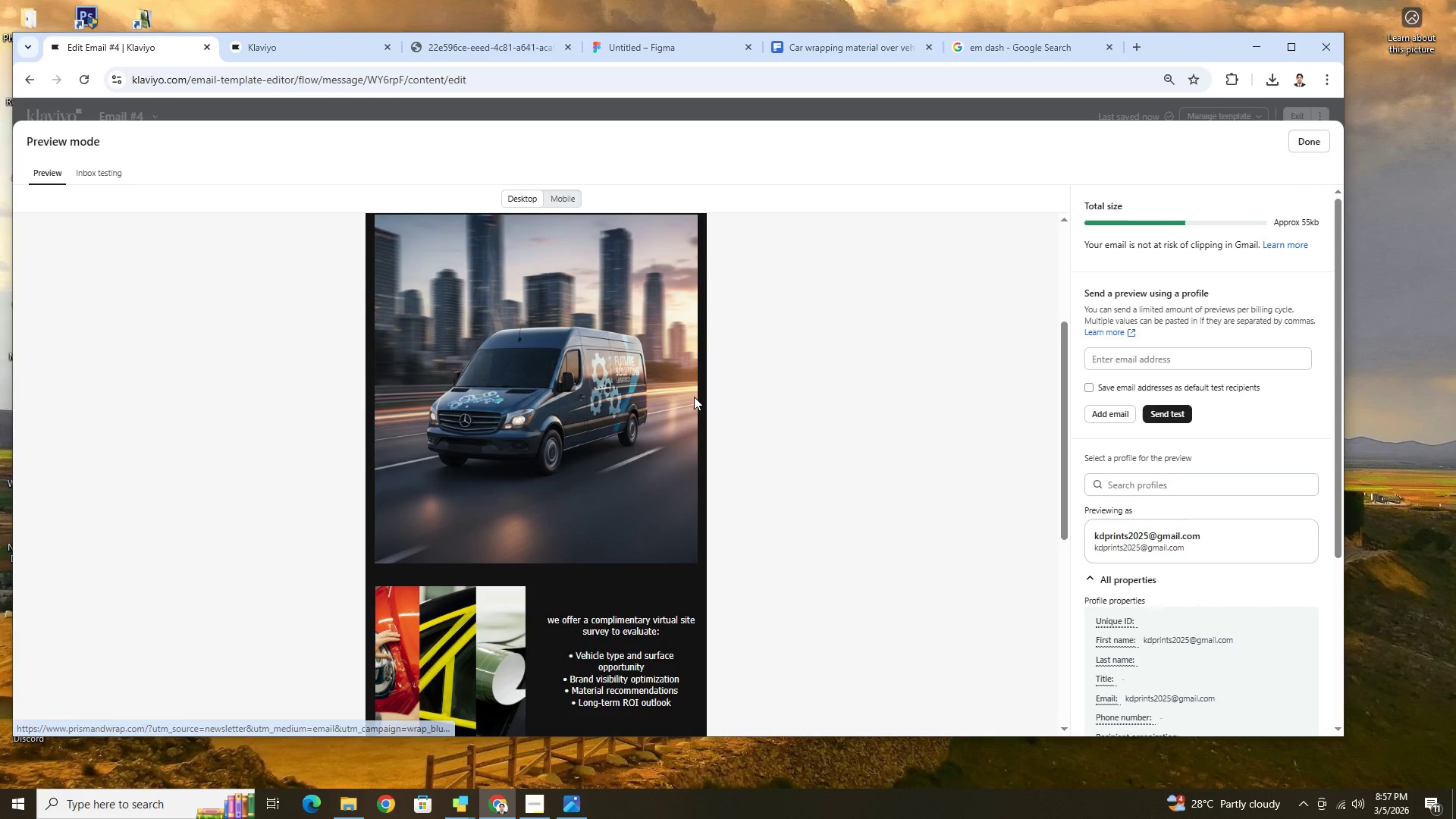 
scroll: coordinate [694, 397], scroll_direction: down, amount: 3.0
 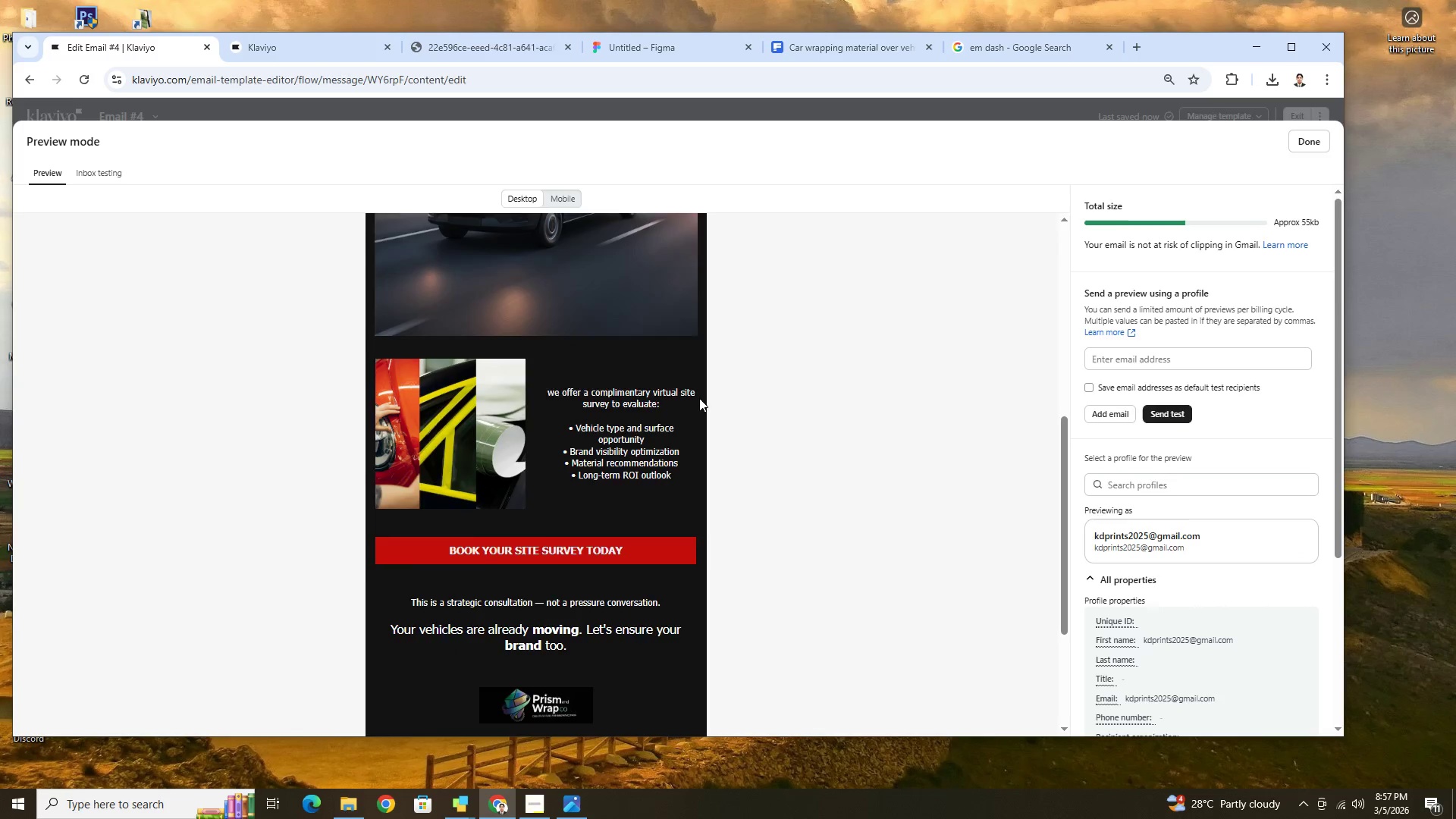 
scroll: coordinate [699, 398], scroll_direction: up, amount: 3.0
 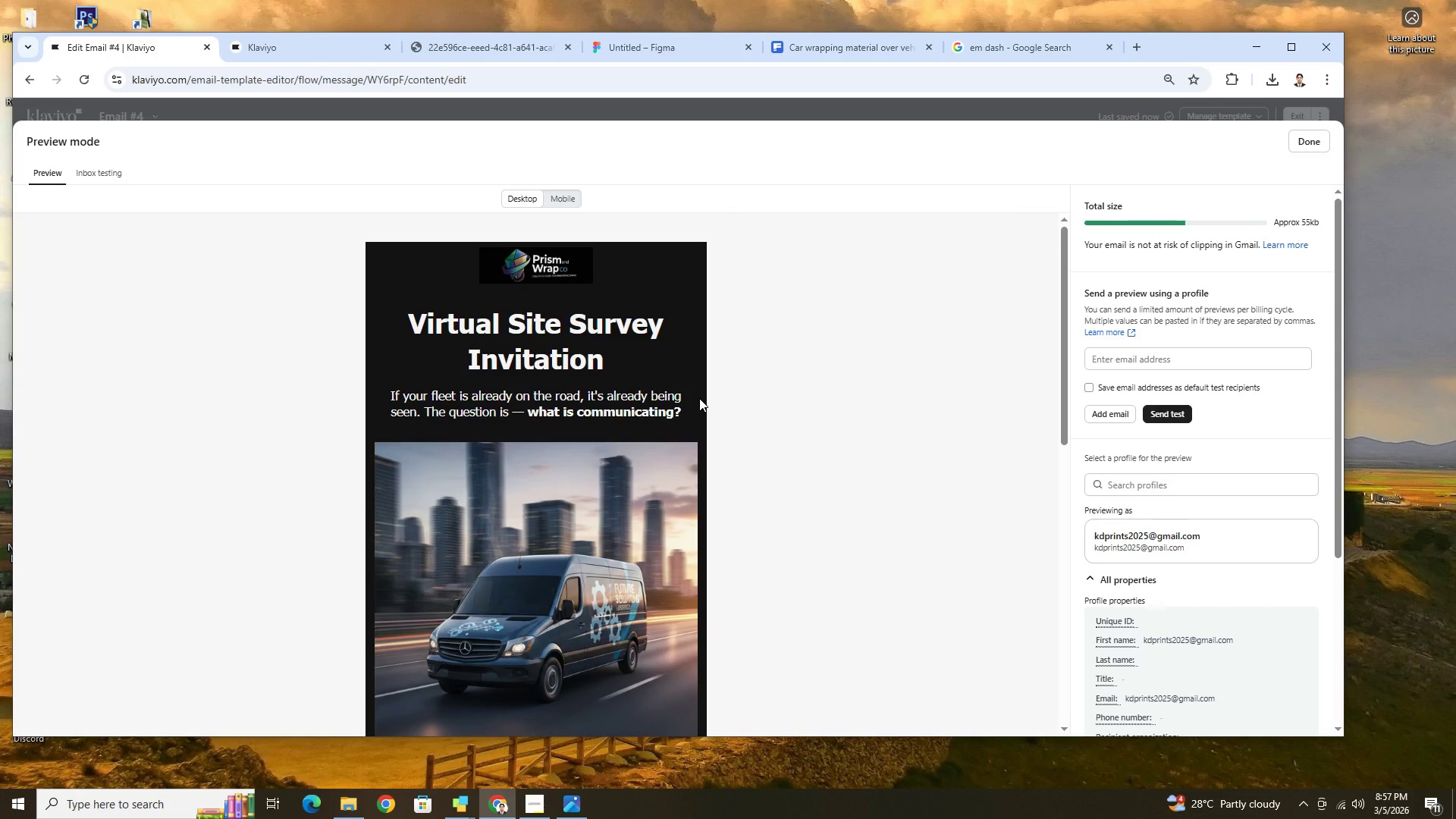 
scroll: coordinate [699, 398], scroll_direction: down, amount: 1.0
 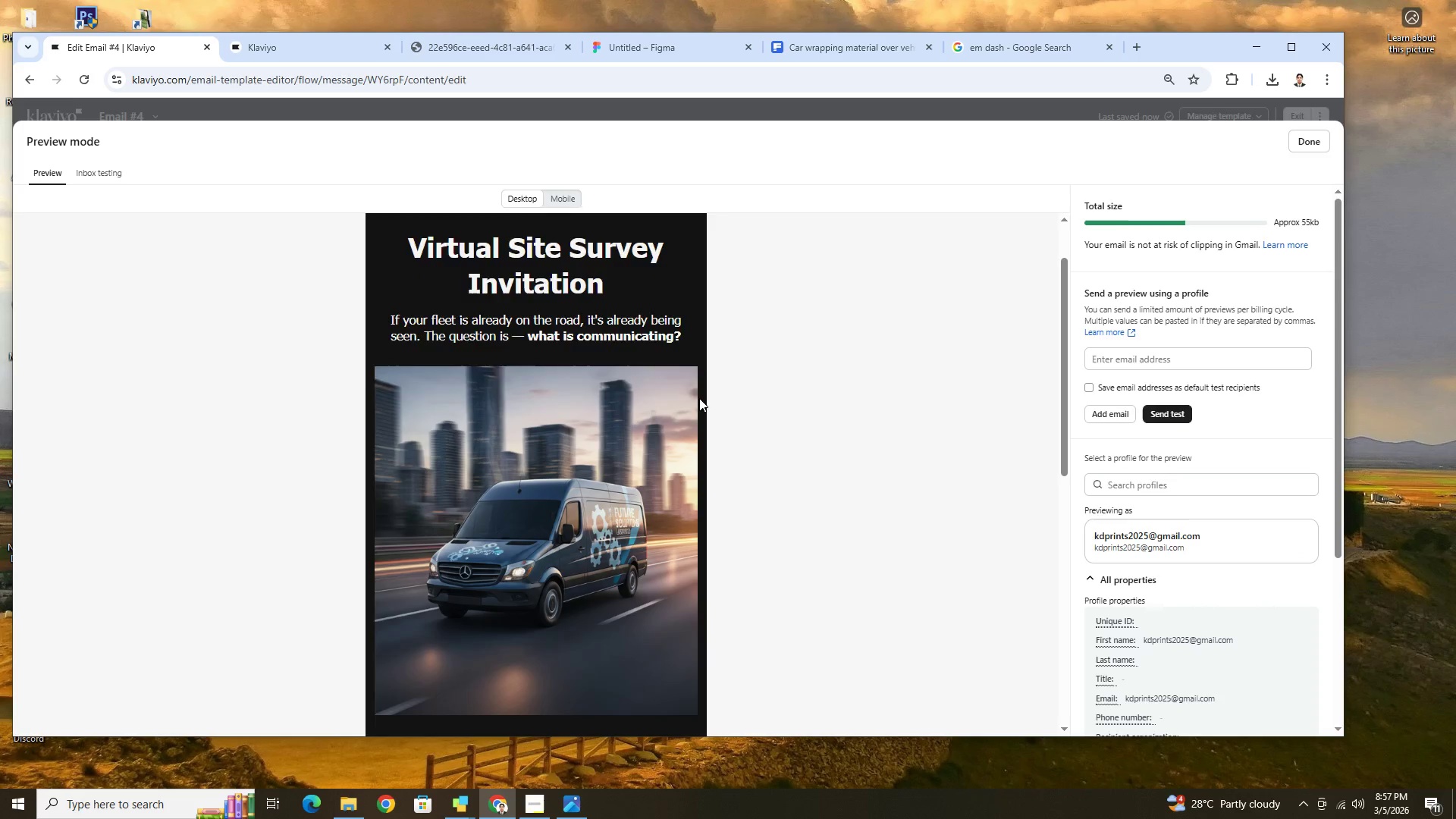 
scroll: coordinate [699, 398], scroll_direction: up, amount: 1.0
 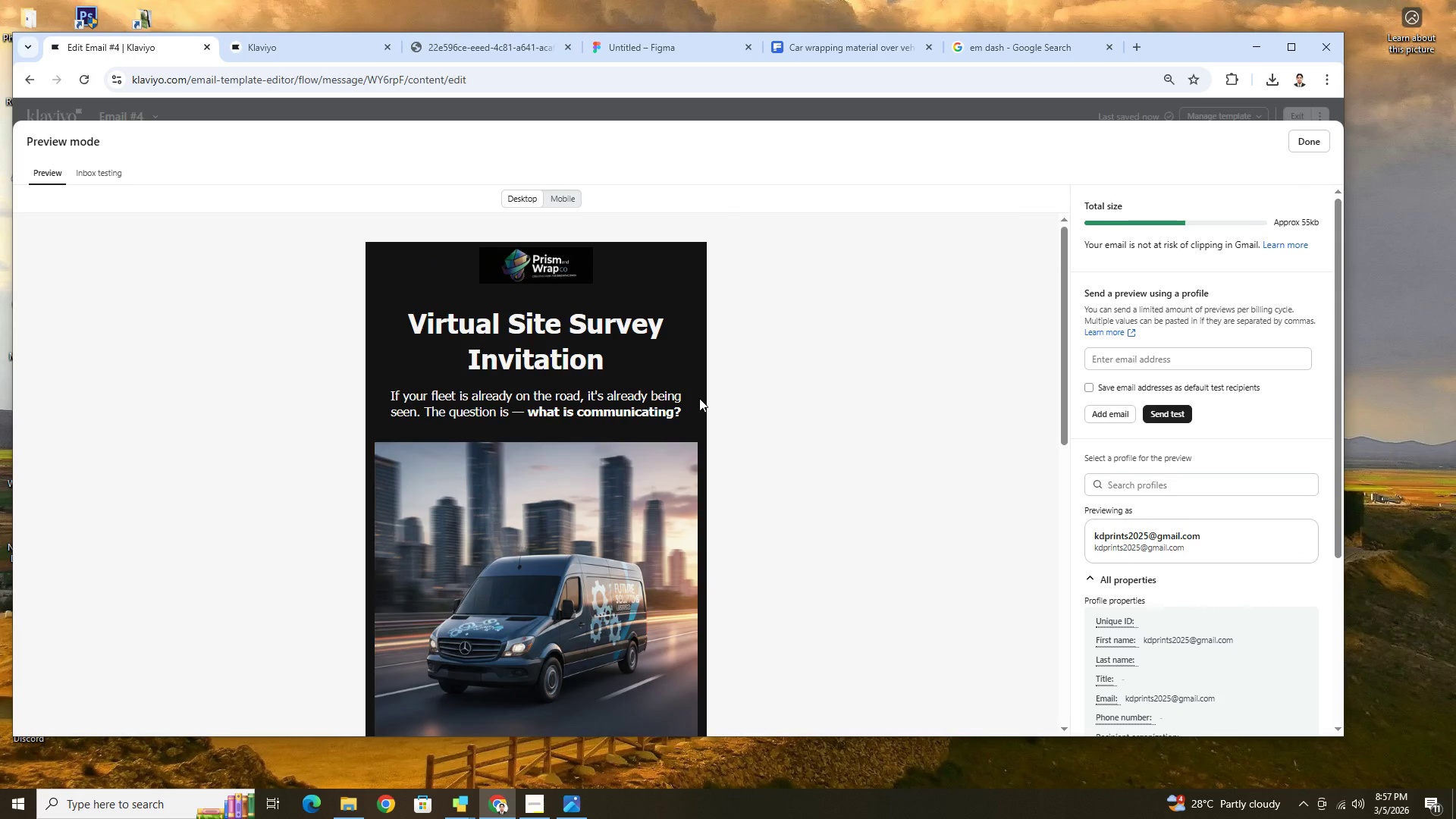 
scroll: coordinate [699, 398], scroll_direction: down, amount: 5.0
 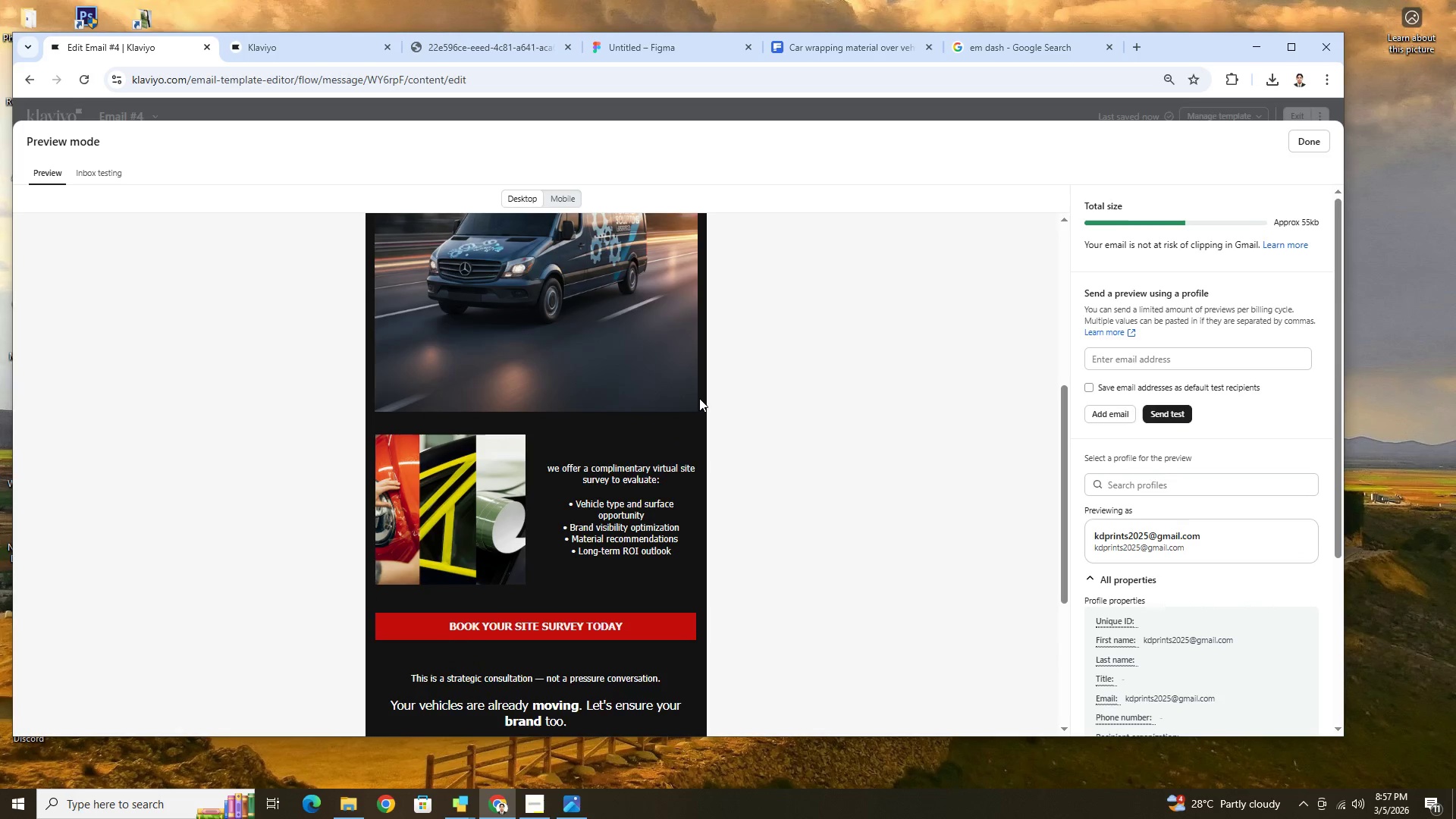 
scroll: coordinate [699, 398], scroll_direction: up, amount: 6.0
 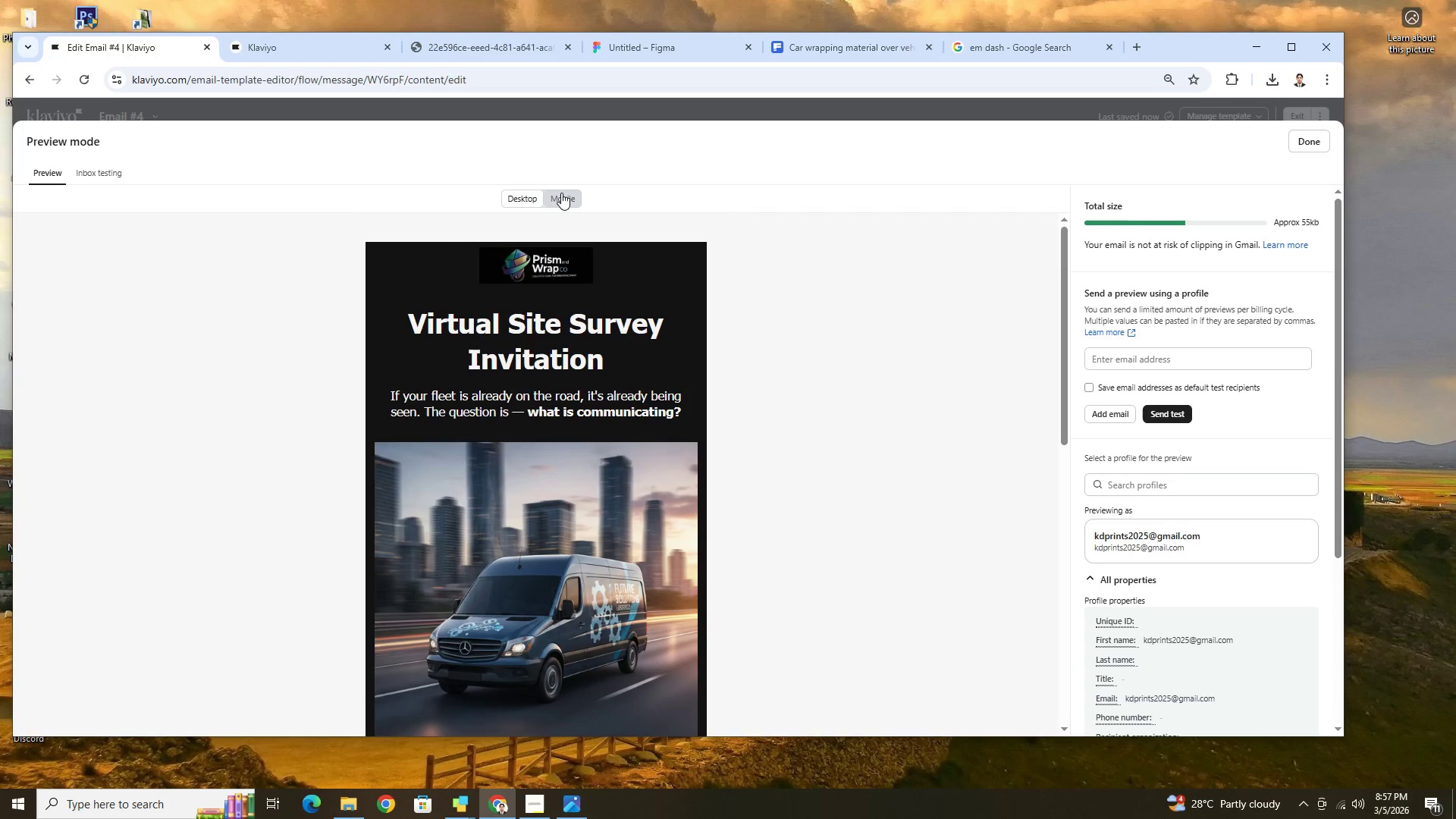 
left_click([561, 196])
 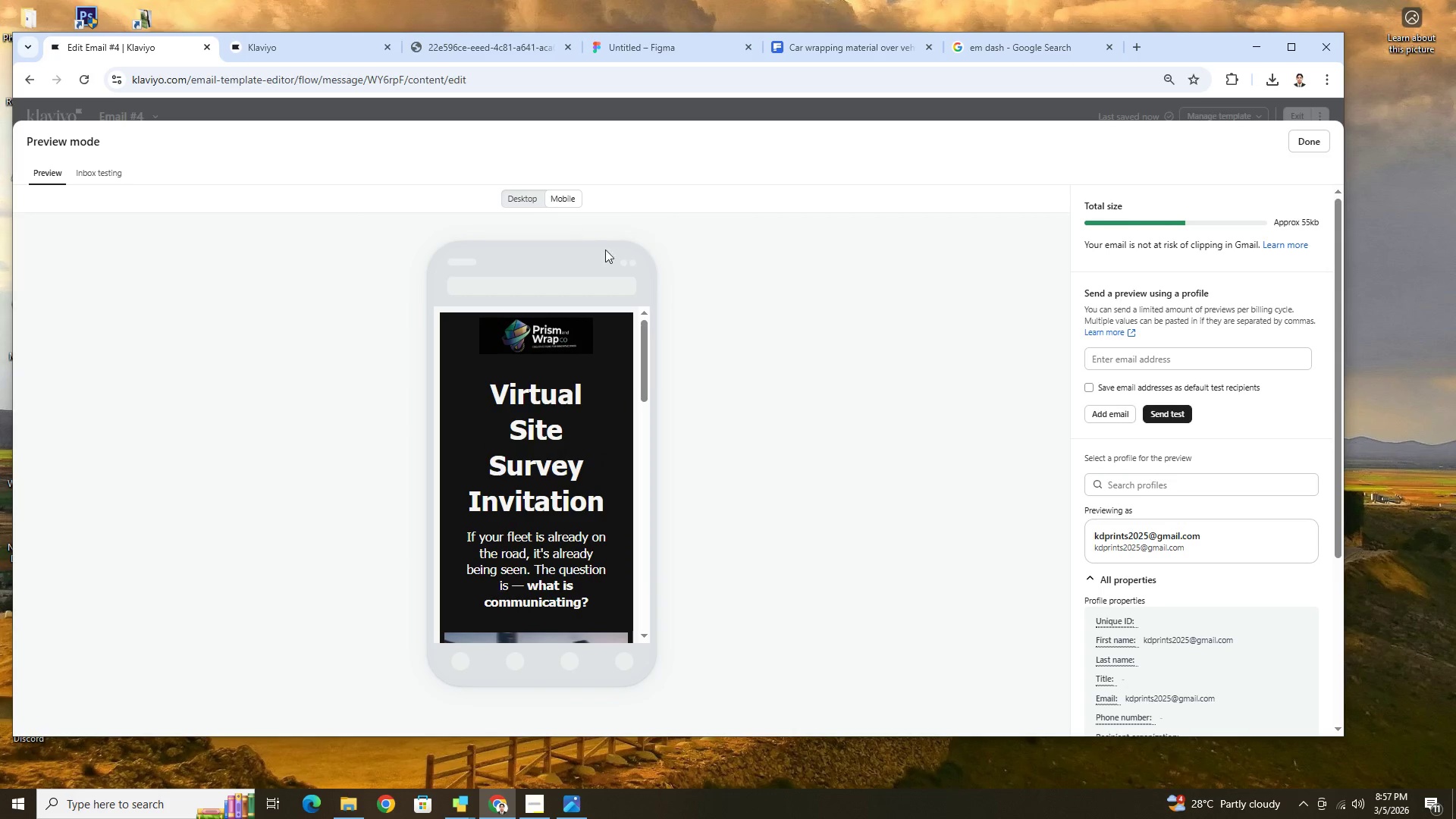 
scroll: coordinate [601, 374], scroll_direction: down, amount: 6.0
 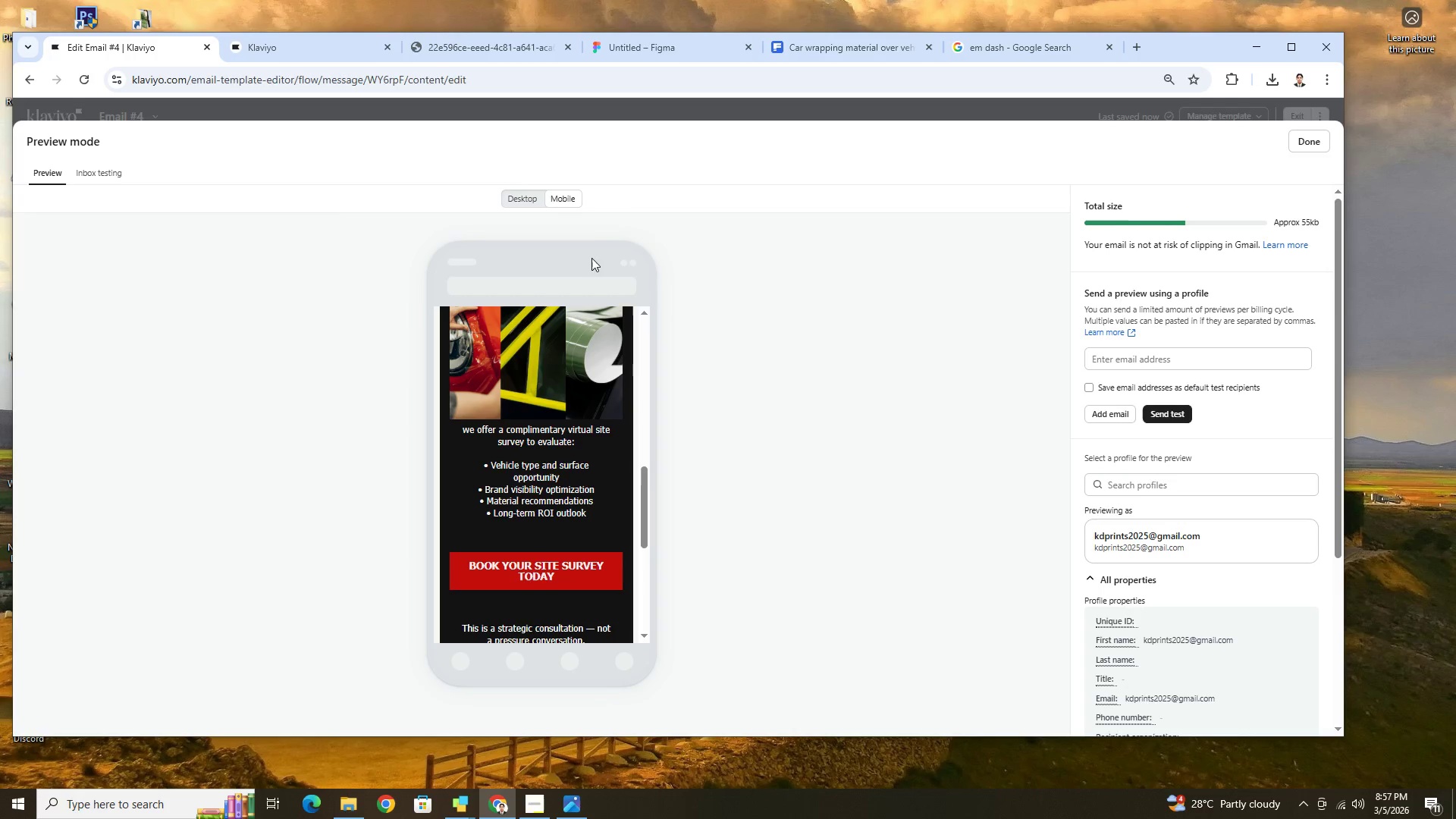 
left_click([535, 198])
 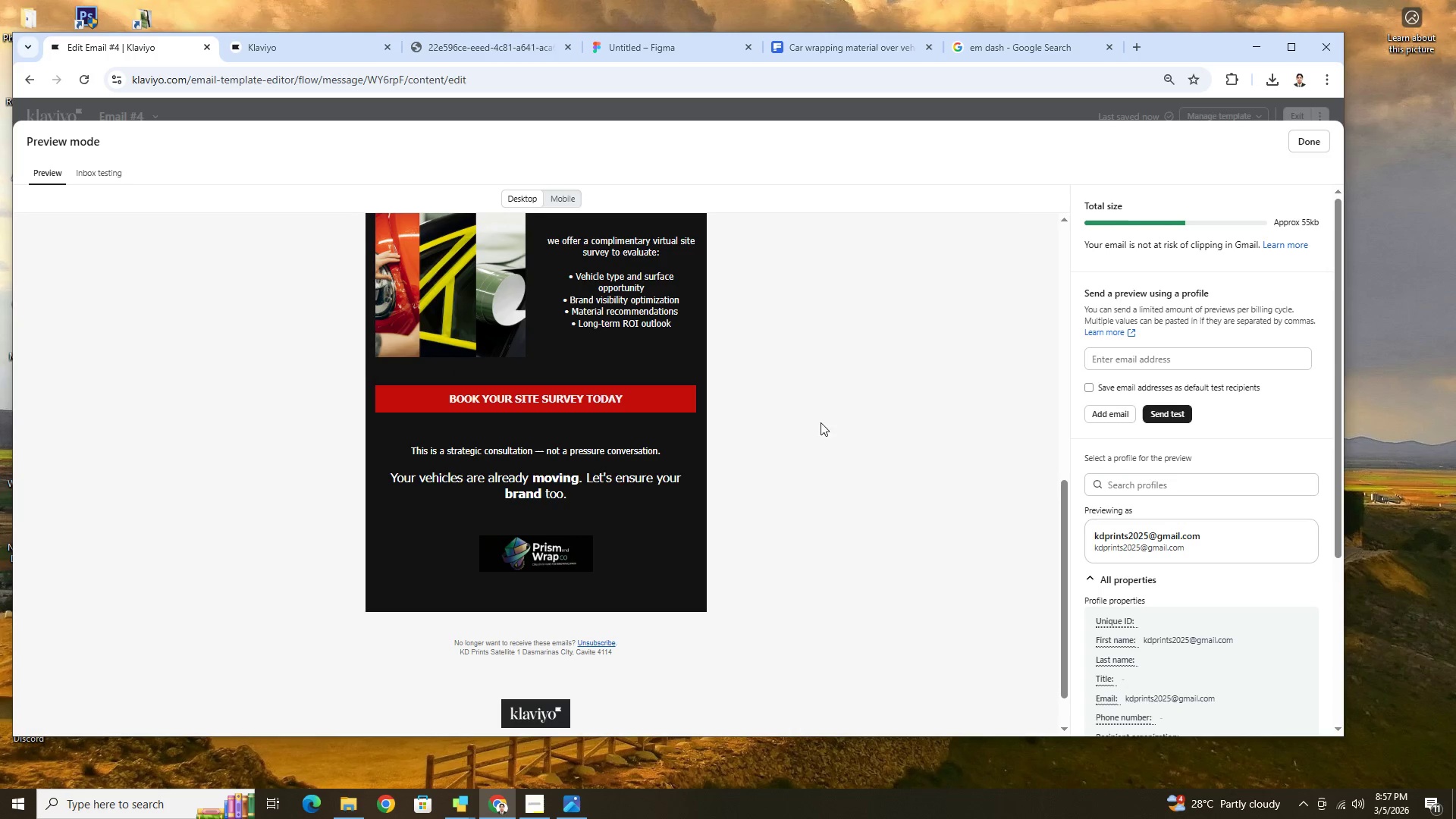 
scroll: coordinate [918, 479], scroll_direction: up, amount: 8.0
 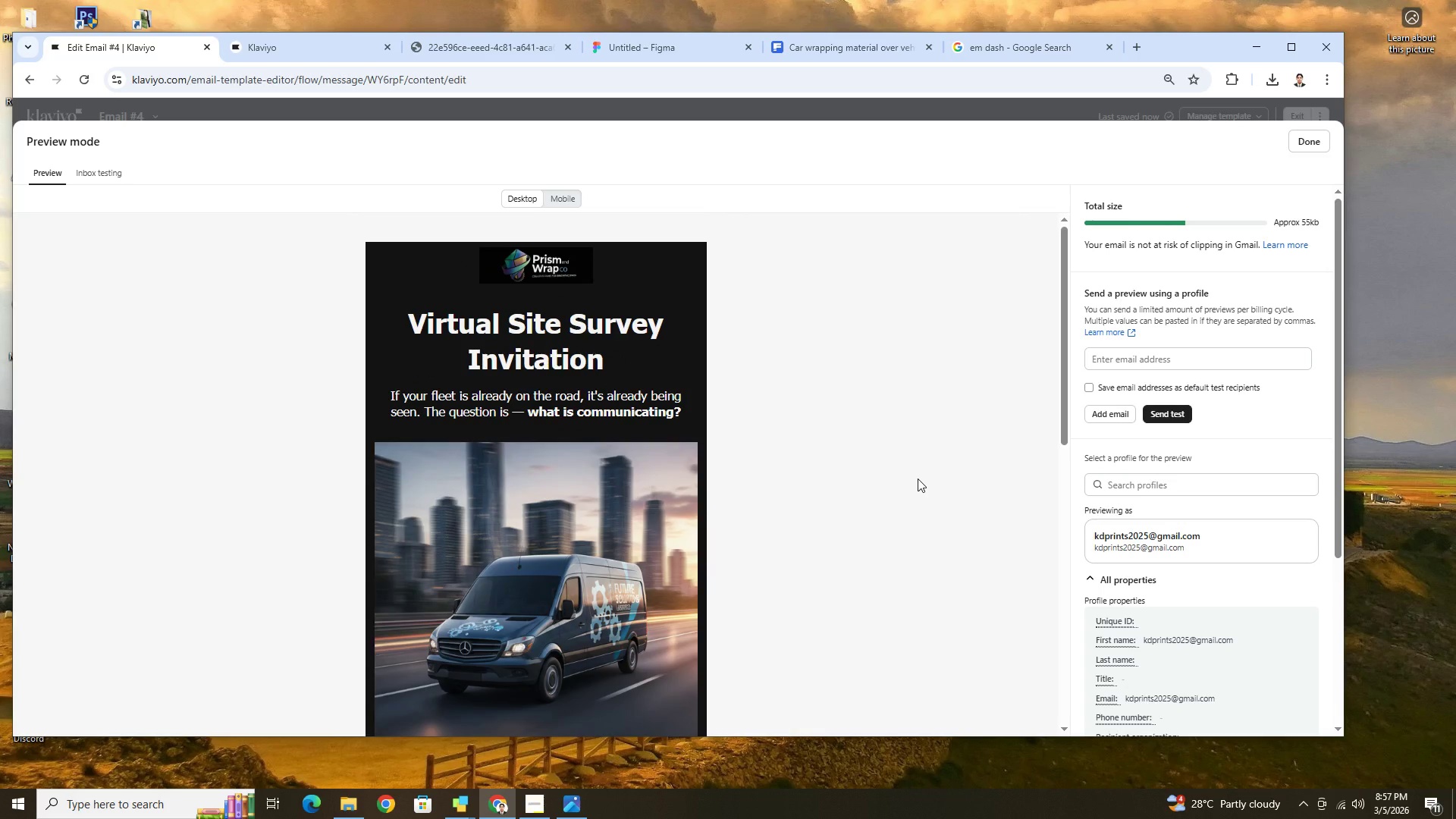 
scroll: coordinate [918, 479], scroll_direction: down, amount: 7.0
 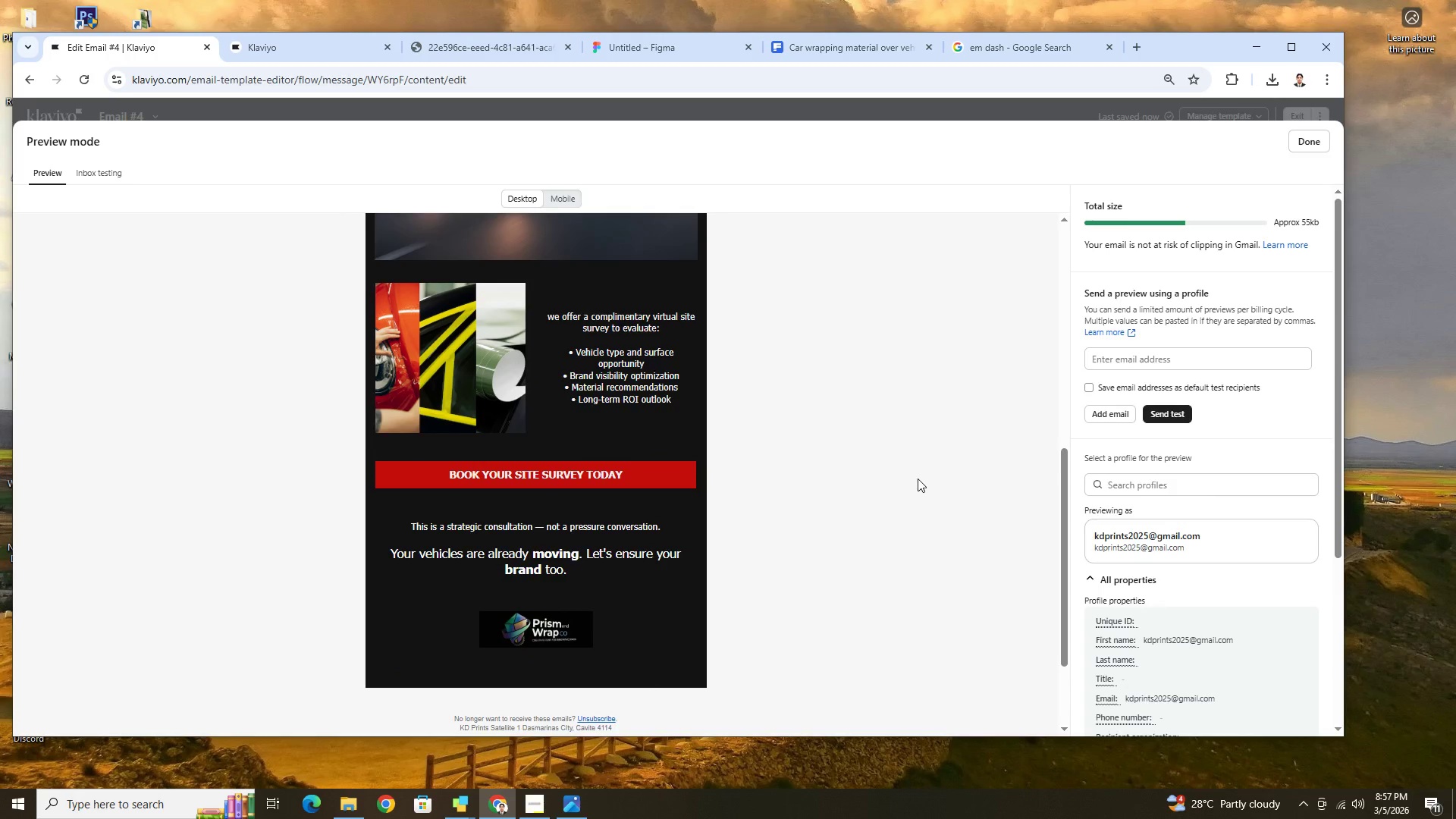 
scroll: coordinate [918, 479], scroll_direction: up, amount: 6.0
 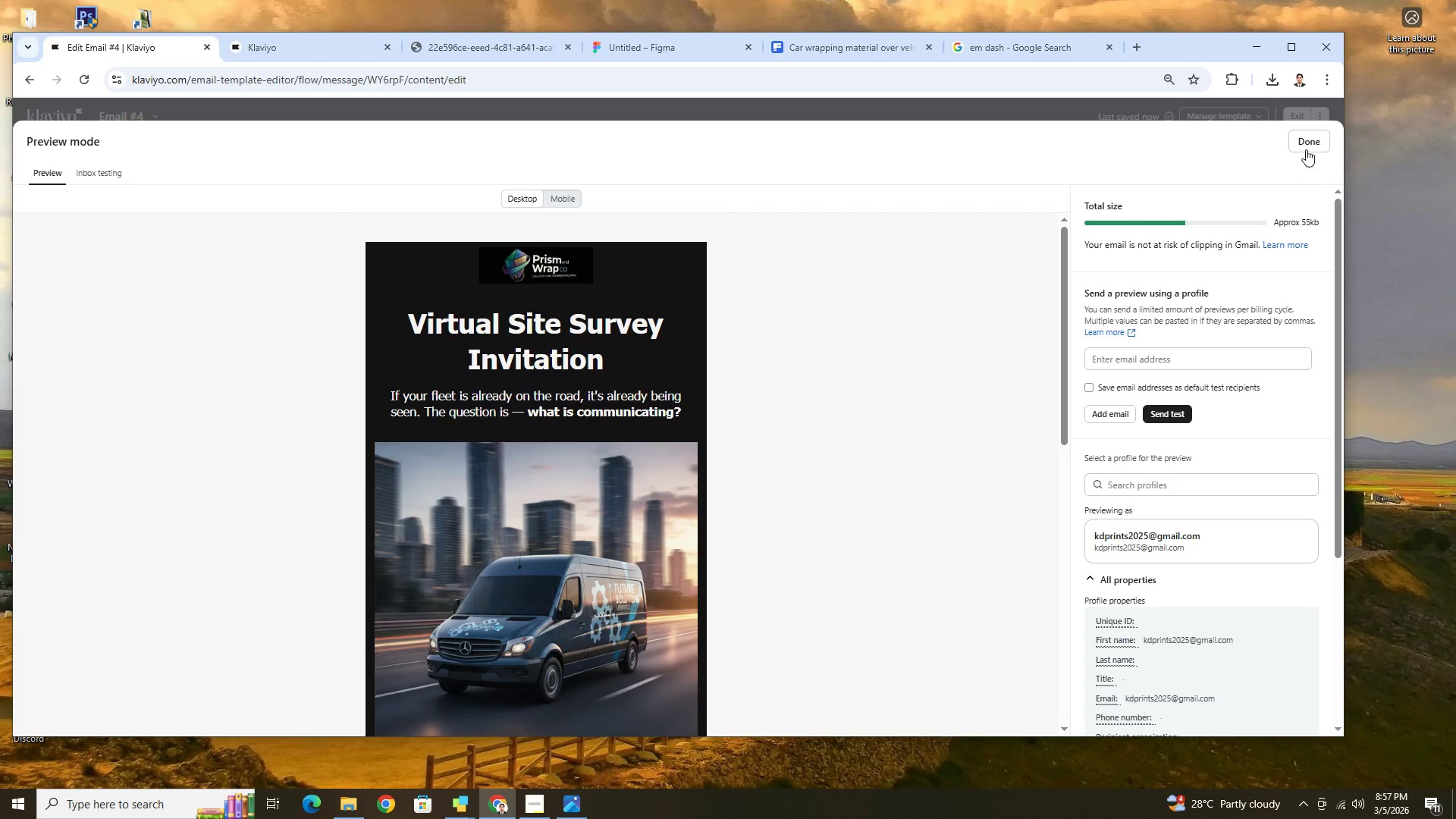 
left_click([1313, 143])
 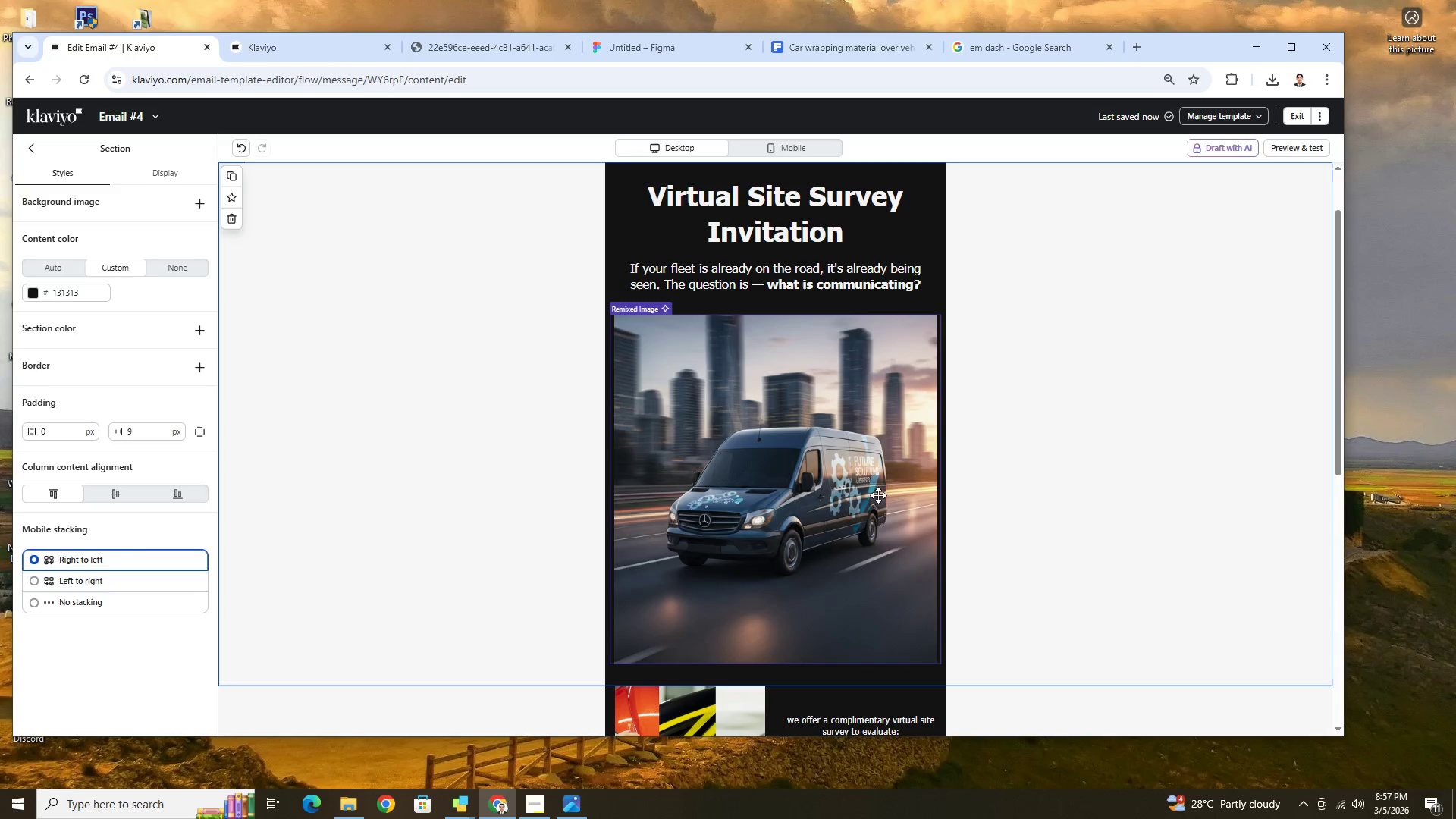 
scroll: coordinate [1121, 422], scroll_direction: down, amount: 3.0
 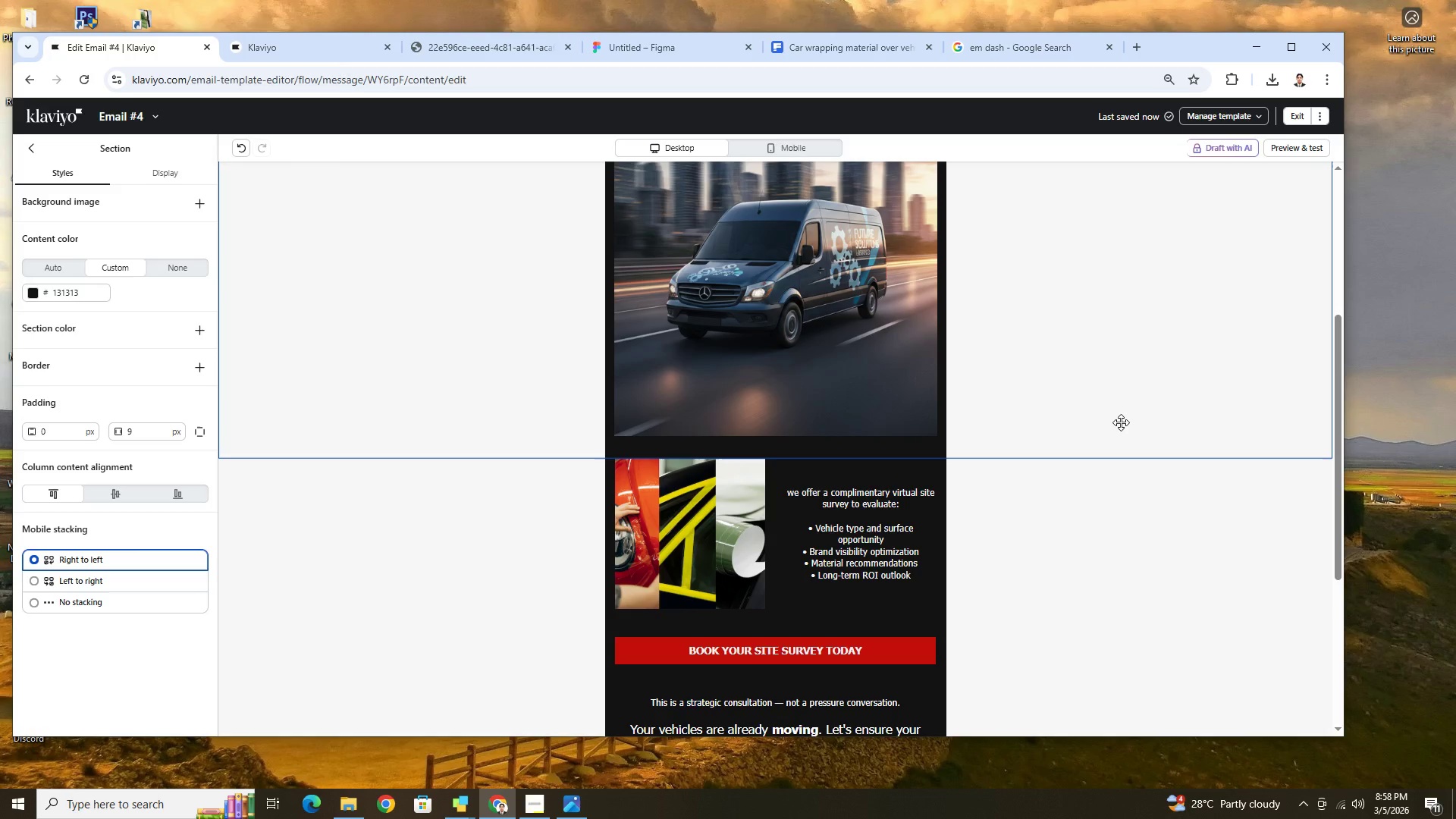 
wait(43.62)
 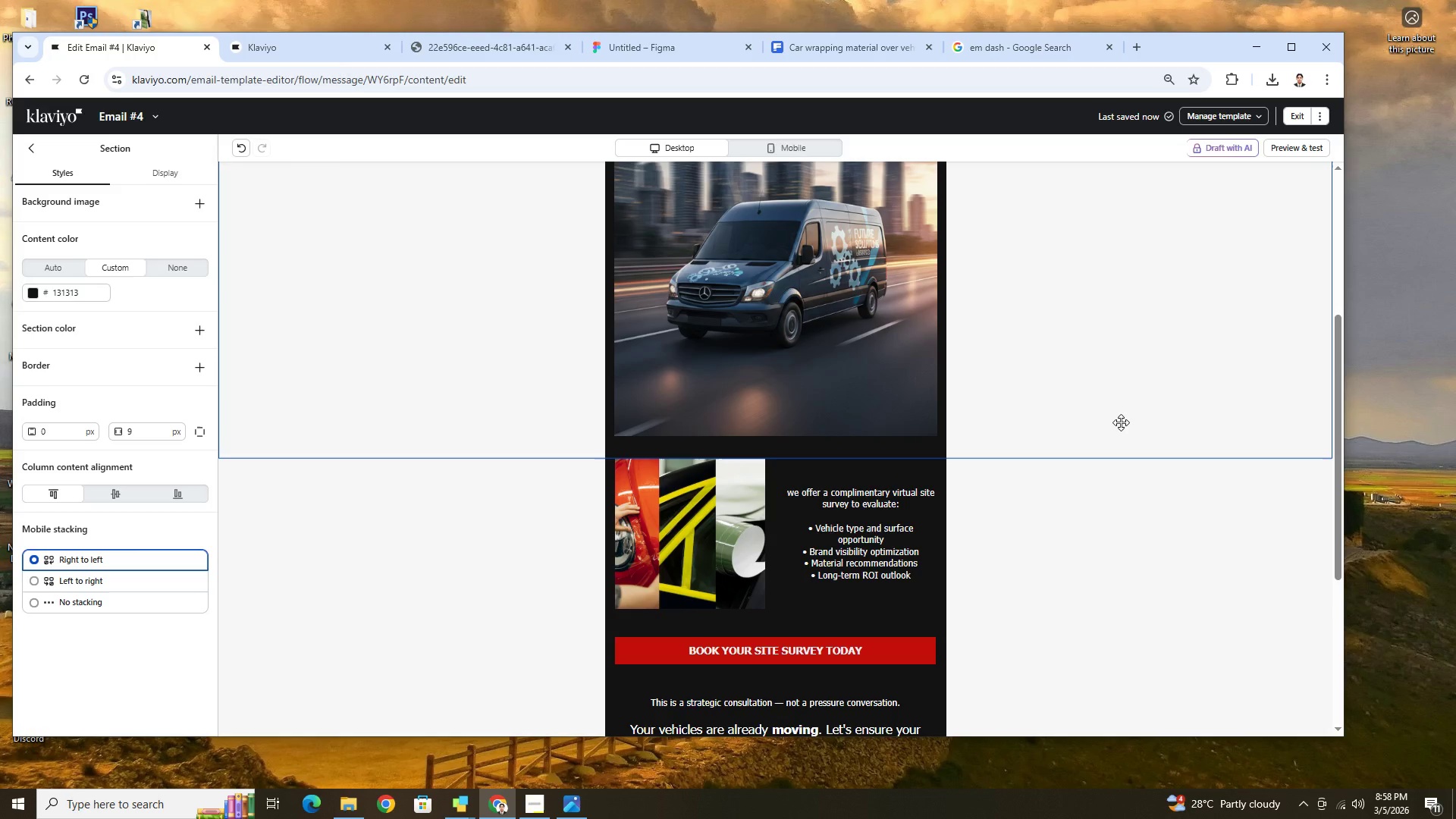 
scroll: coordinate [812, 466], scroll_direction: down, amount: 6.0
 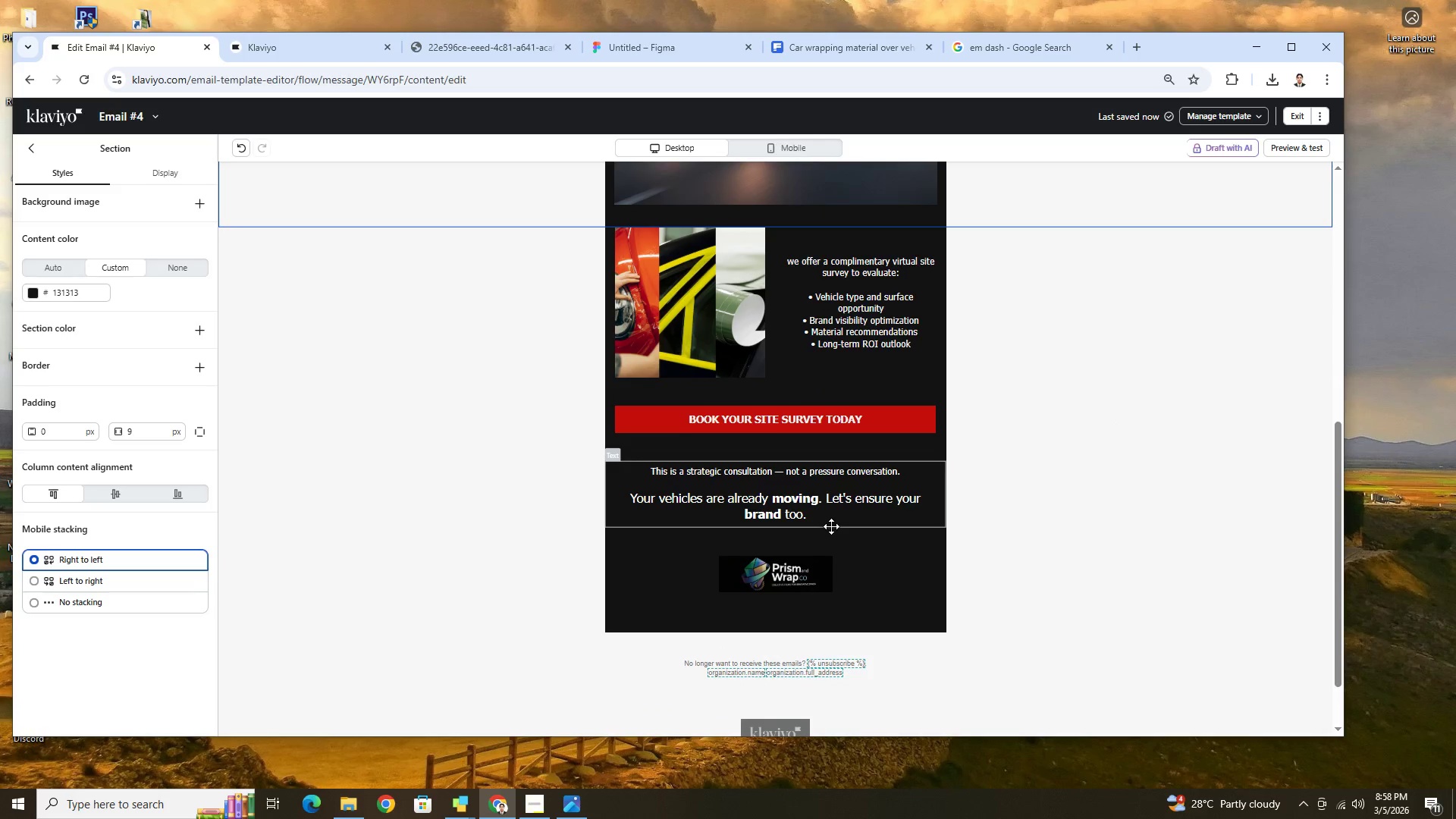 
scroll: coordinate [842, 512], scroll_direction: up, amount: 8.0
 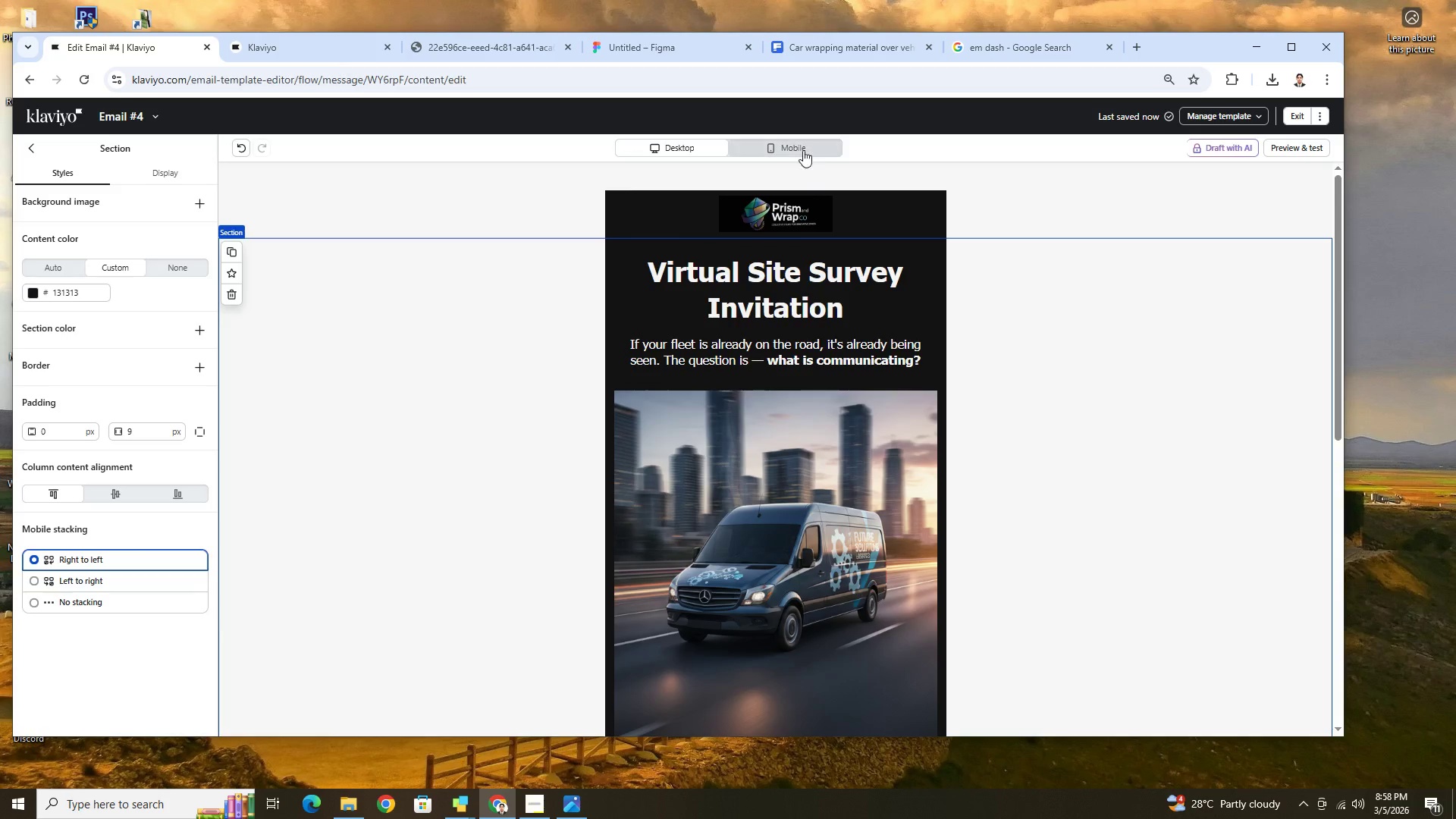 
left_click([751, 147])
 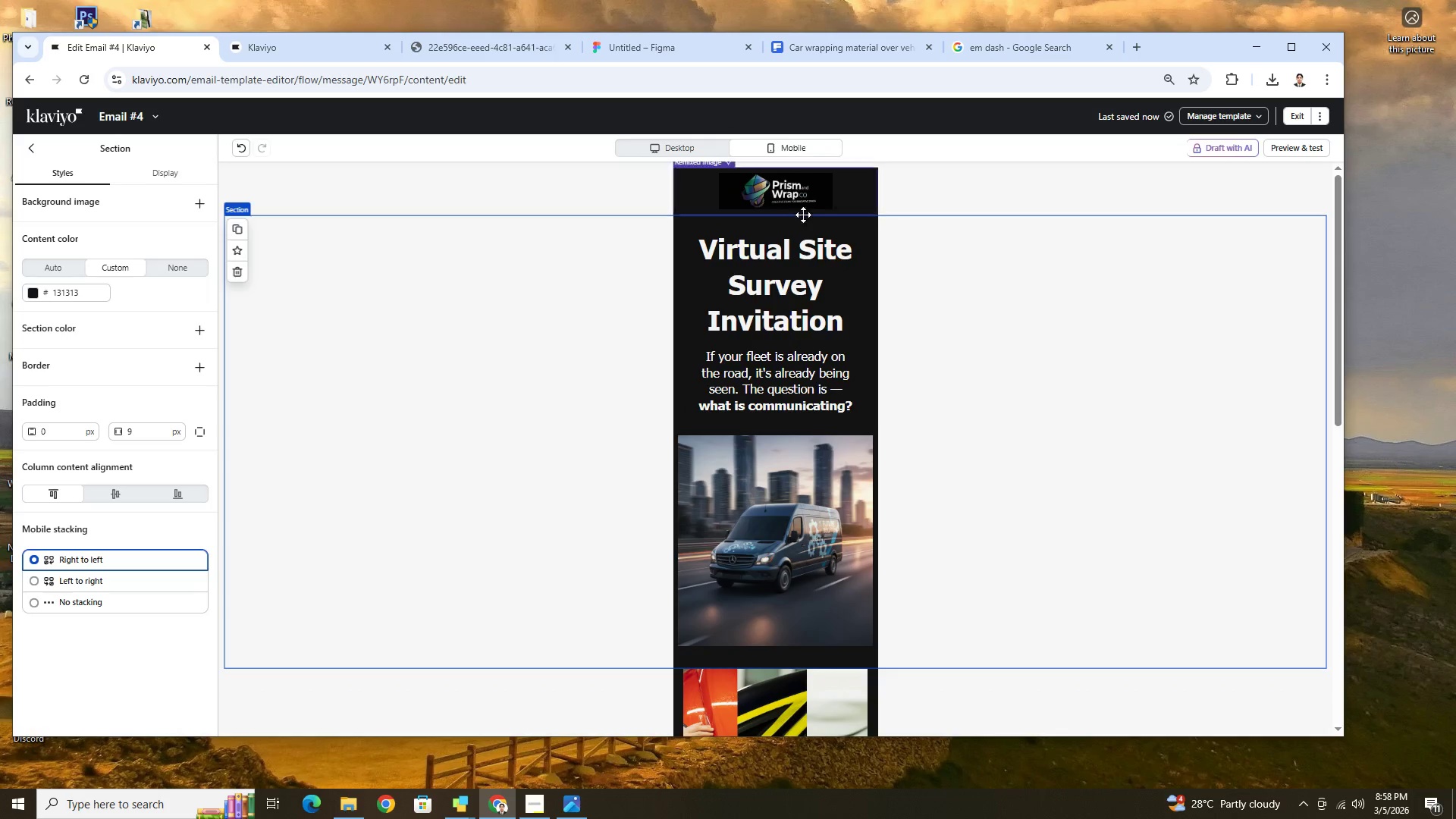 
scroll: coordinate [974, 312], scroll_direction: down, amount: 6.0
 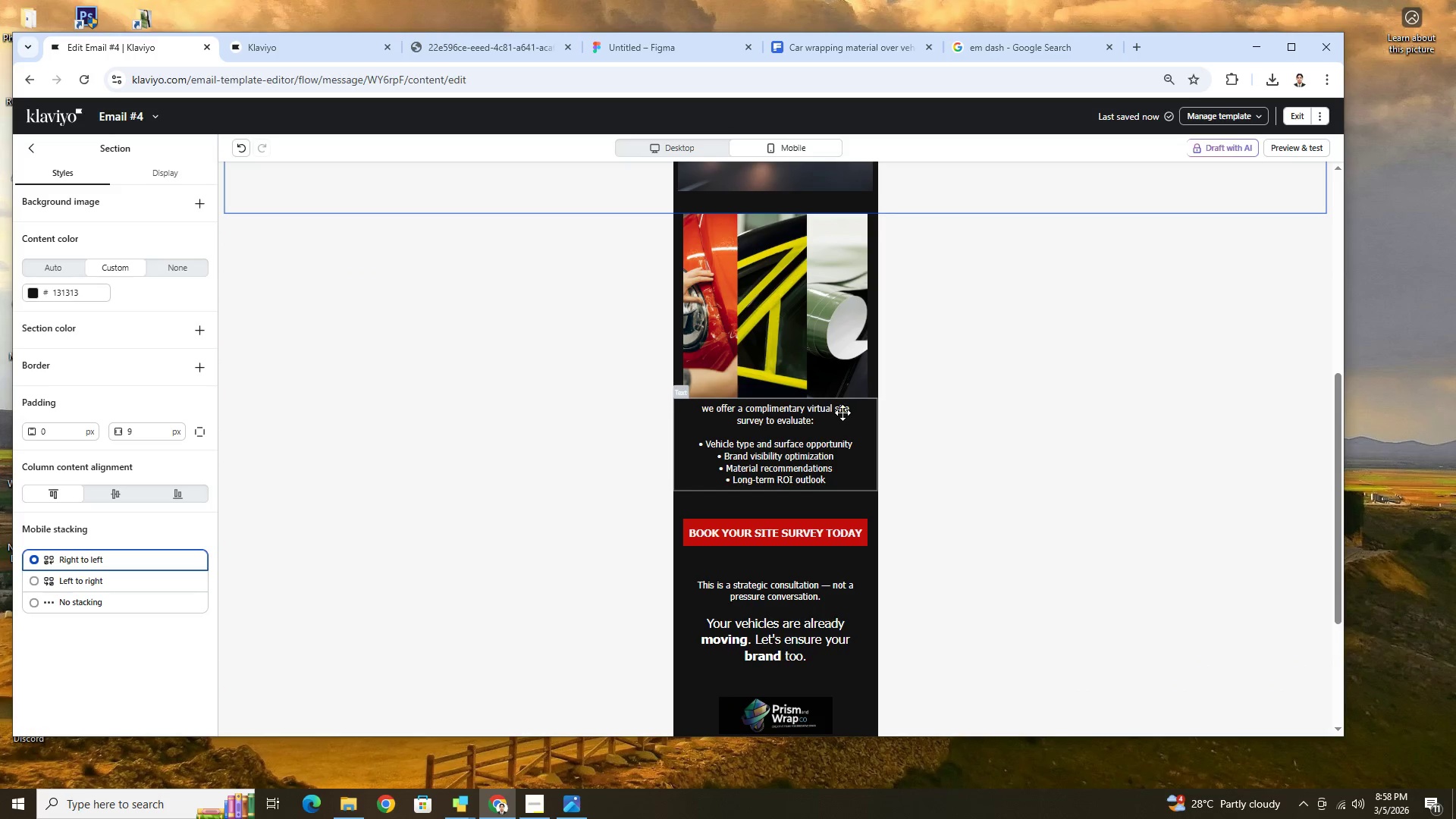 
scroll: coordinate [749, 317], scroll_direction: up, amount: 6.0
 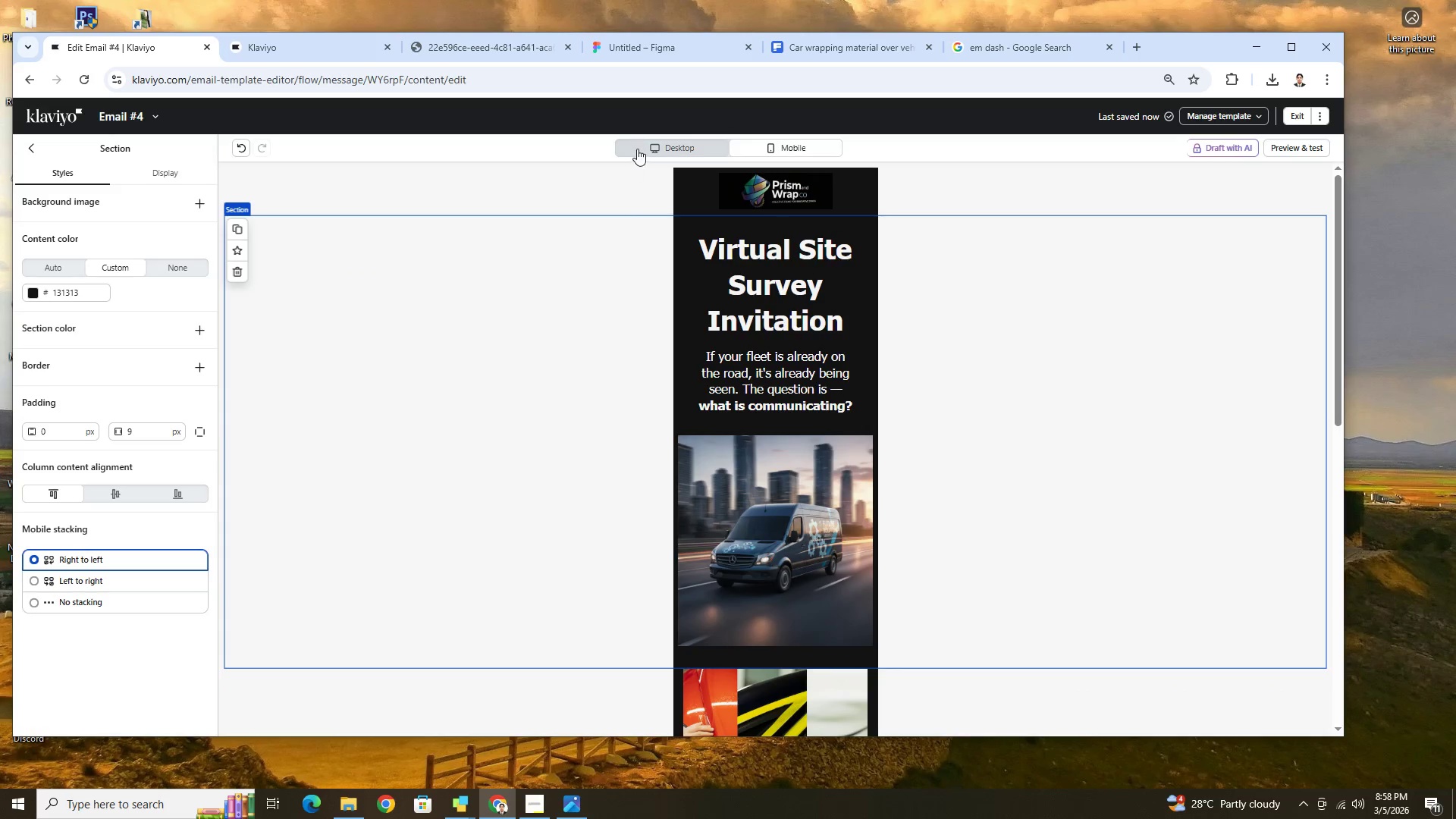 
left_click([638, 148])
 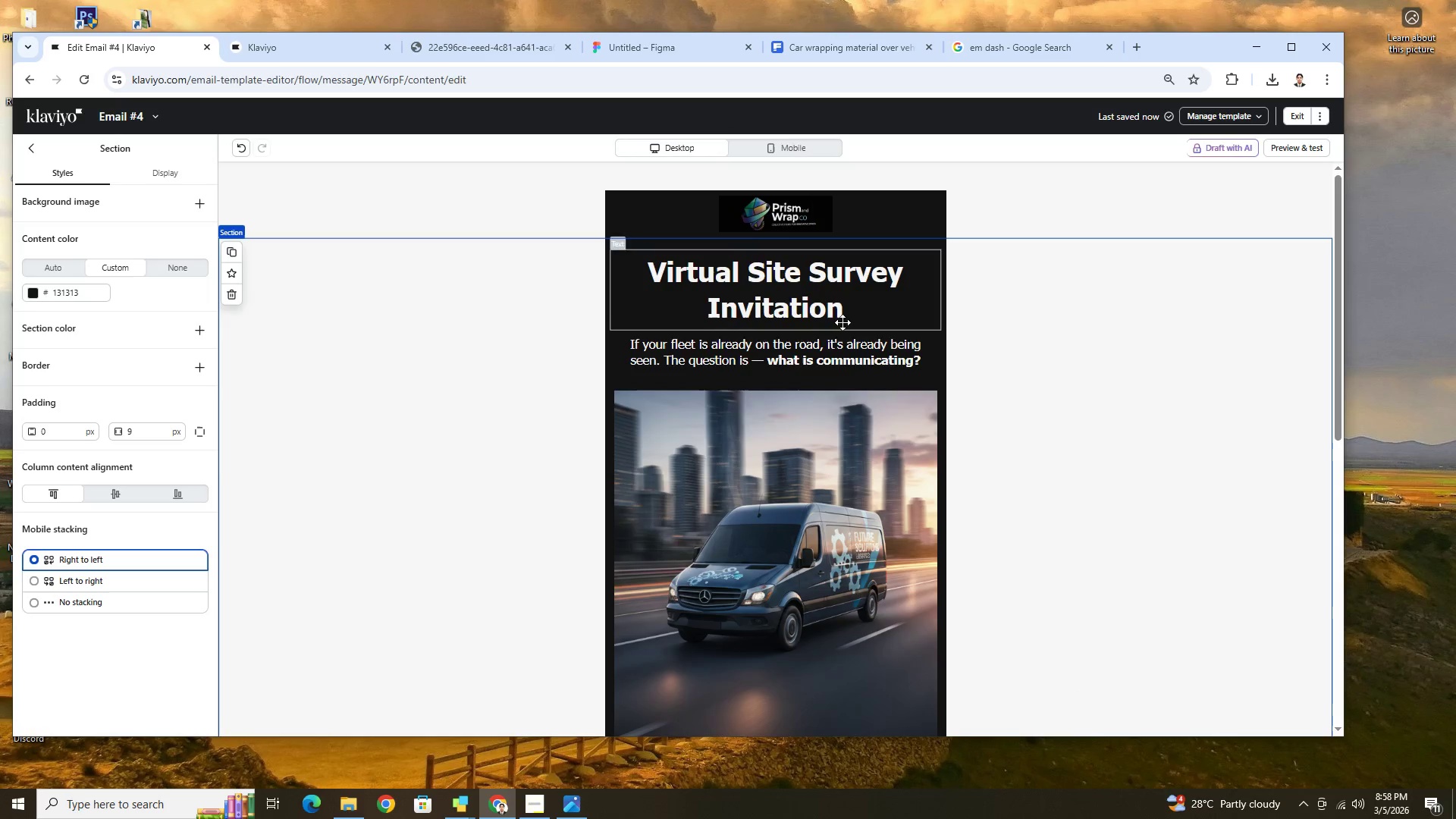 
scroll: coordinate [902, 358], scroll_direction: down, amount: 4.0
 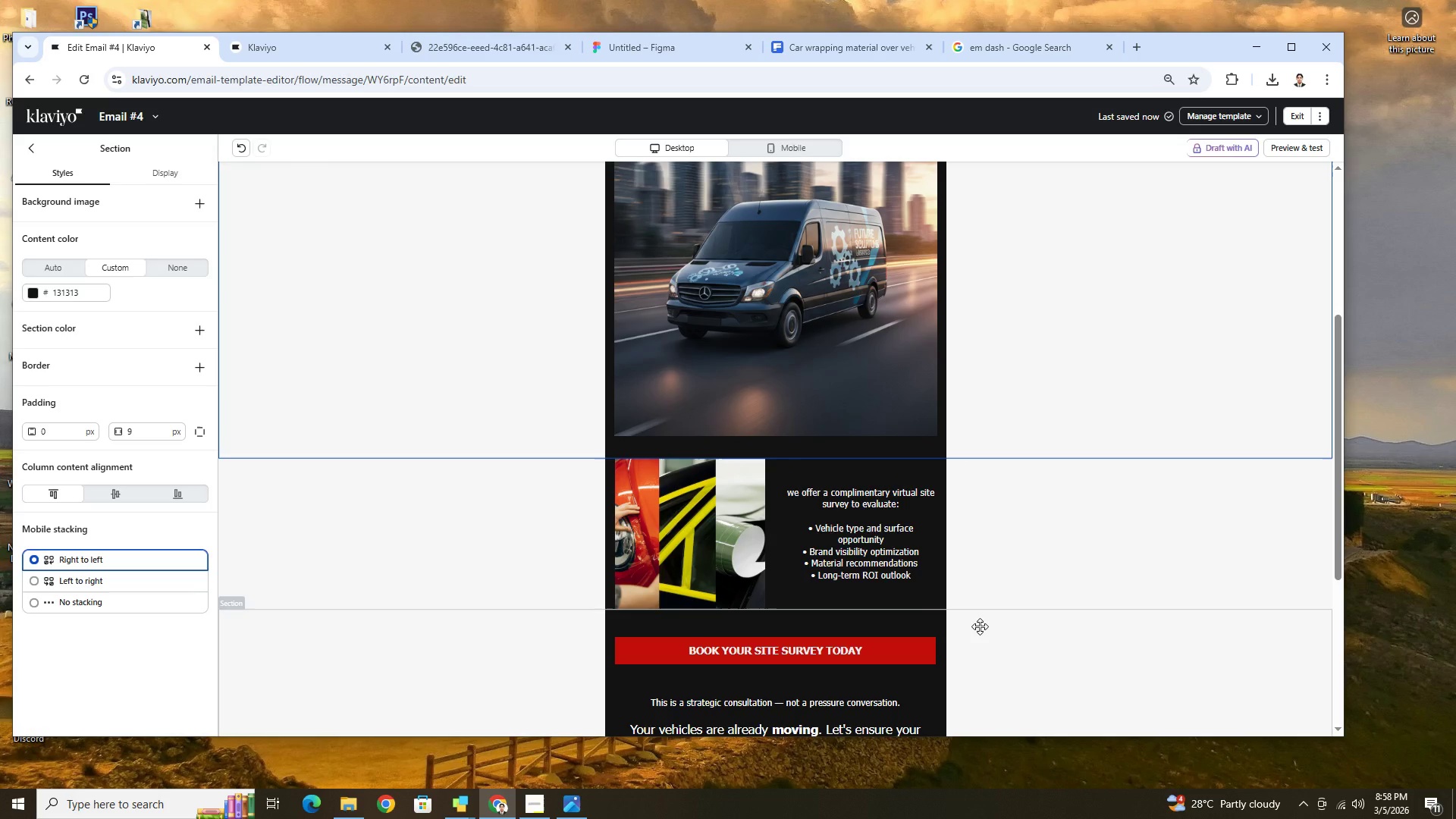 
wait(8.56)
 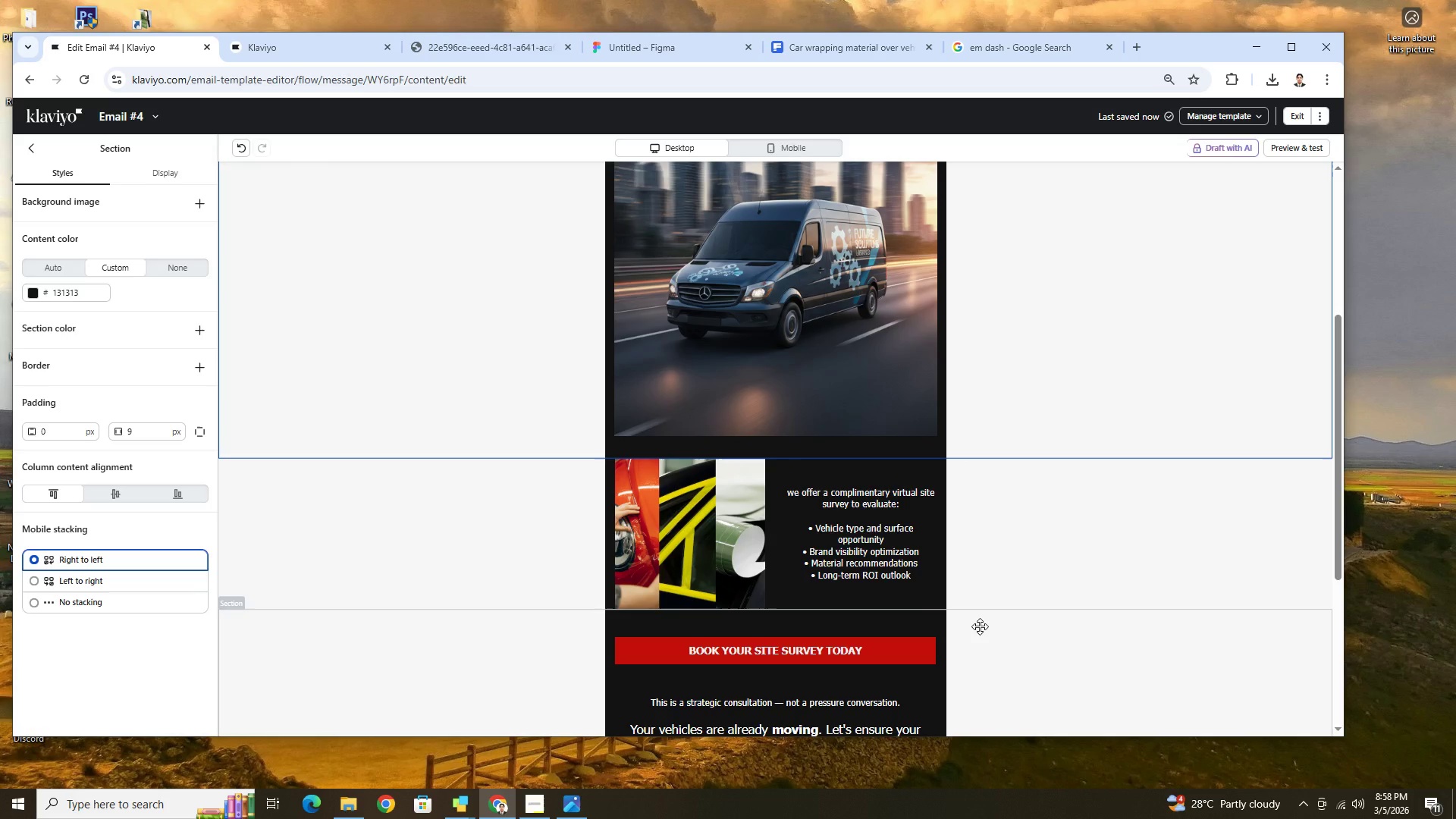 
scroll: coordinate [999, 559], scroll_direction: down, amount: 1.0
 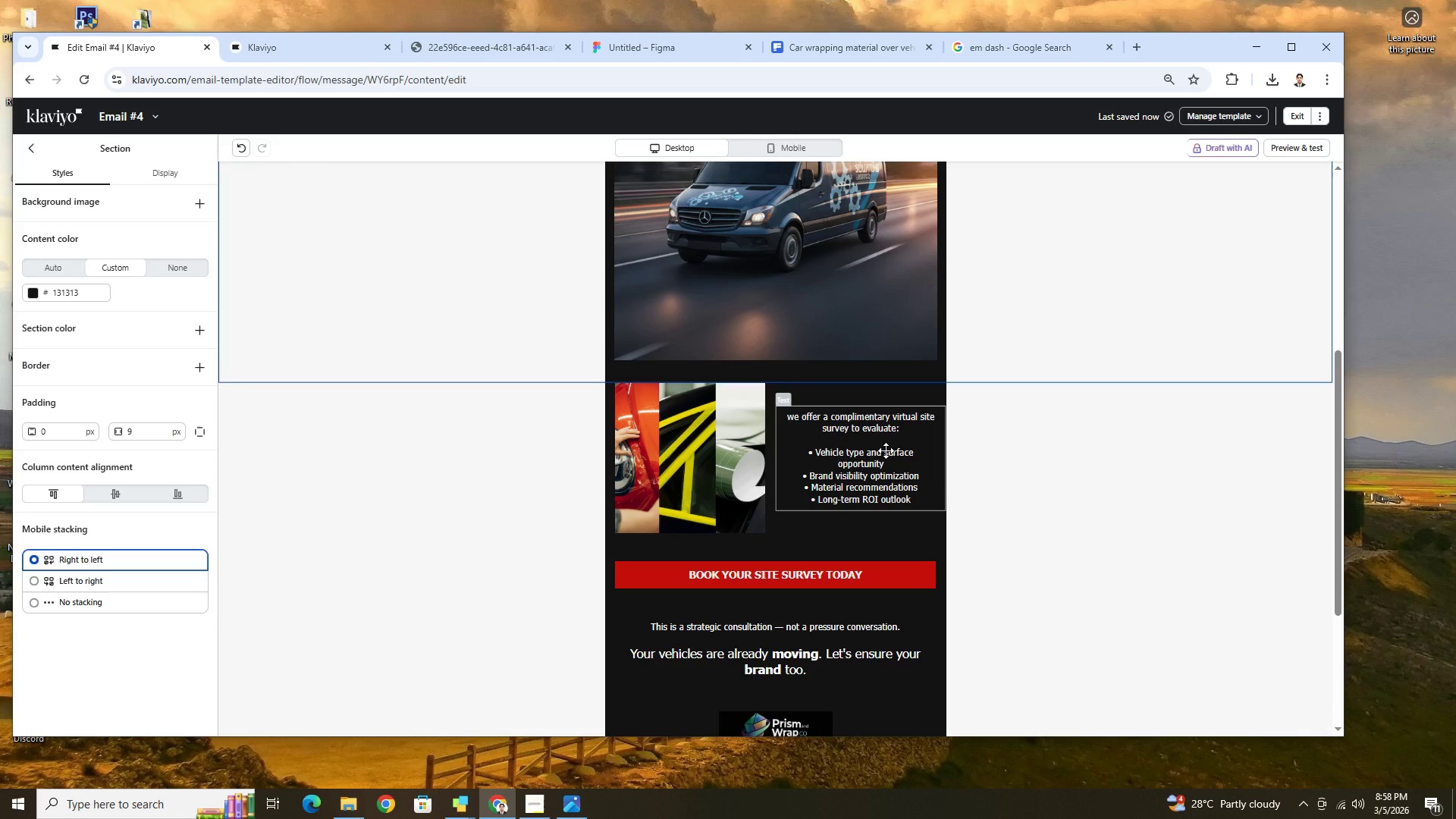 
left_click_drag(start_coordinate=[886, 450], to_coordinate=[708, 413])
 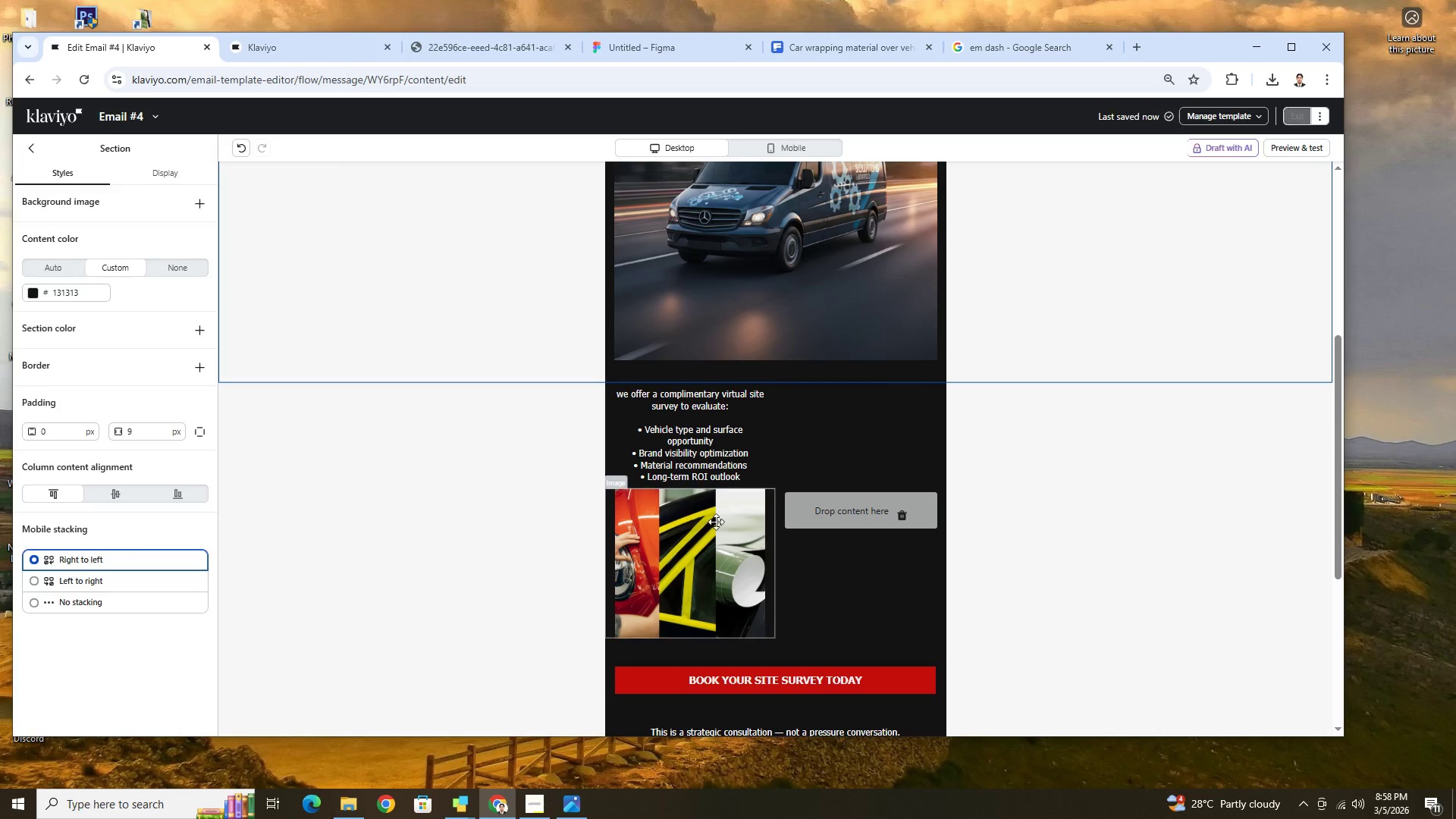 
left_click_drag(start_coordinate=[713, 534], to_coordinate=[869, 497])
 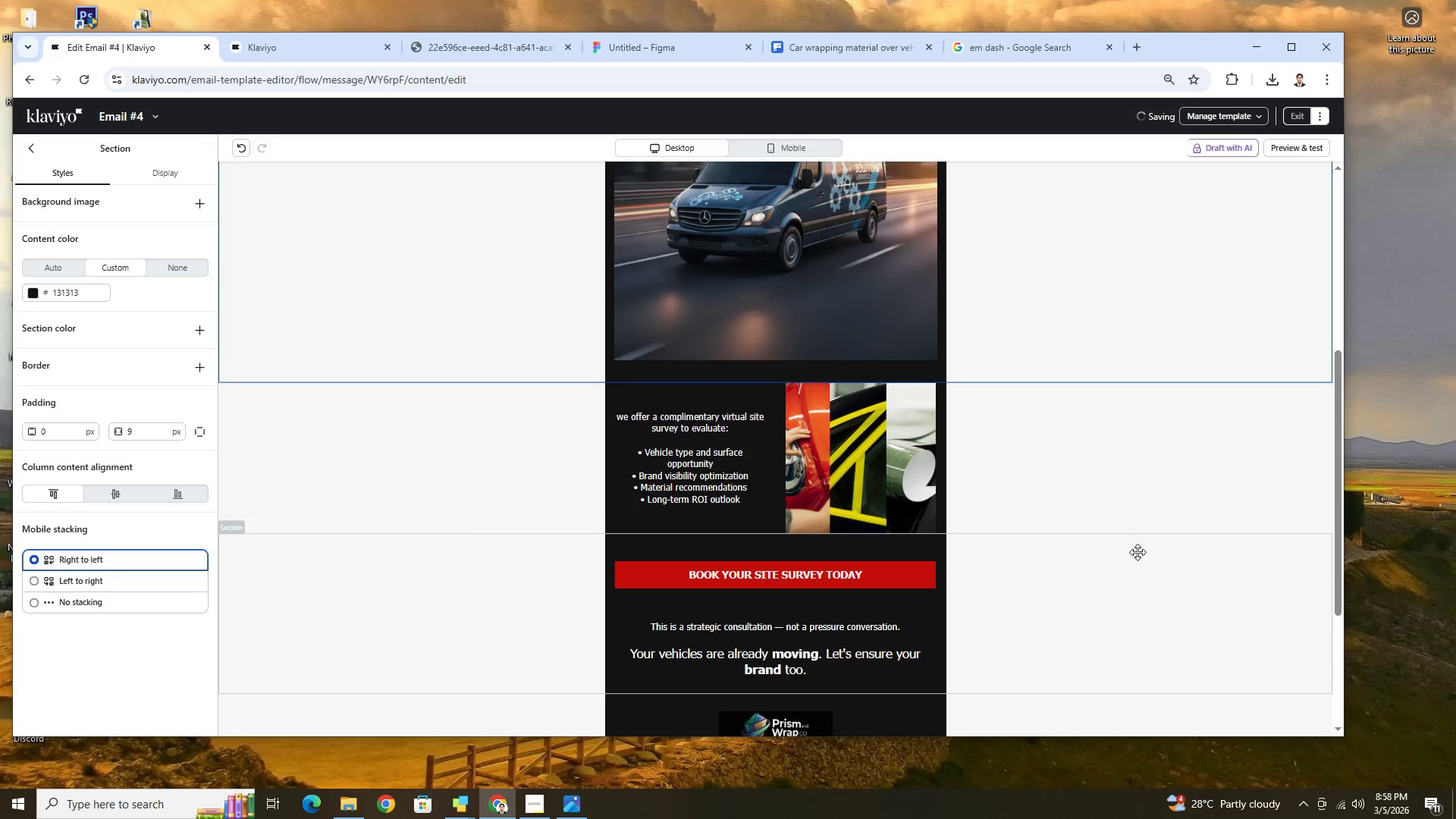 
left_click([1134, 615])
 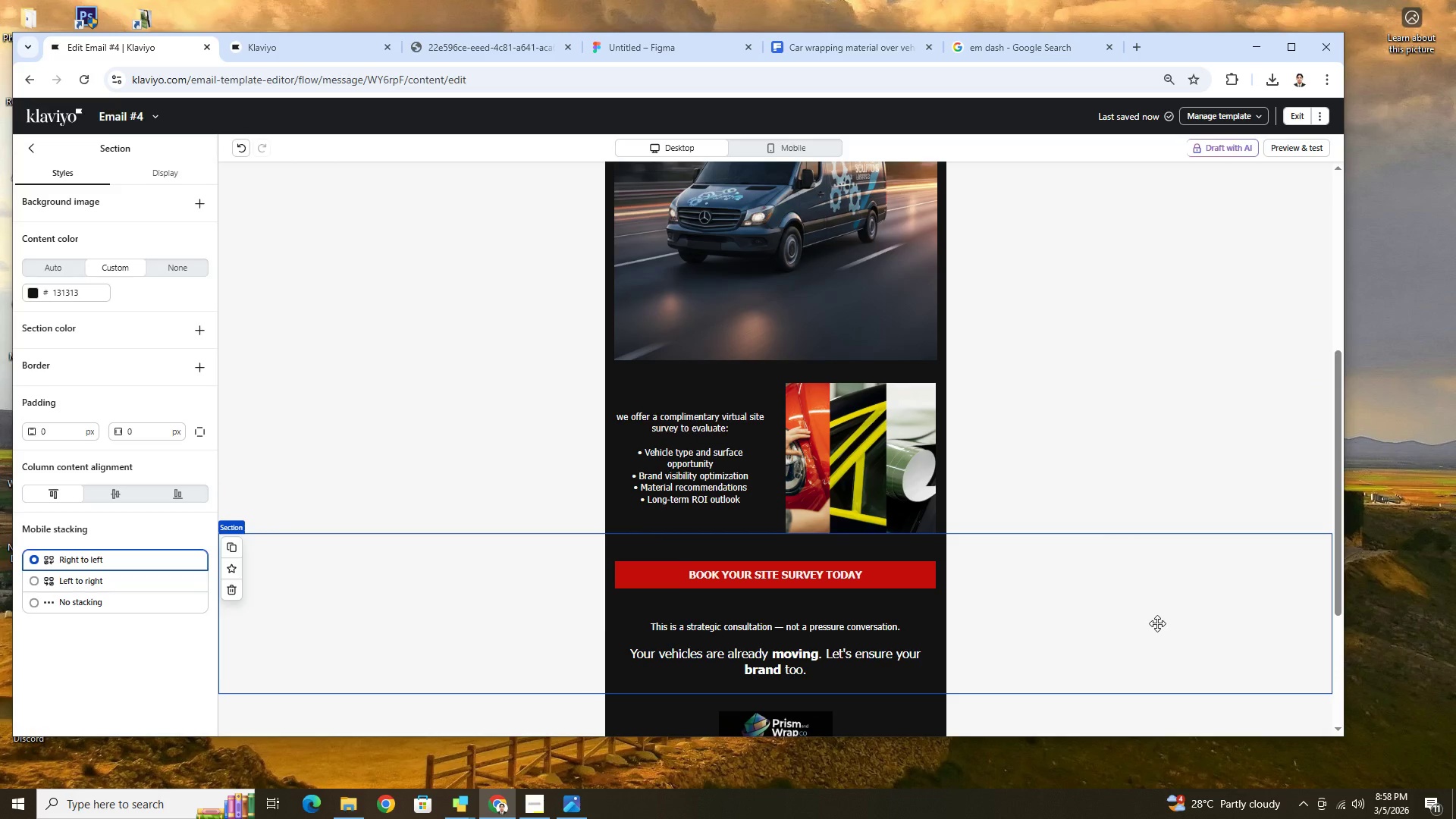 
scroll: coordinate [1157, 623], scroll_direction: up, amount: 1.0
 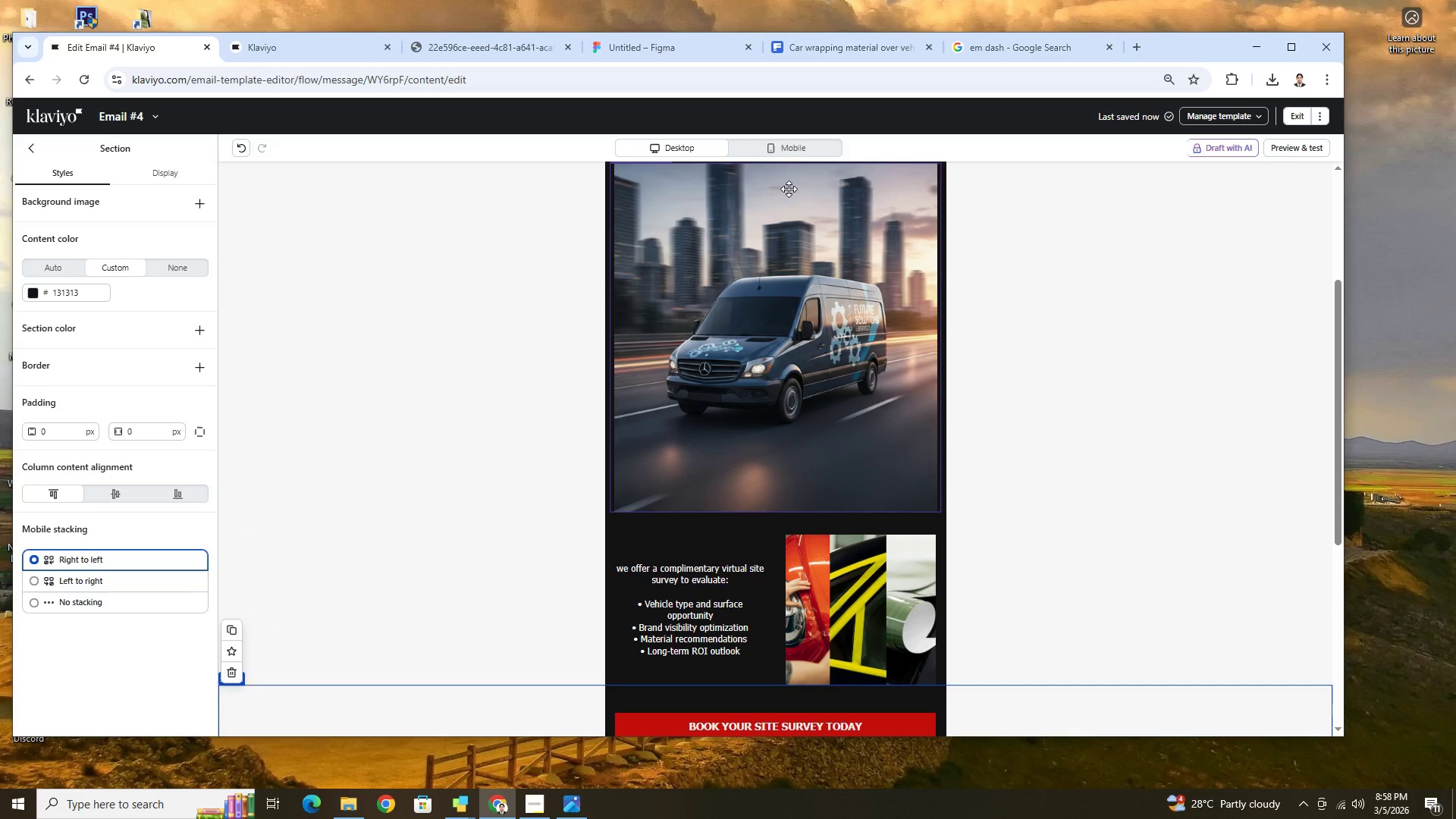 
left_click([801, 155])
 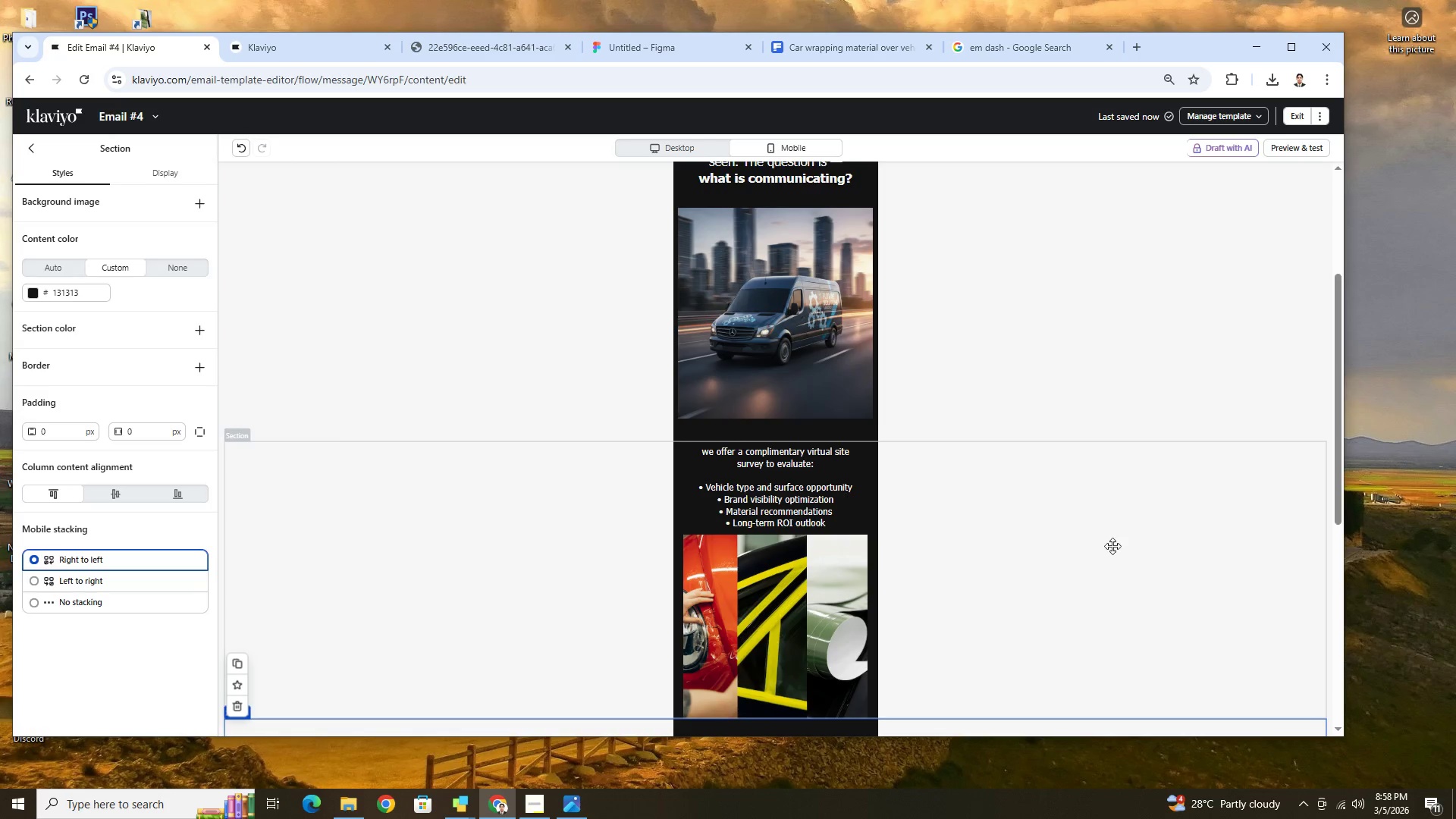 
scroll: coordinate [1112, 549], scroll_direction: down, amount: 3.0
 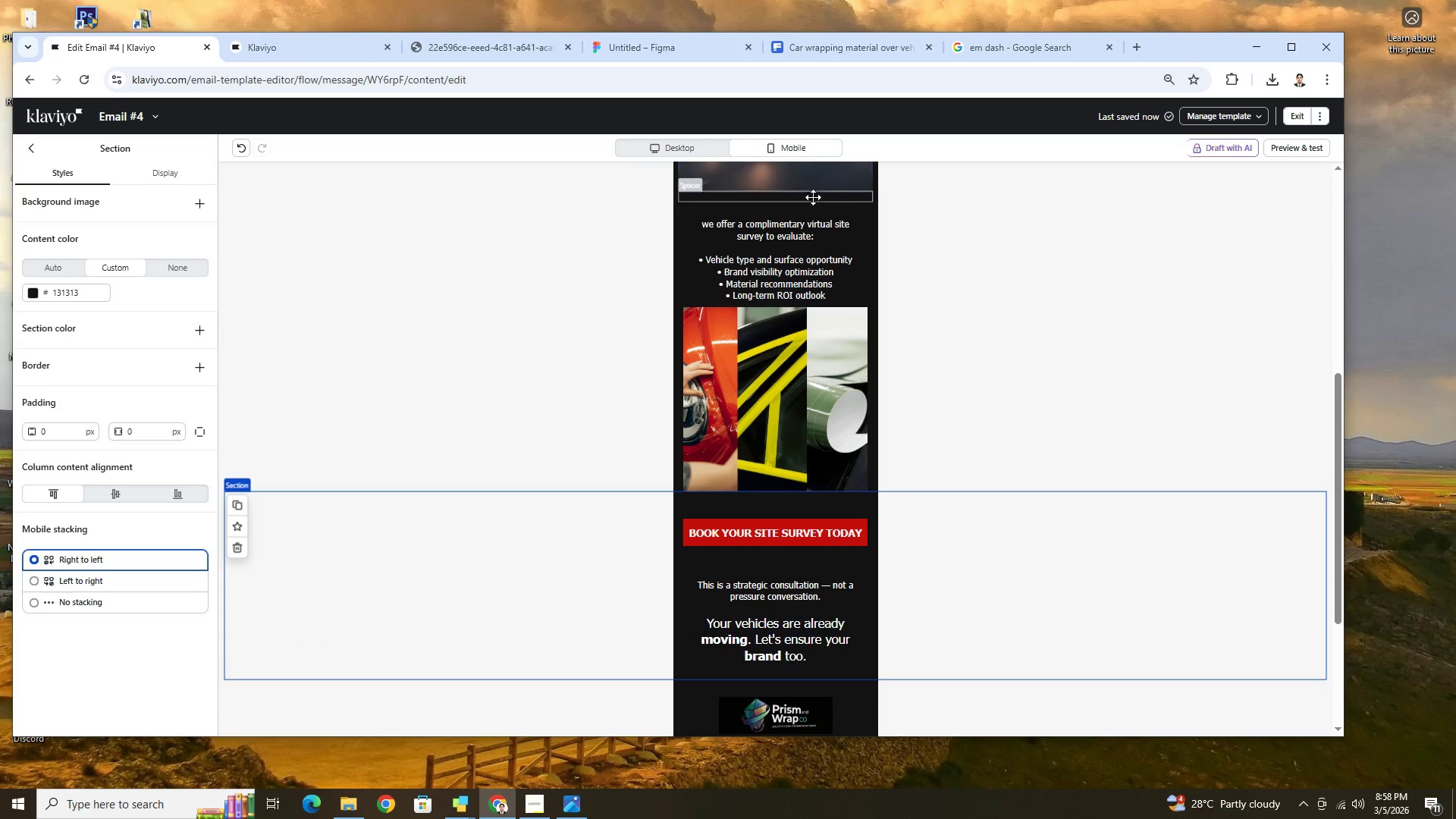 
left_click_drag(start_coordinate=[816, 204], to_coordinate=[821, 362])
 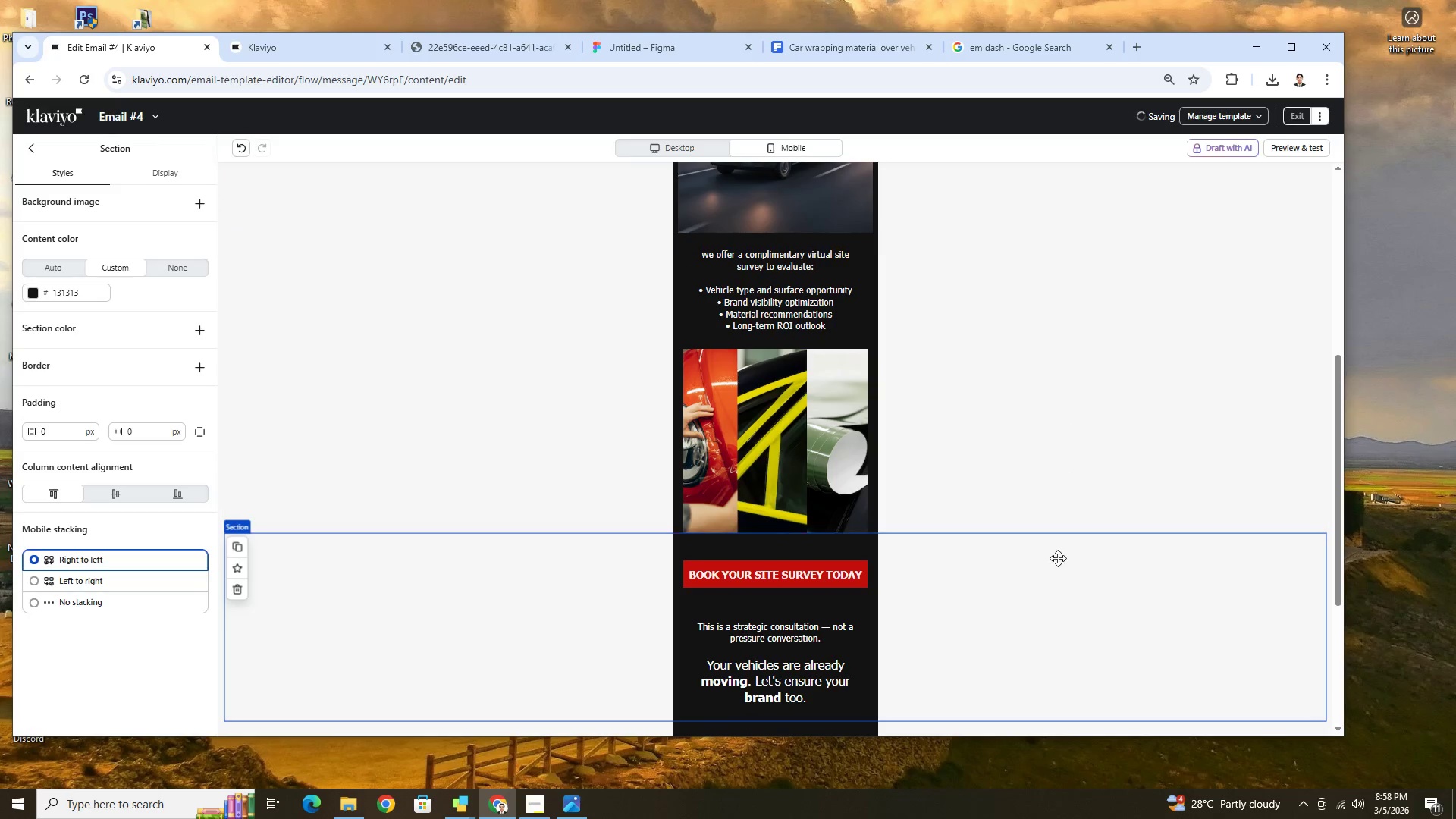 
left_click([1058, 559])
 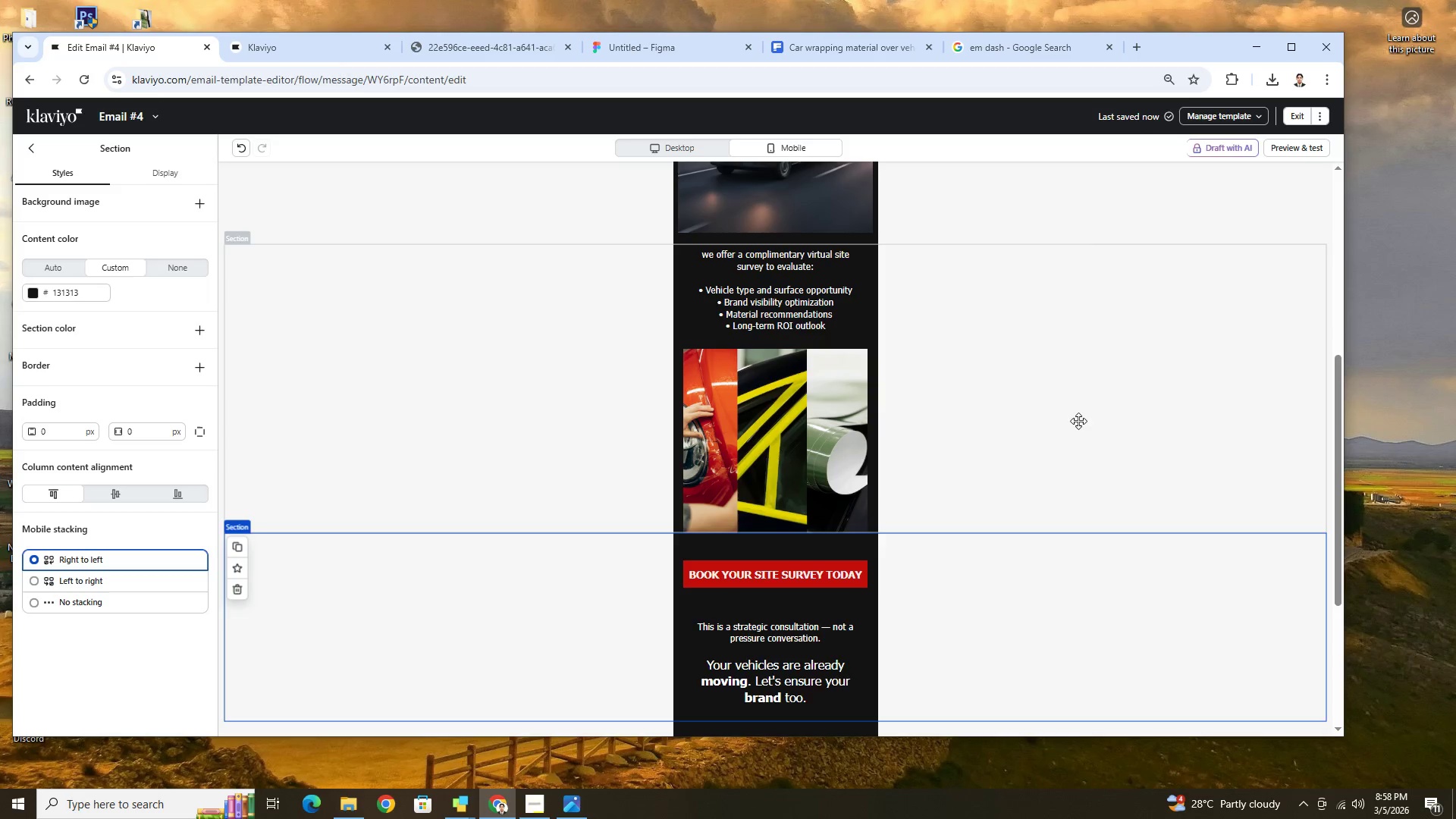 
scroll: coordinate [1078, 404], scroll_direction: up, amount: 5.0
 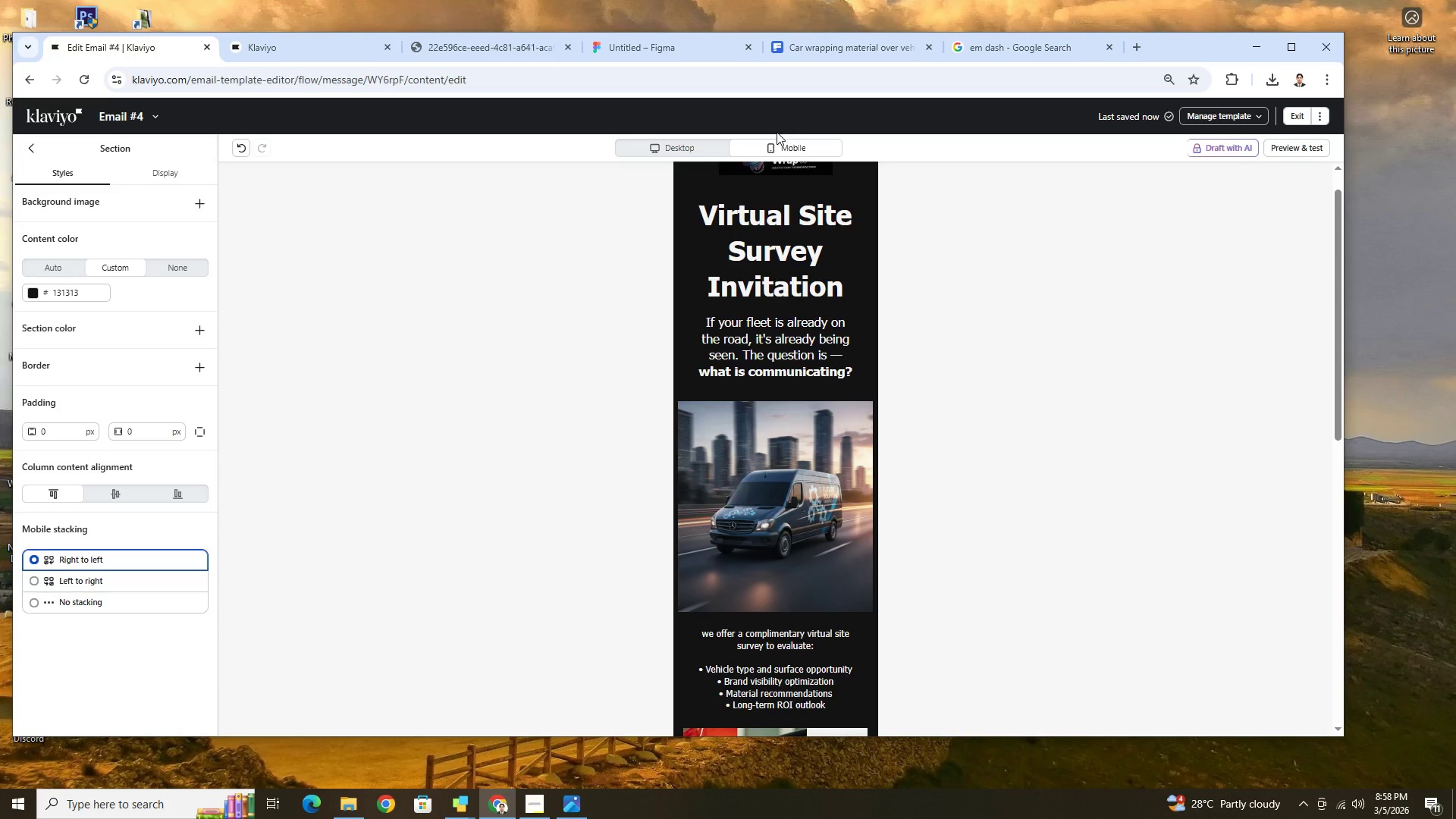 
left_click([693, 143])
 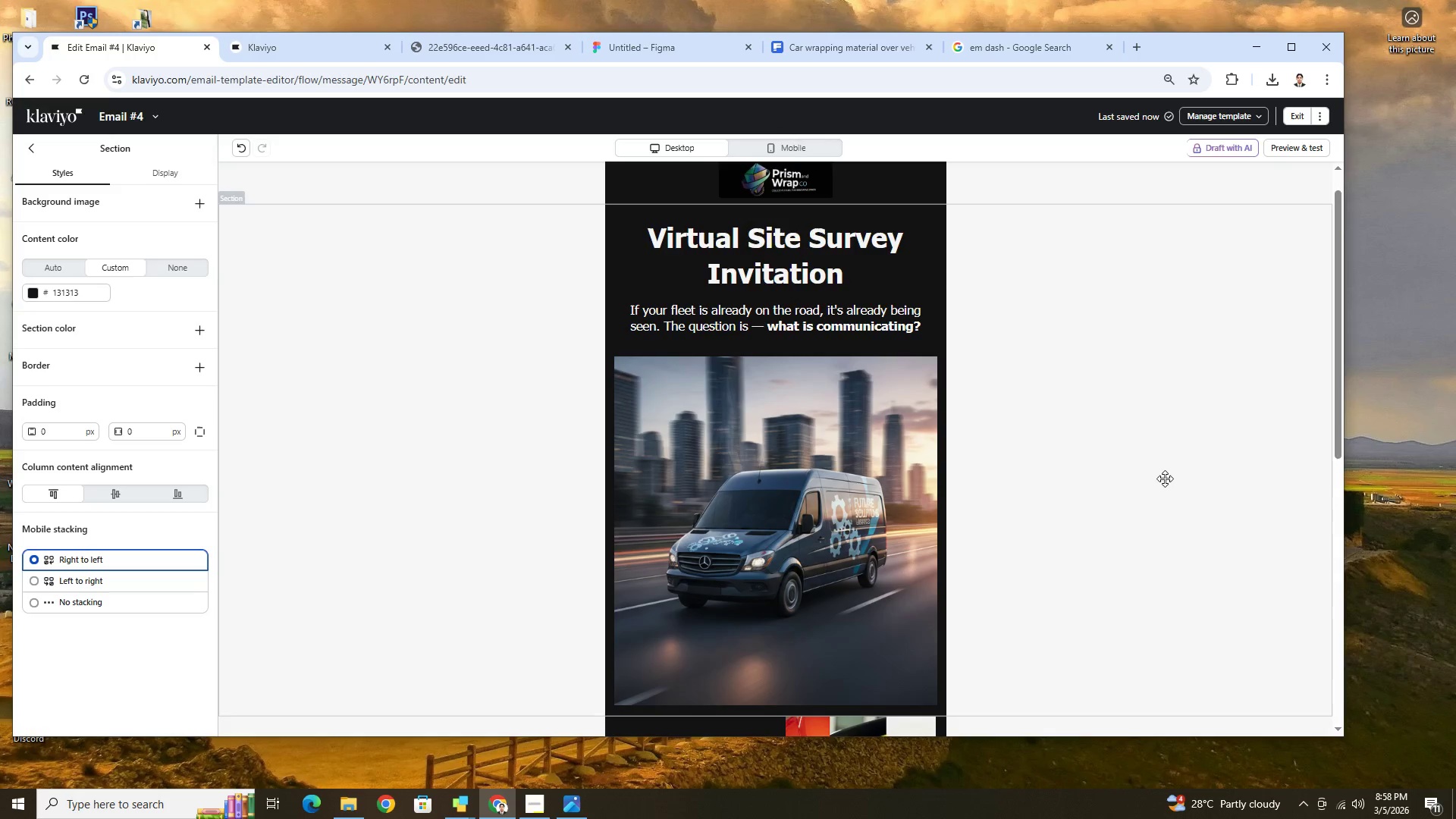 
scroll: coordinate [1166, 494], scroll_direction: down, amount: 5.0
 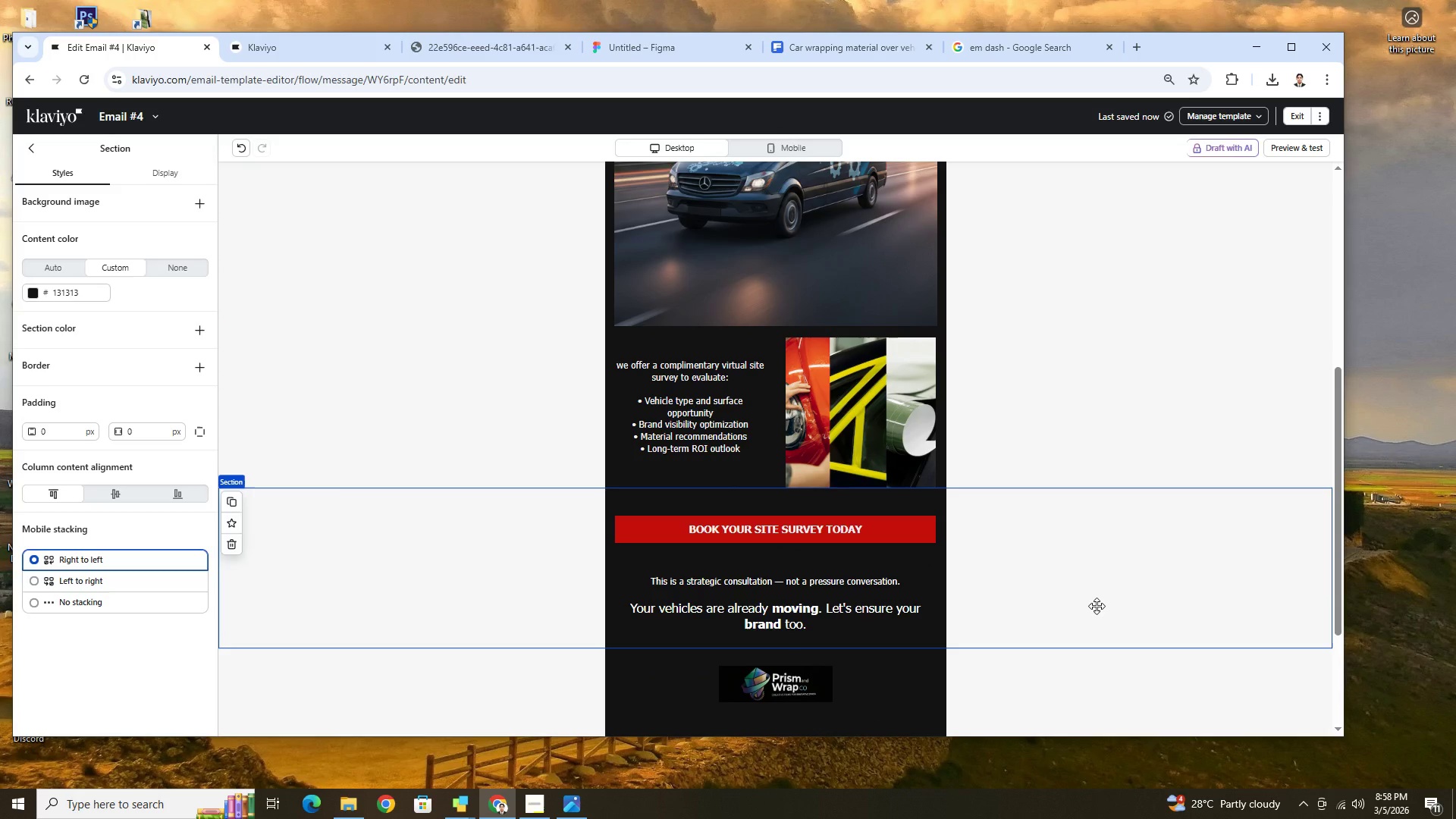 
scroll: coordinate [1098, 603], scroll_direction: up, amount: 2.0
 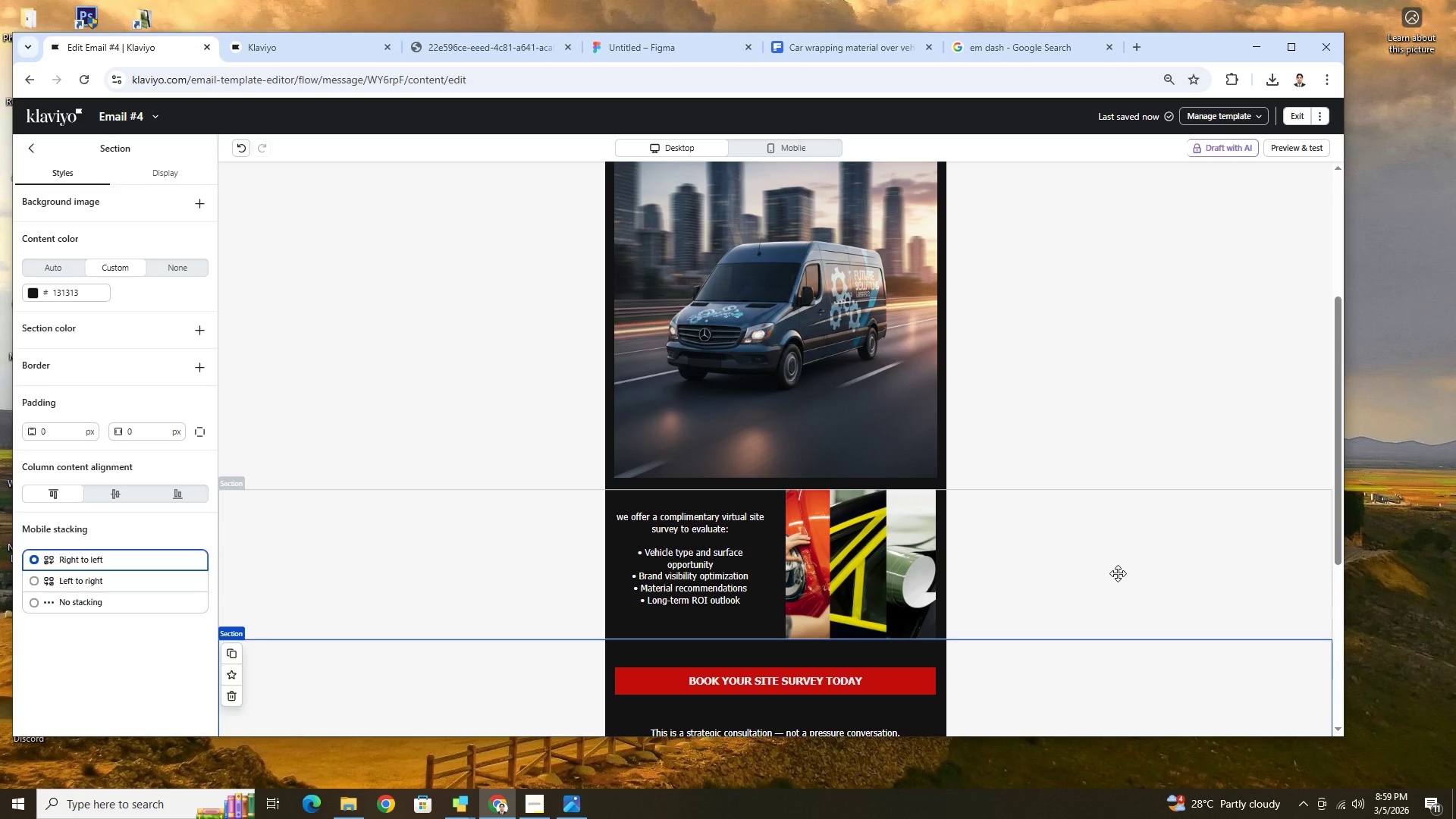 
left_click([894, 543])
 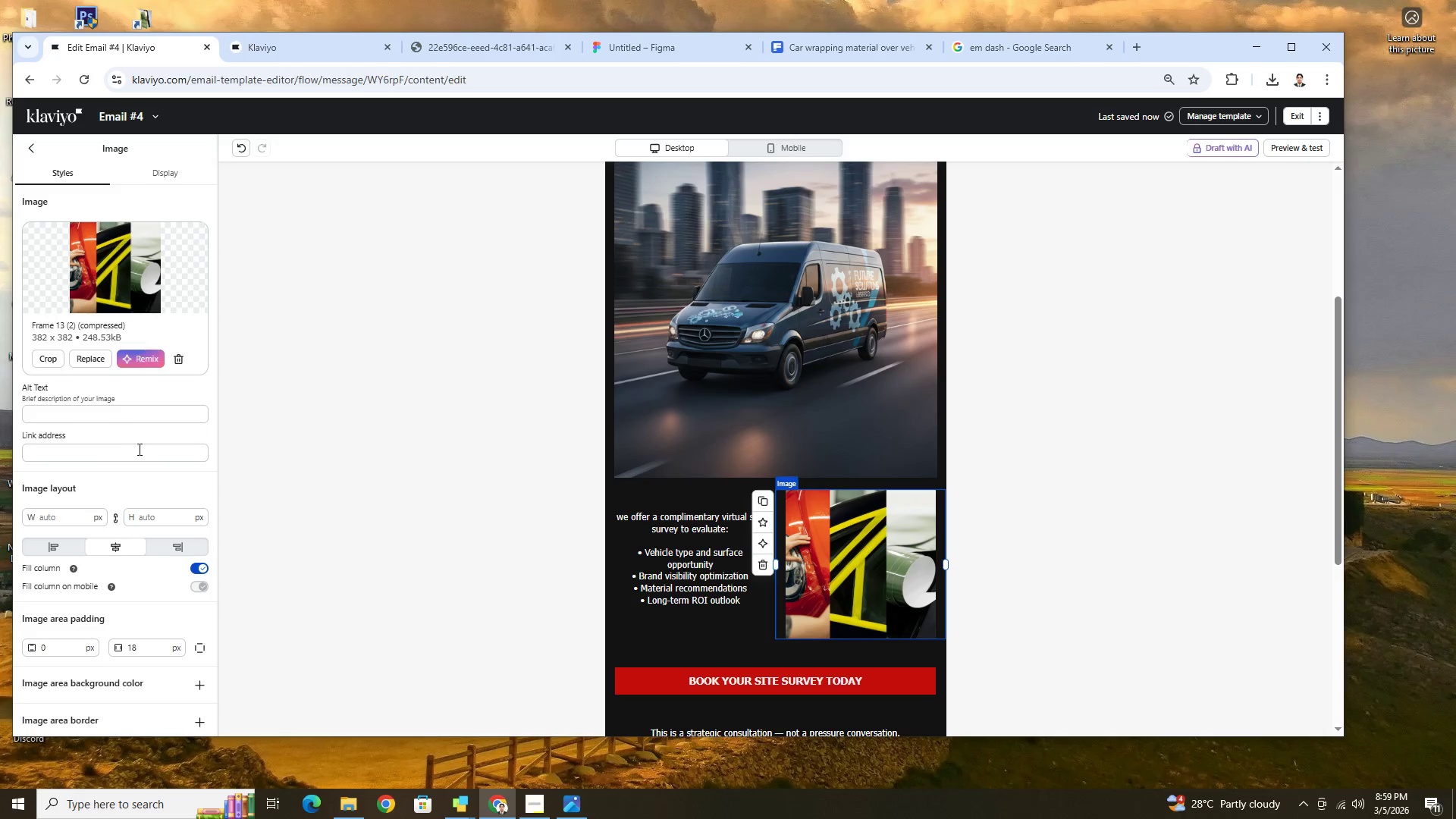 
left_click([116, 416])
 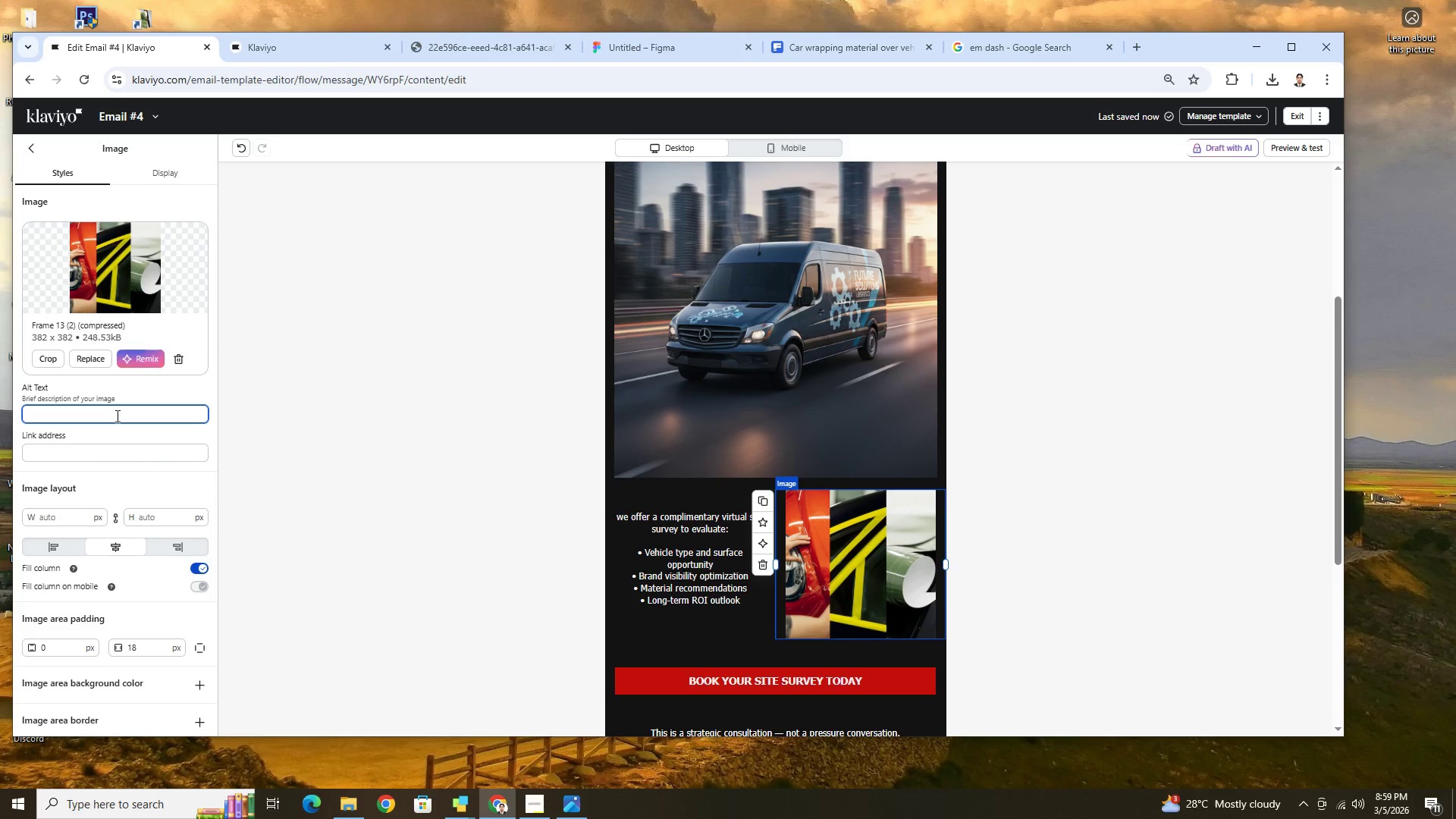 
type(Img)
 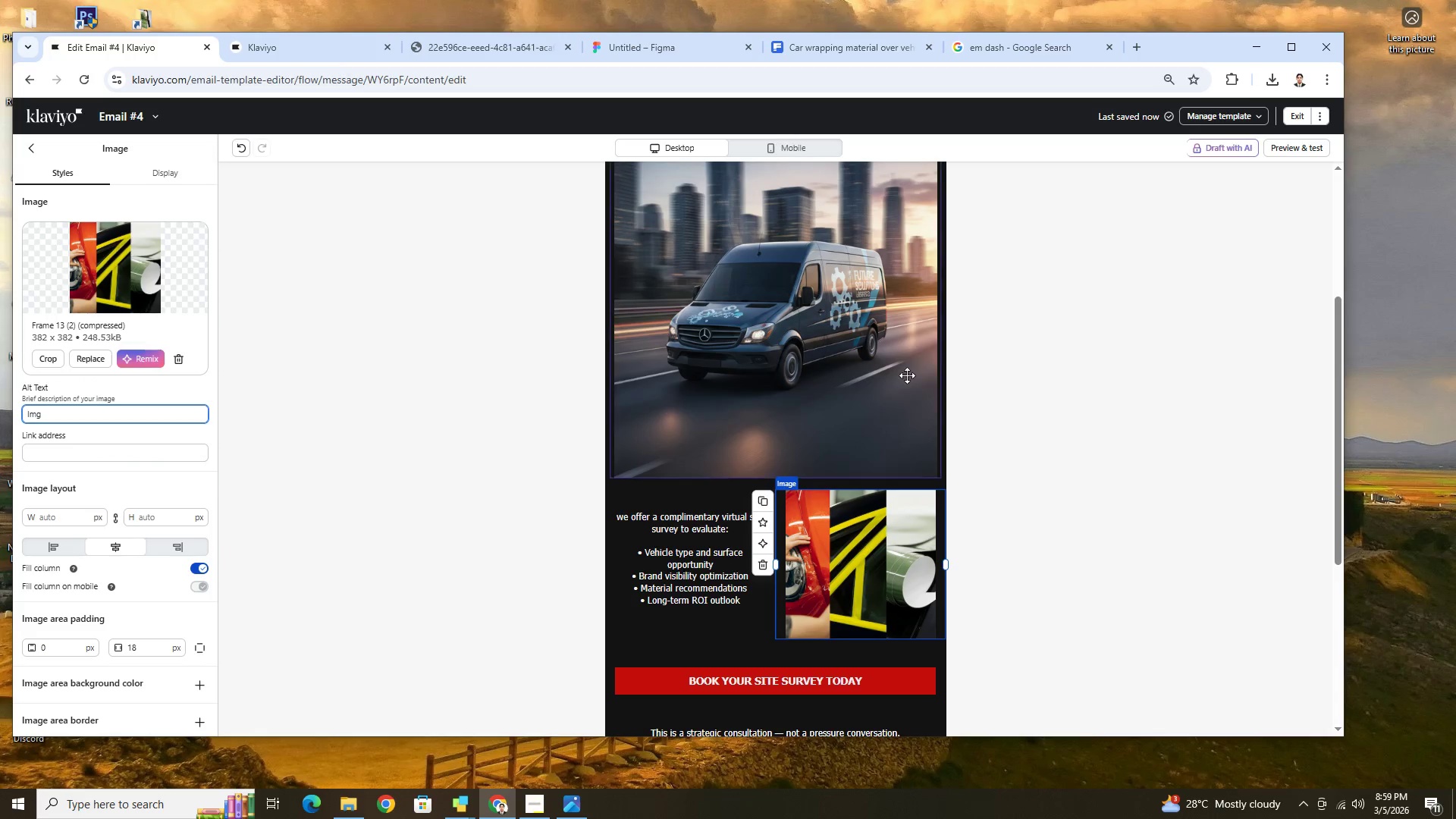 
left_click([795, 343])
 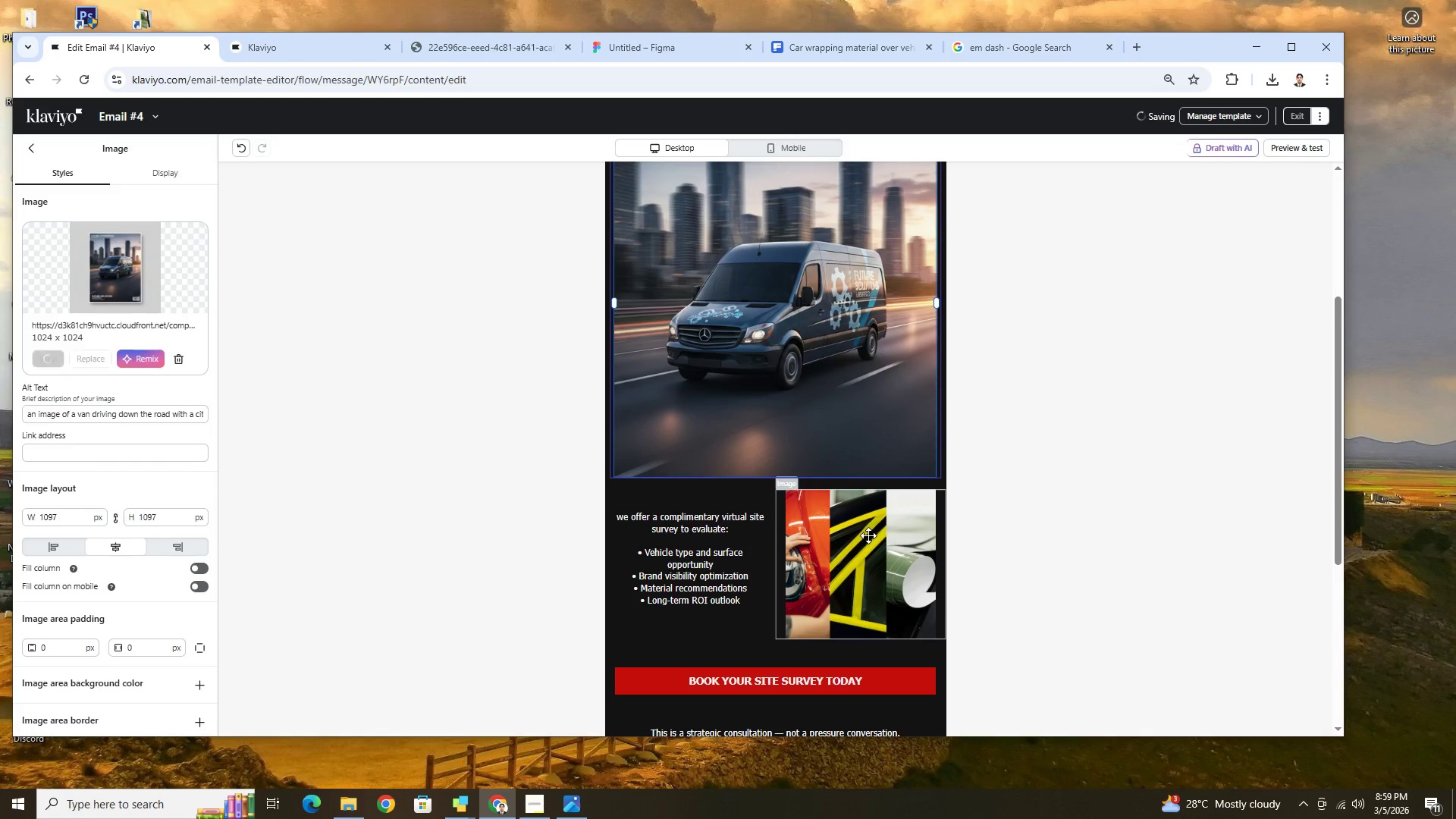 
left_click([876, 543])
 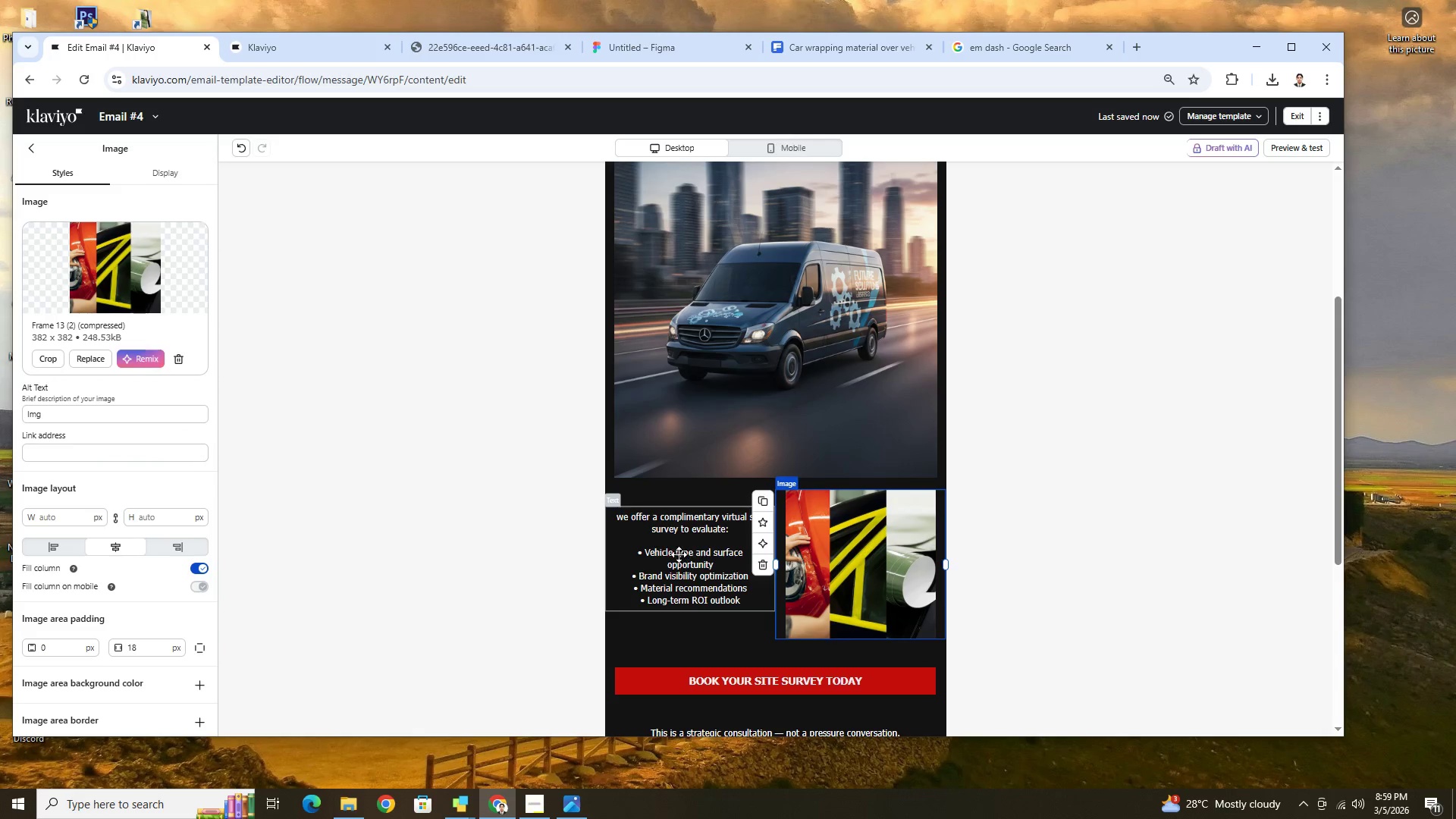 
left_click([679, 554])
 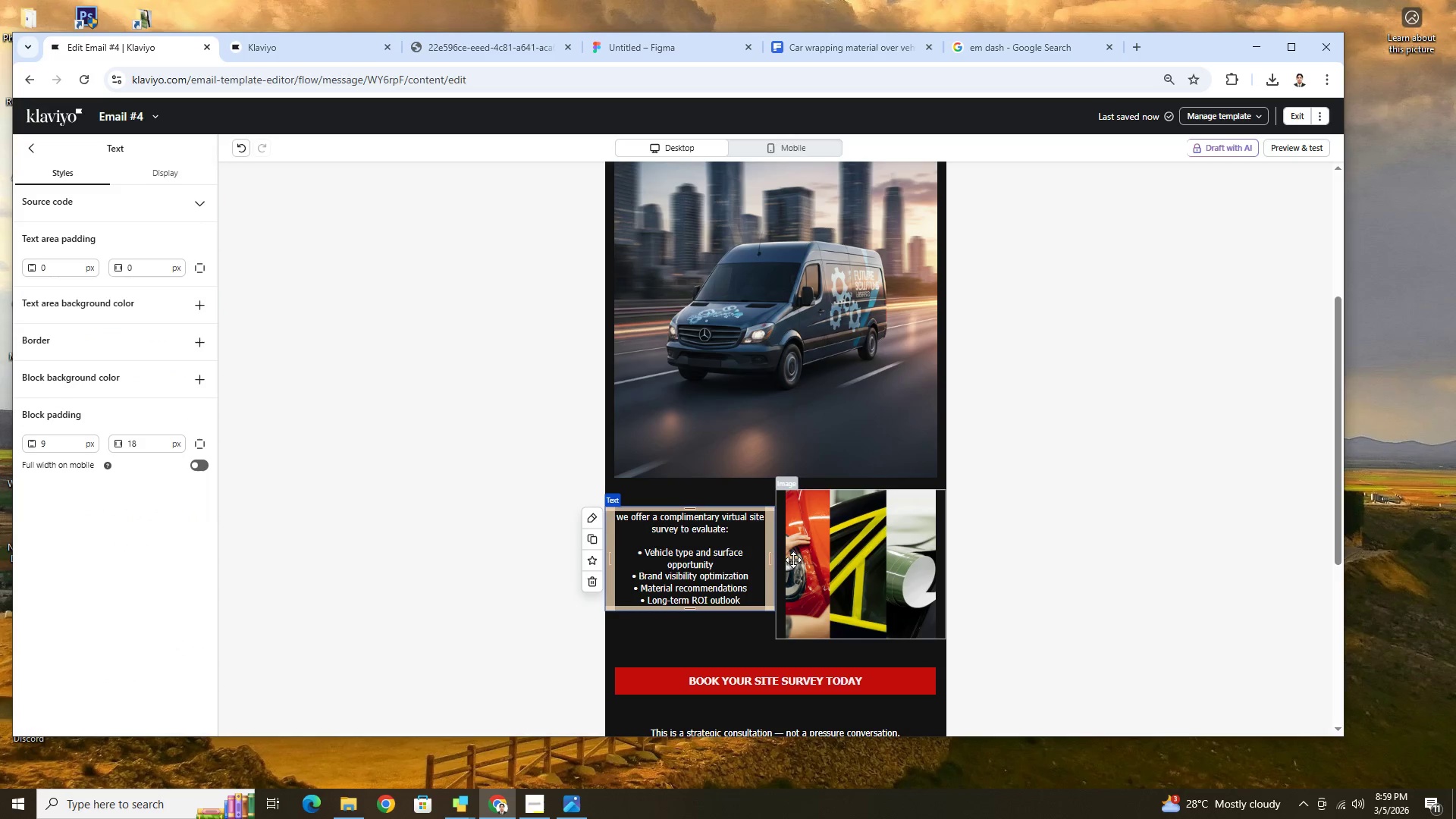 
left_click([864, 570])
 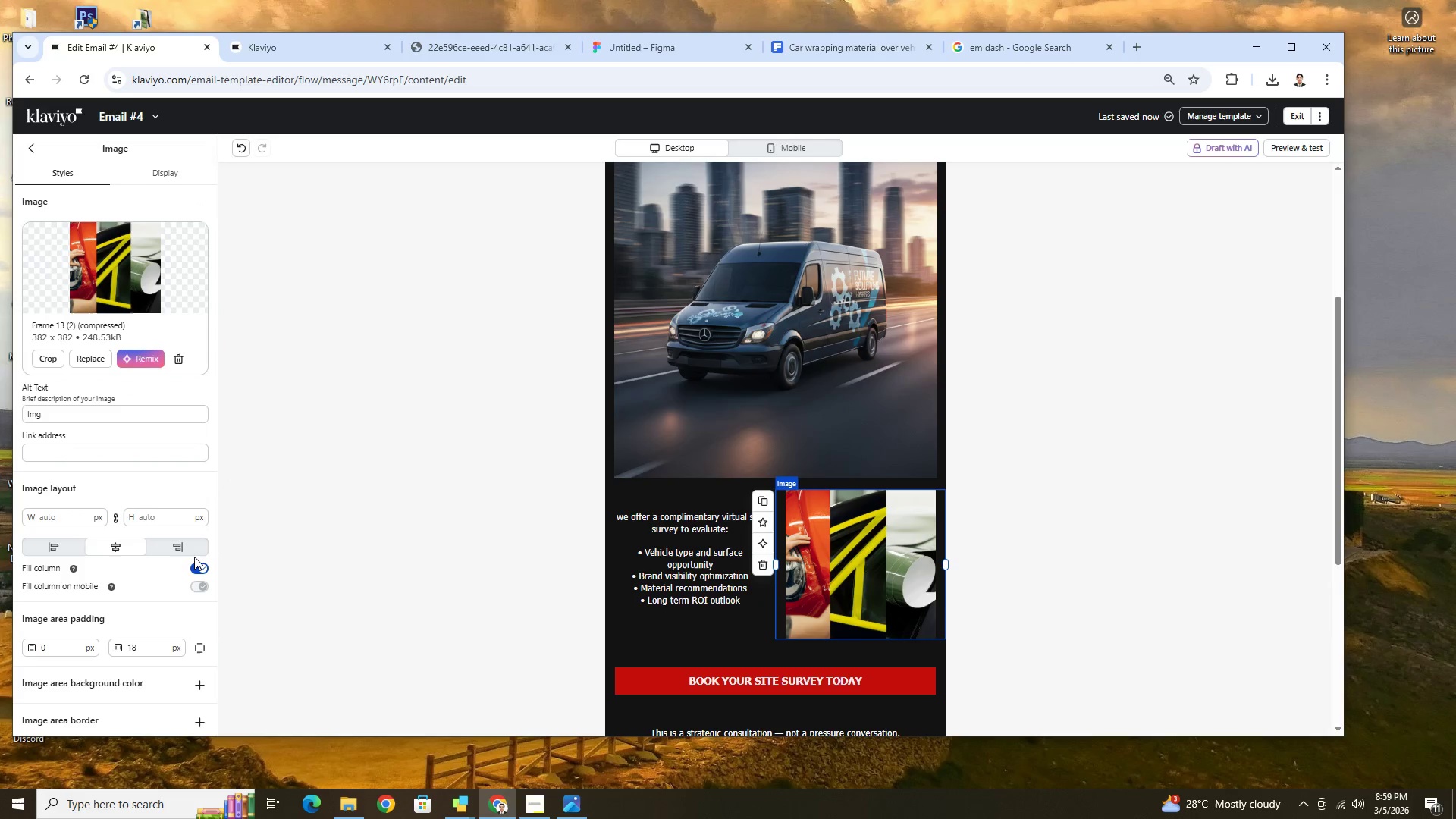 
scroll: coordinate [130, 589], scroll_direction: down, amount: 3.0
 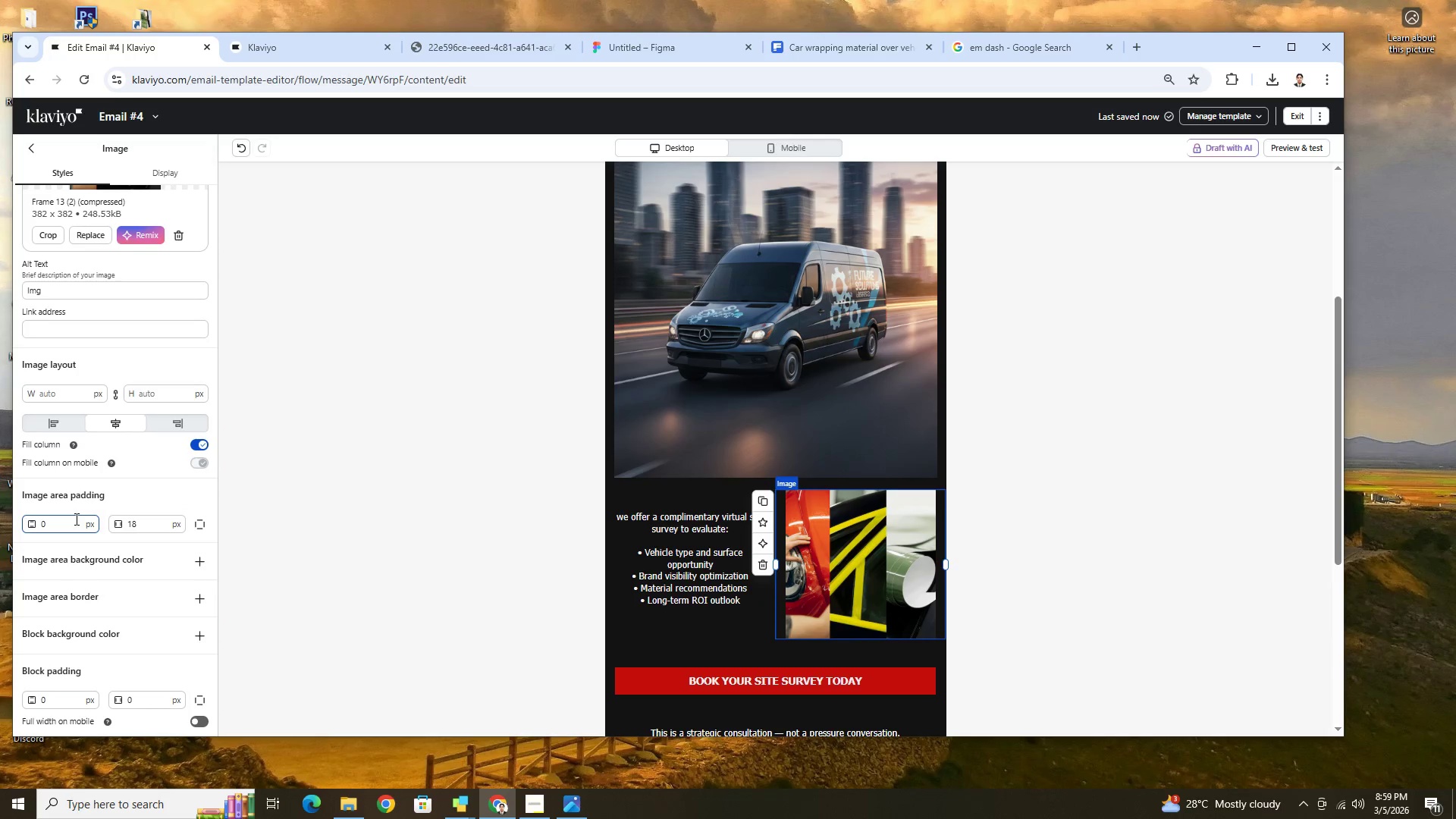 
double_click([75, 519])
 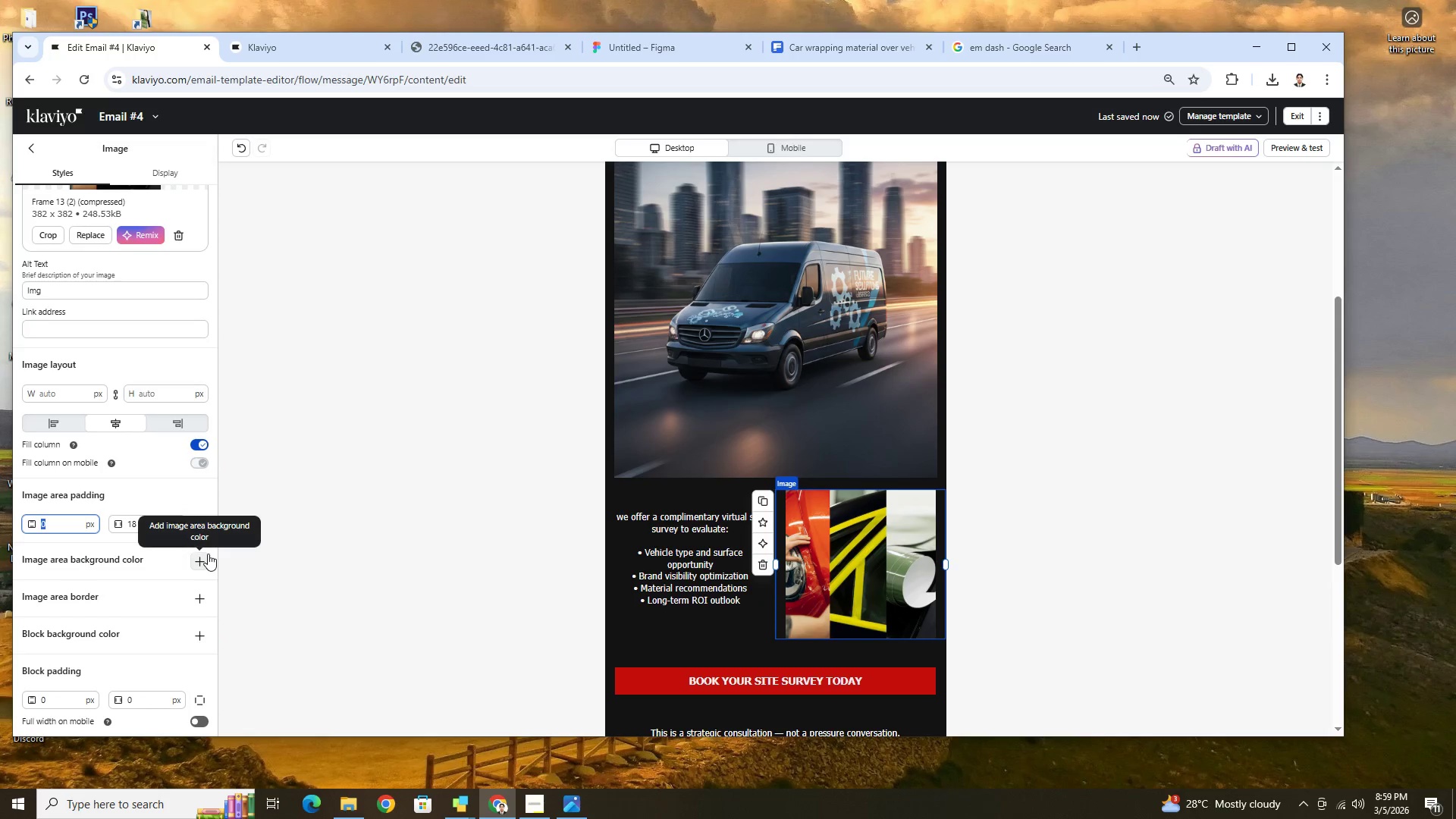 
key(Numpad9)
 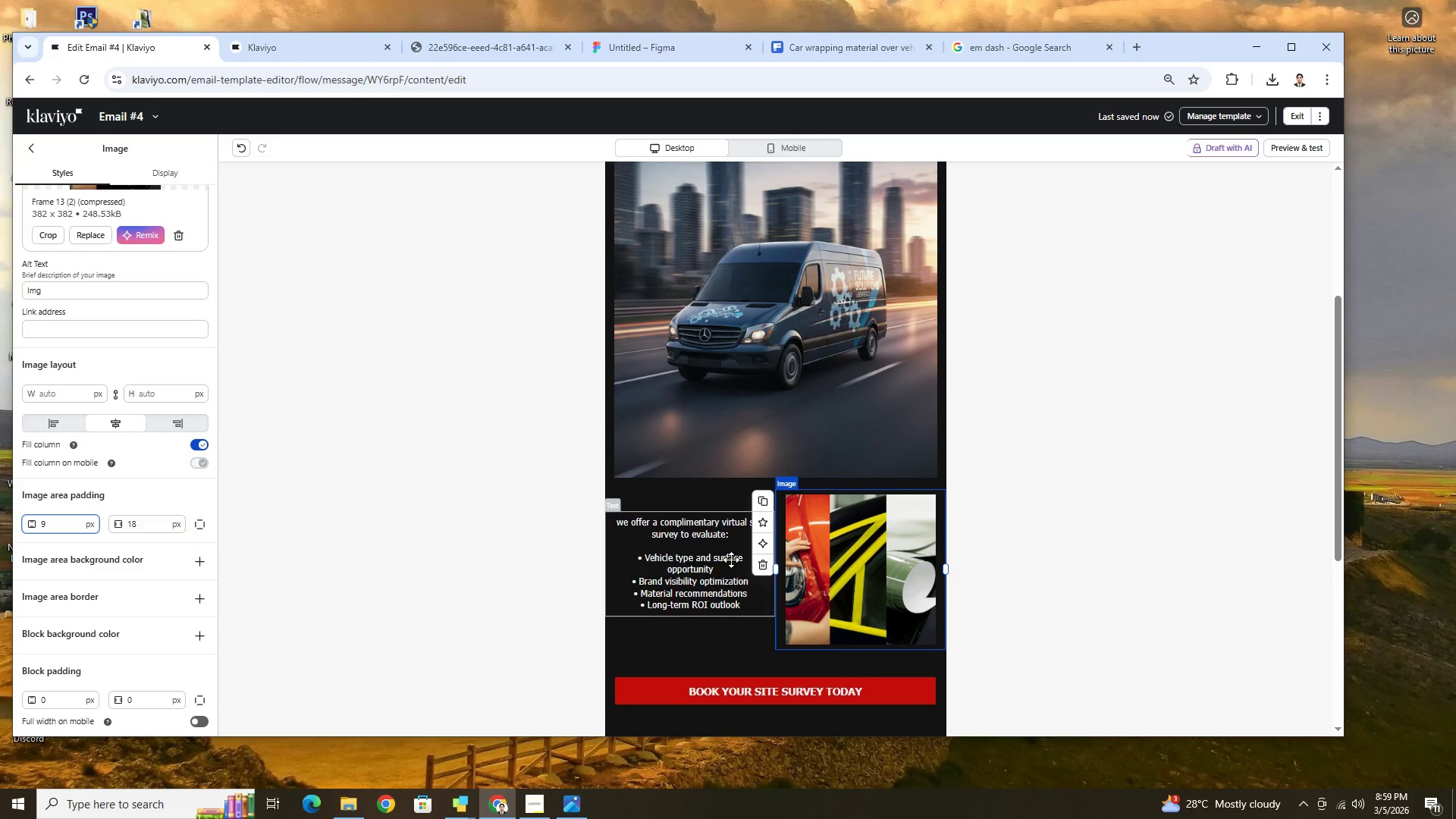 
left_click([1243, 563])
 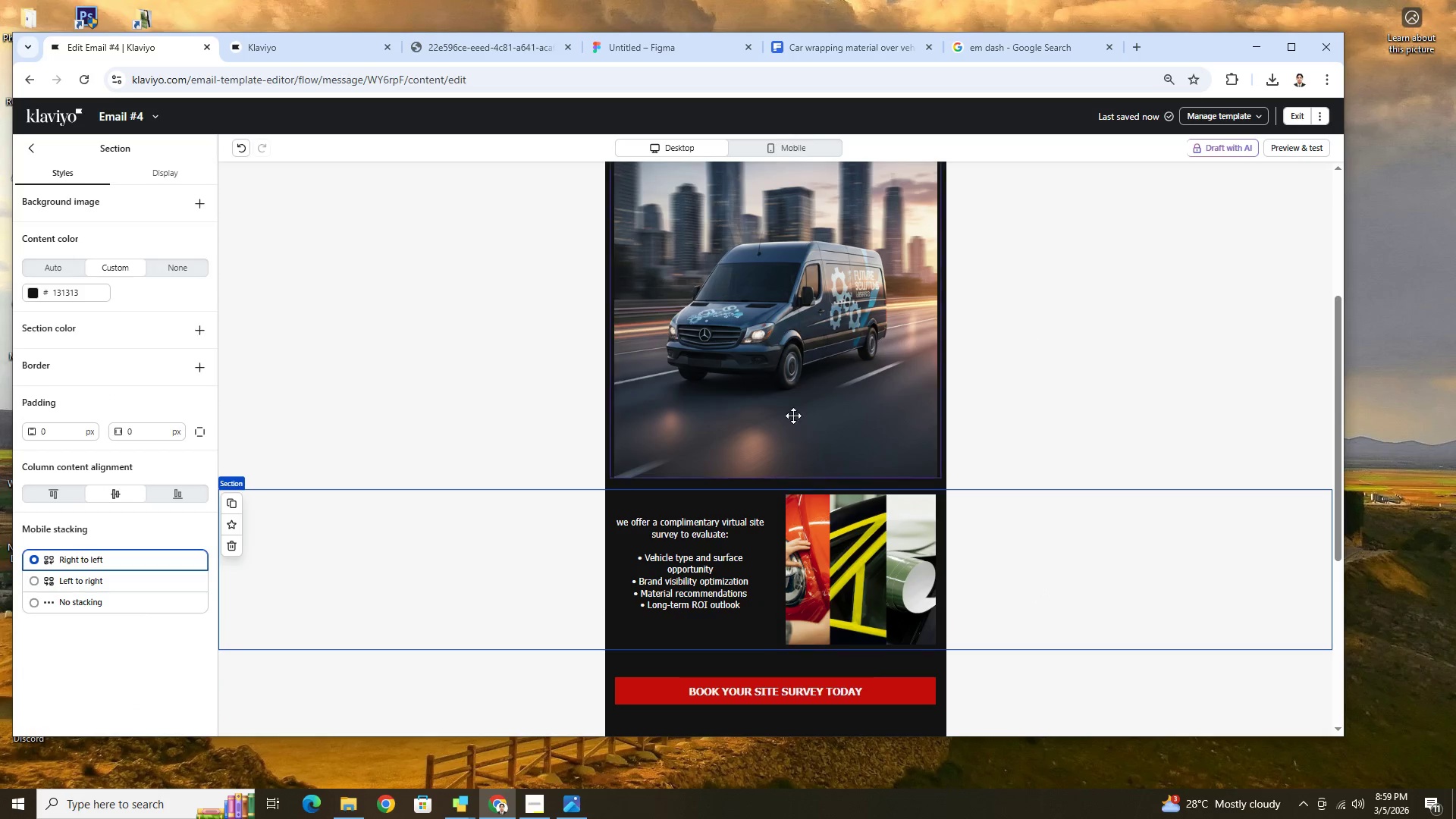 
left_click([806, 140])
 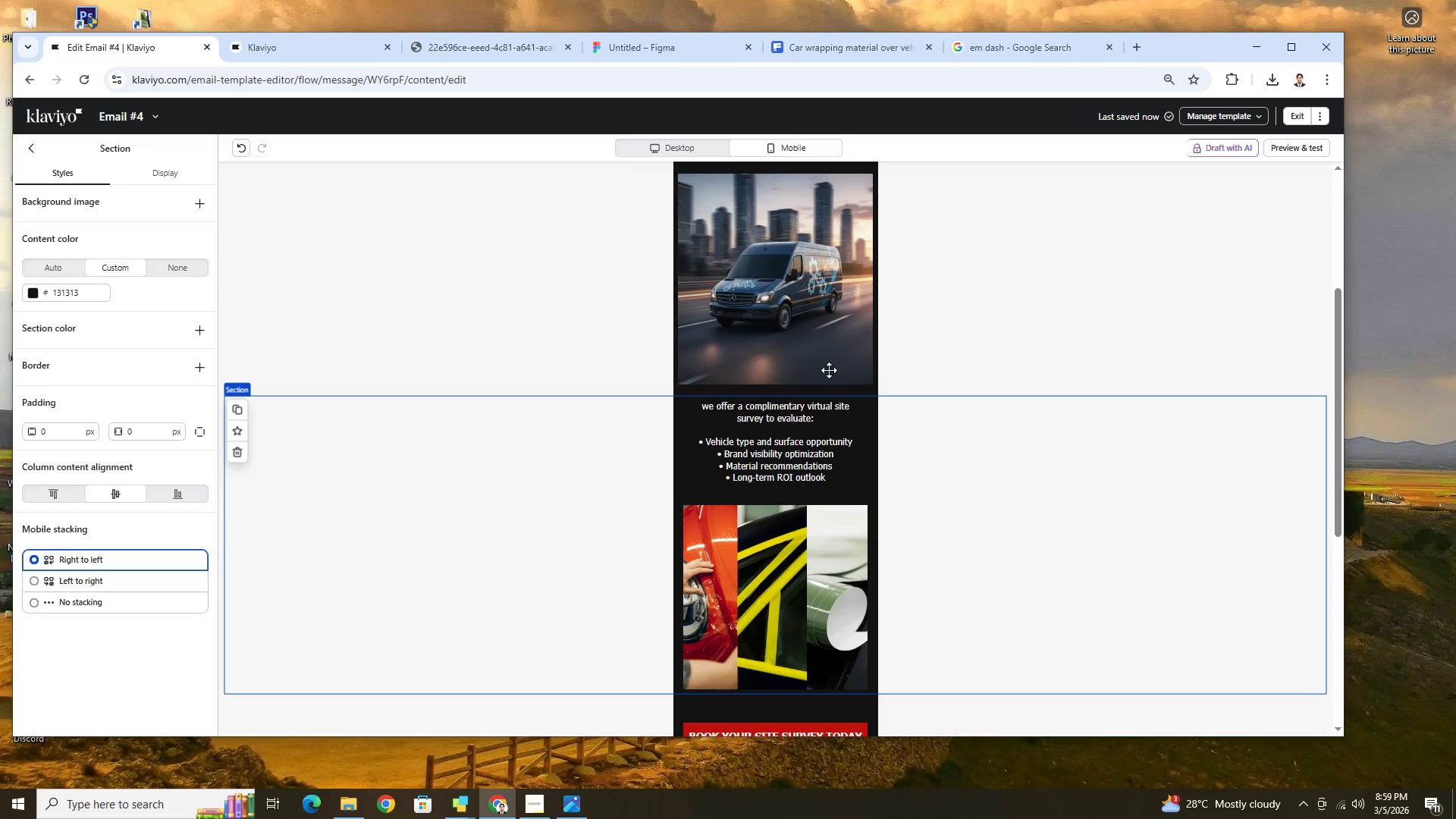 
scroll: coordinate [952, 488], scroll_direction: down, amount: 3.0
 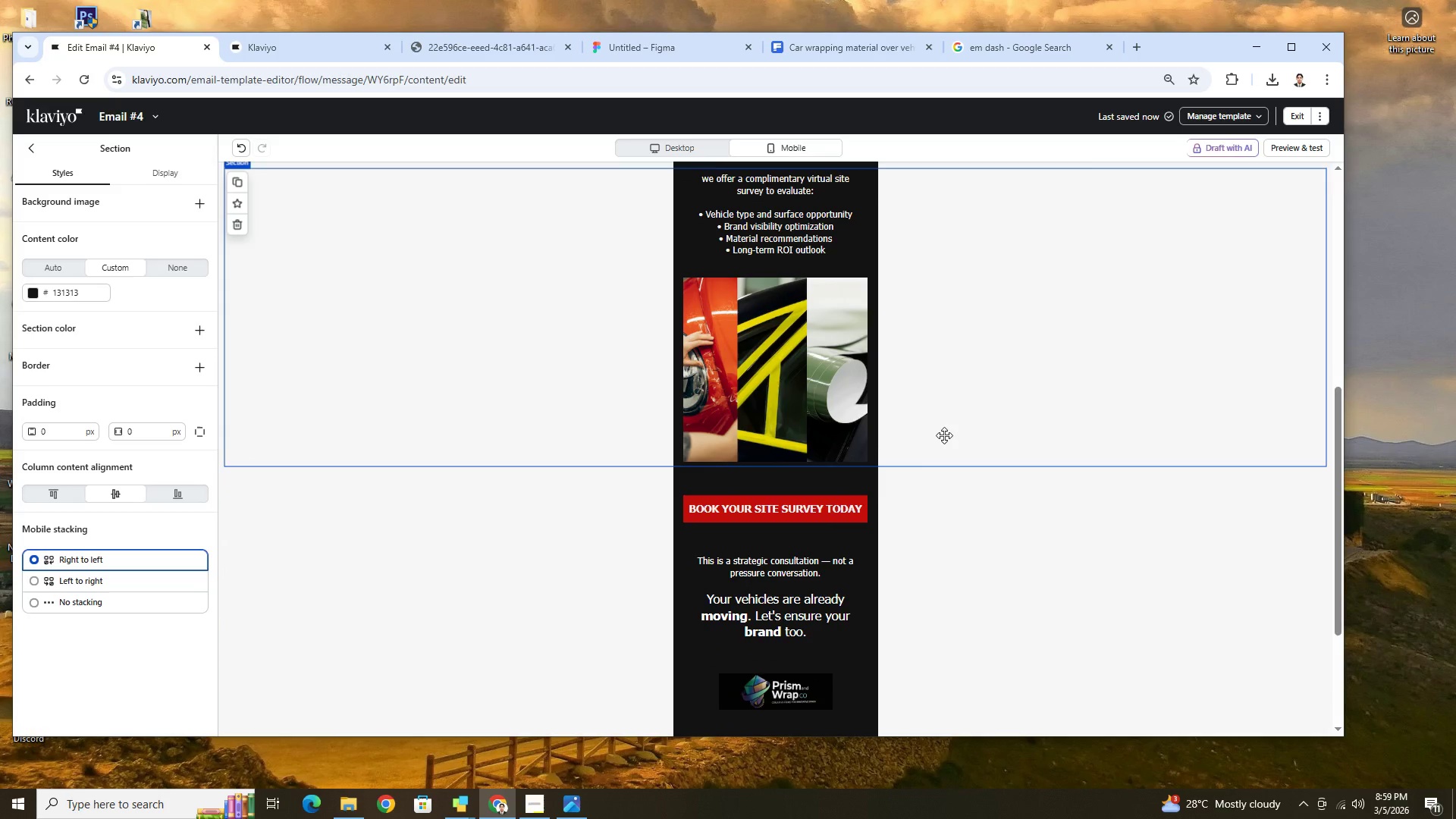 
scroll: coordinate [944, 435], scroll_direction: up, amount: 2.0
 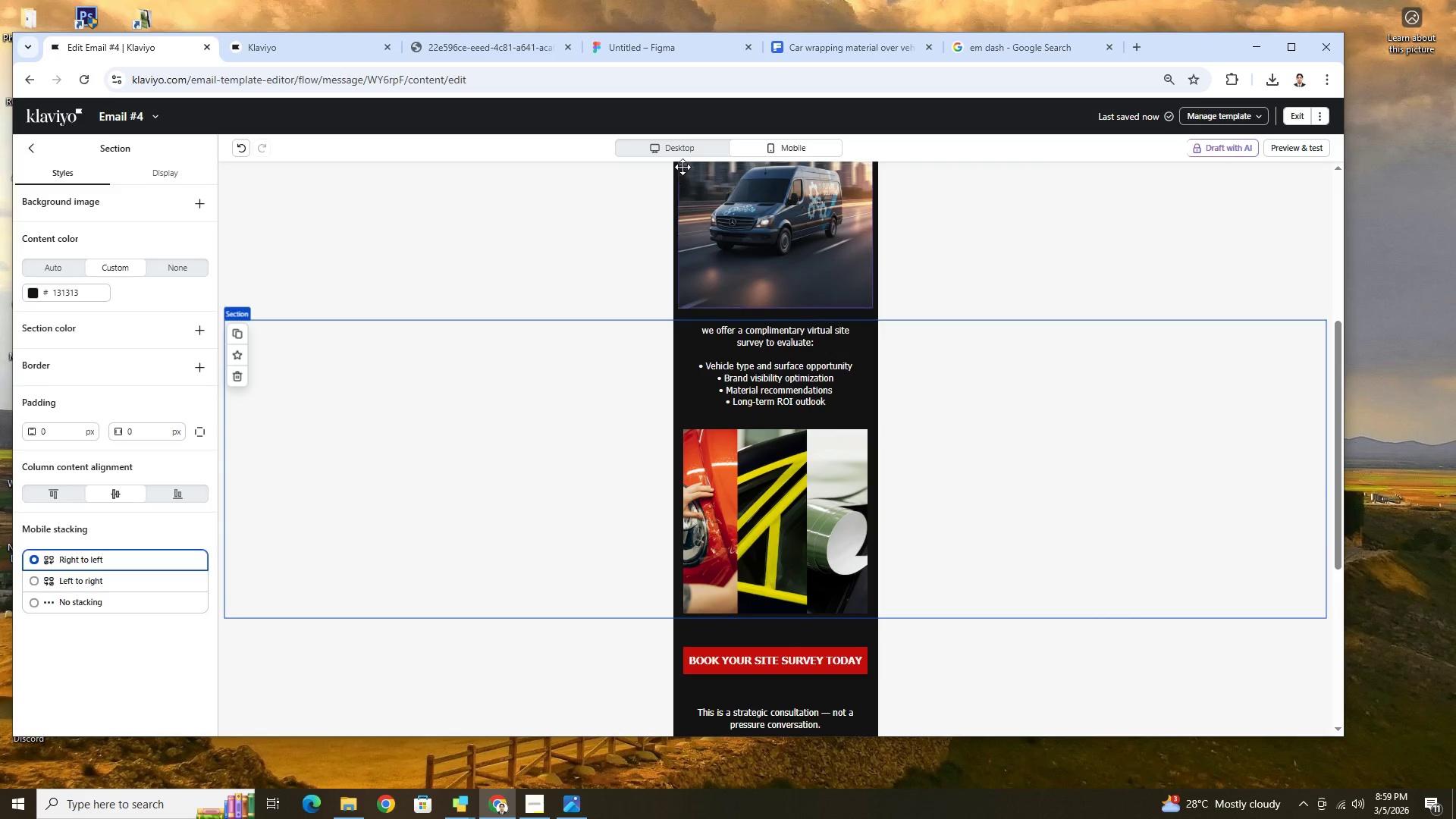 
left_click([691, 152])
 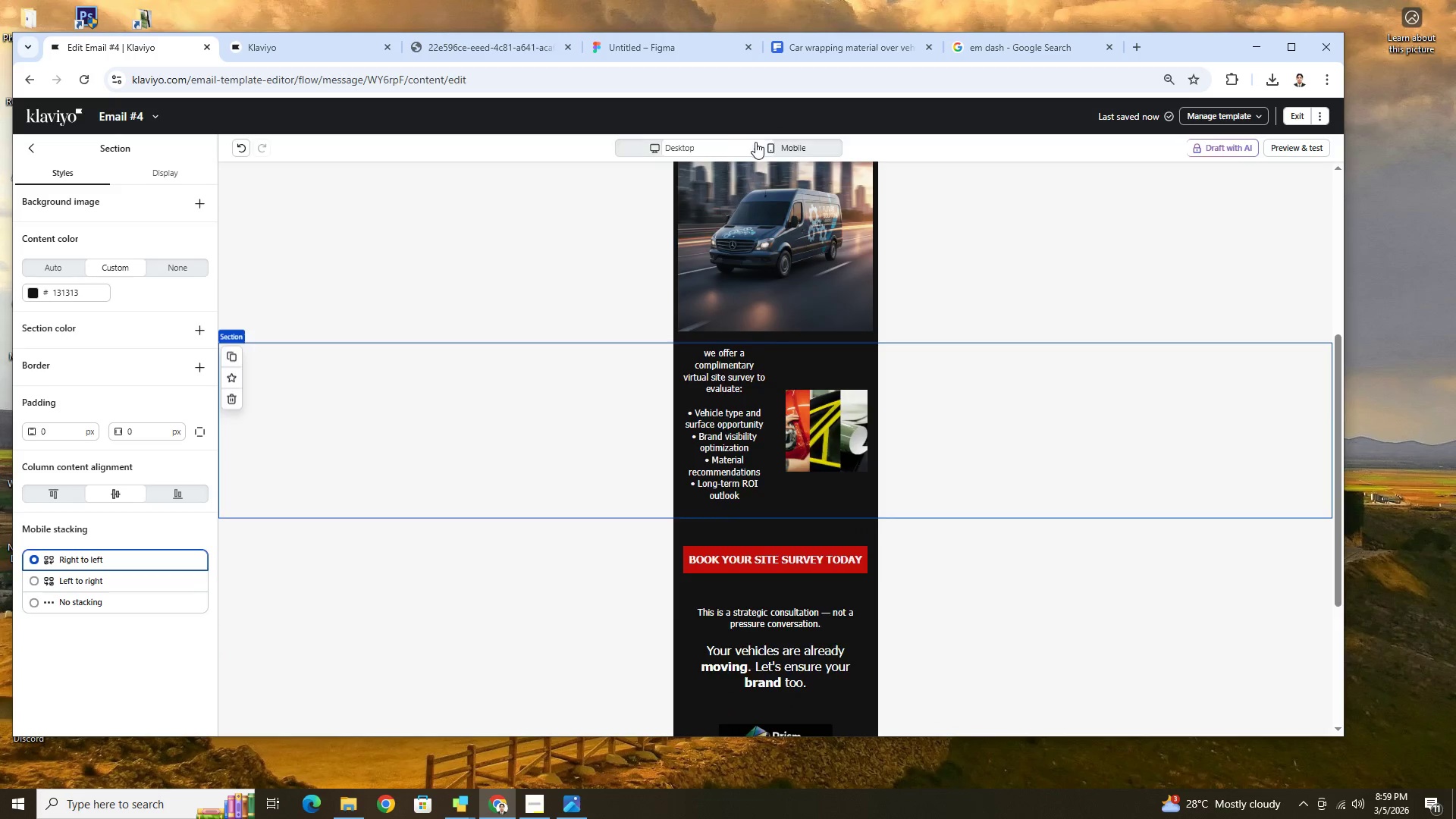 
scroll: coordinate [1005, 473], scroll_direction: down, amount: 2.0
 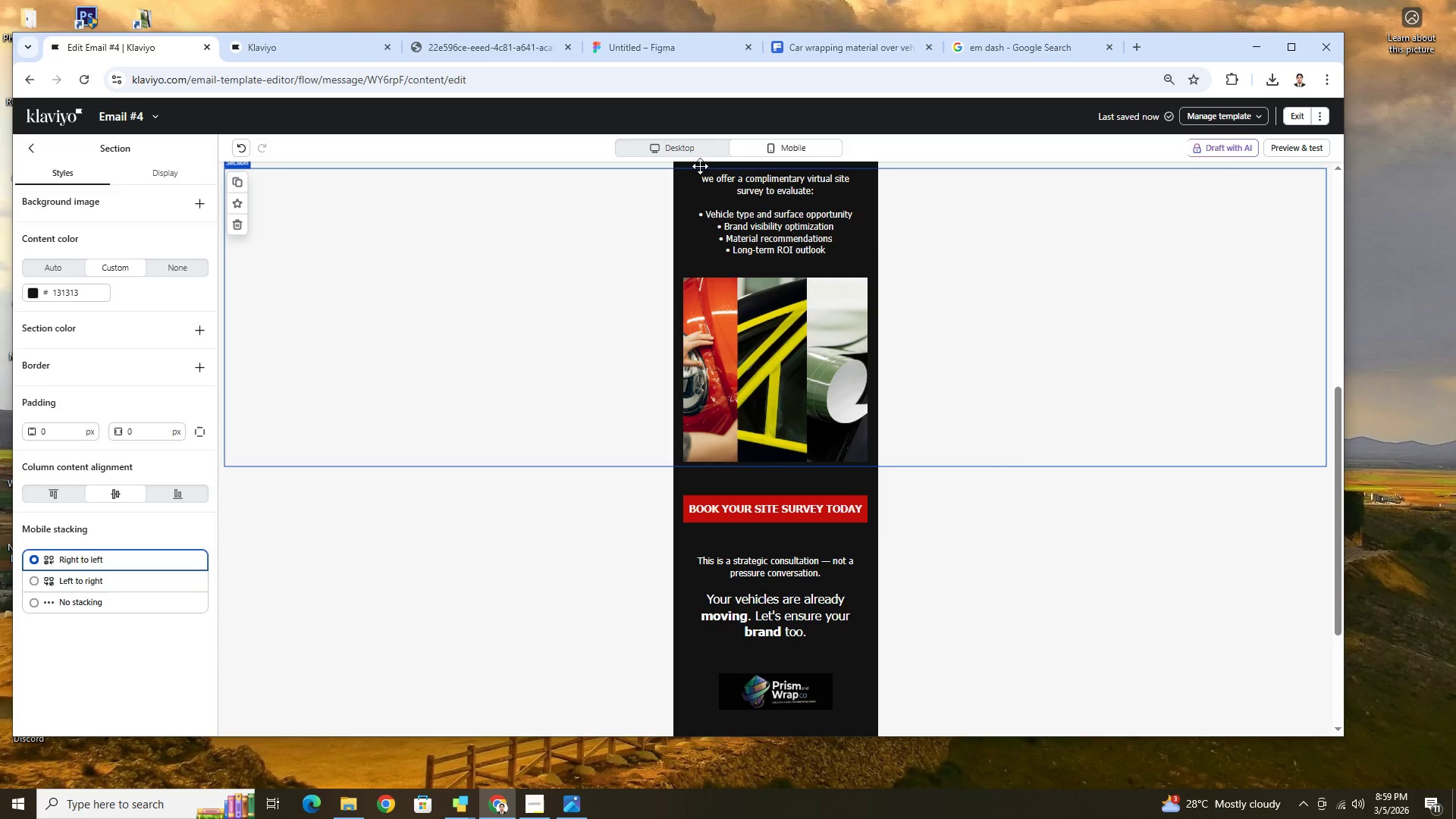 
left_click([712, 149])
 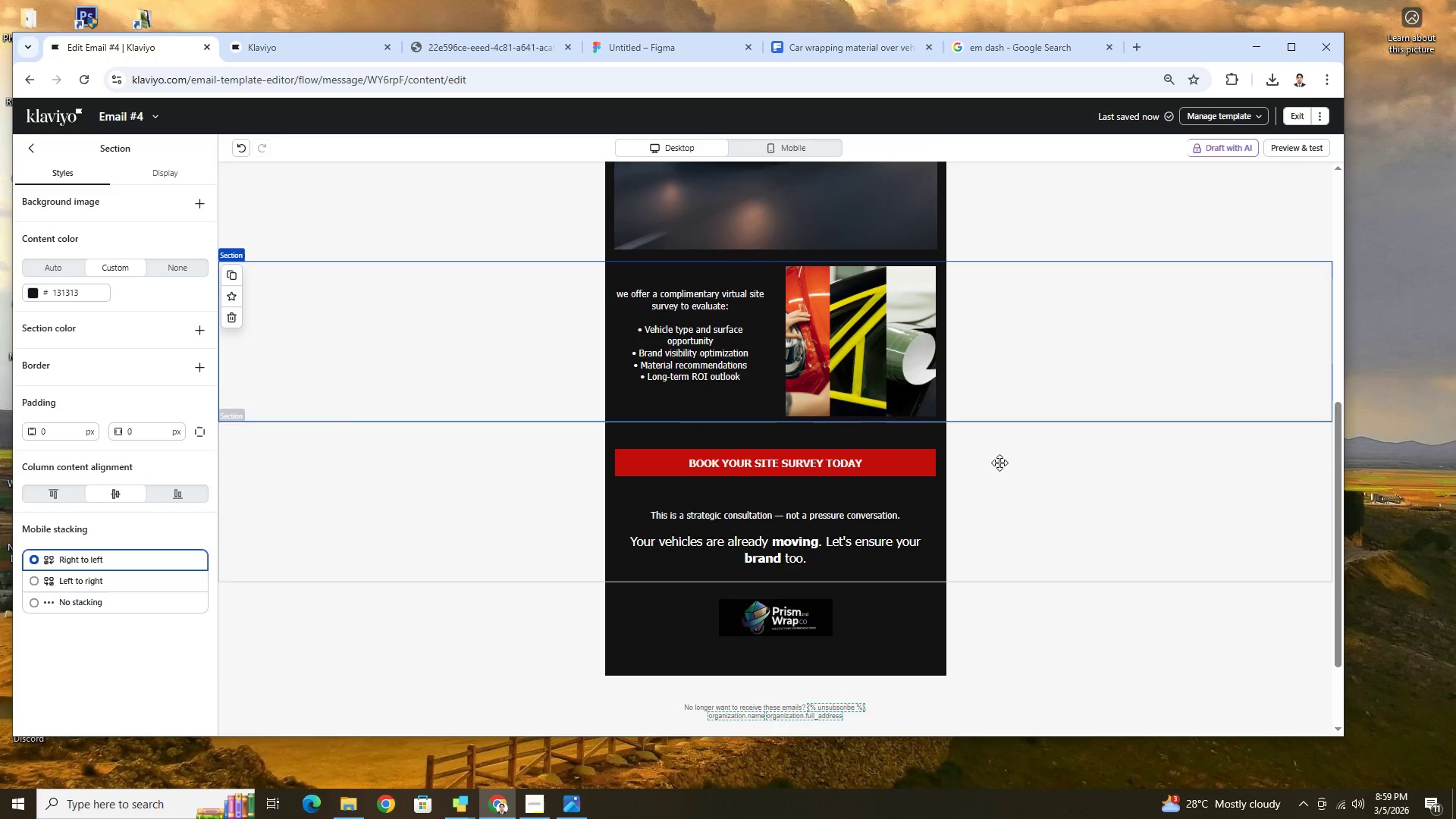 
scroll: coordinate [999, 463], scroll_direction: down, amount: 4.0
 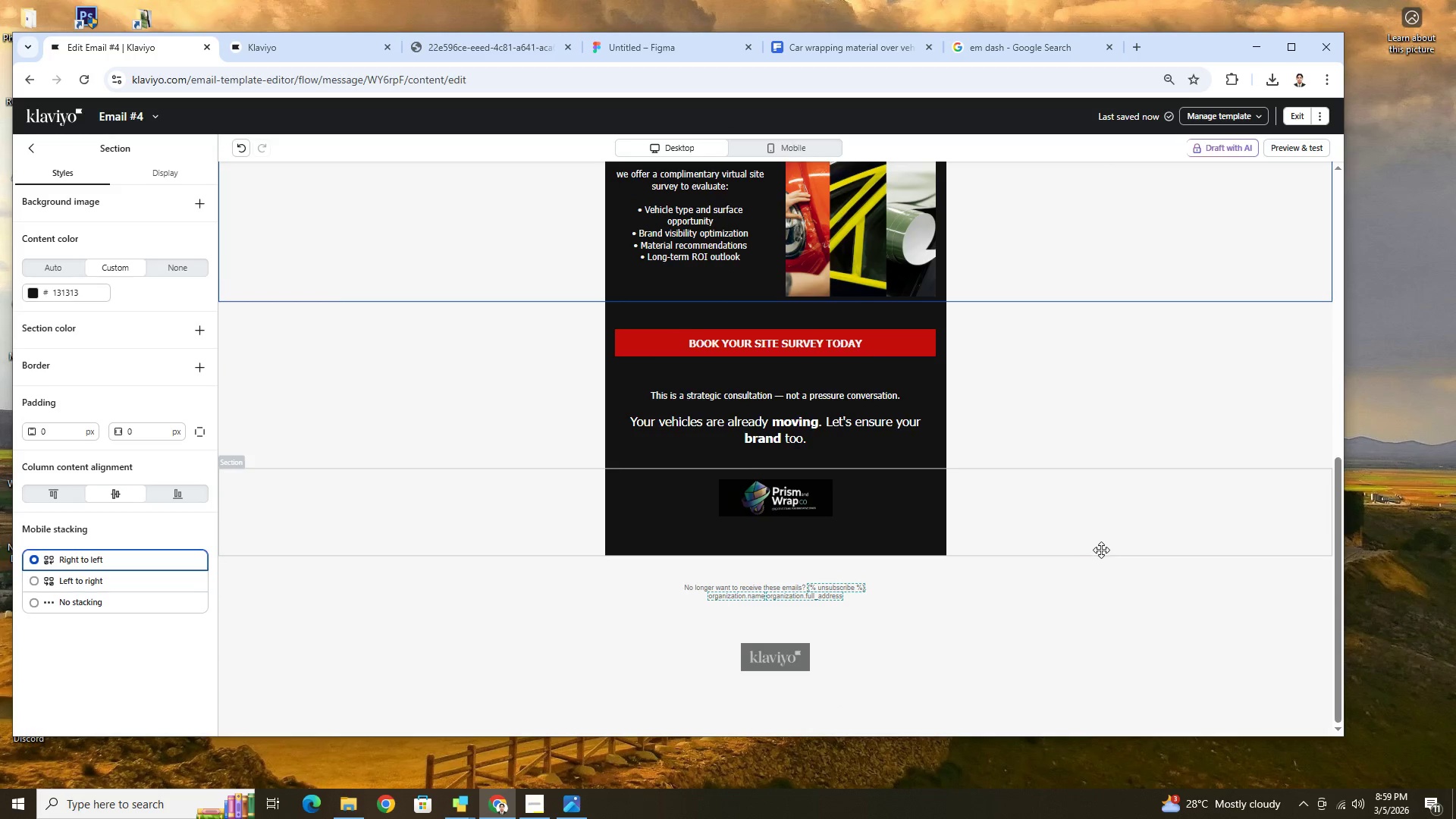 
scroll: coordinate [1103, 551], scroll_direction: up, amount: 2.0
 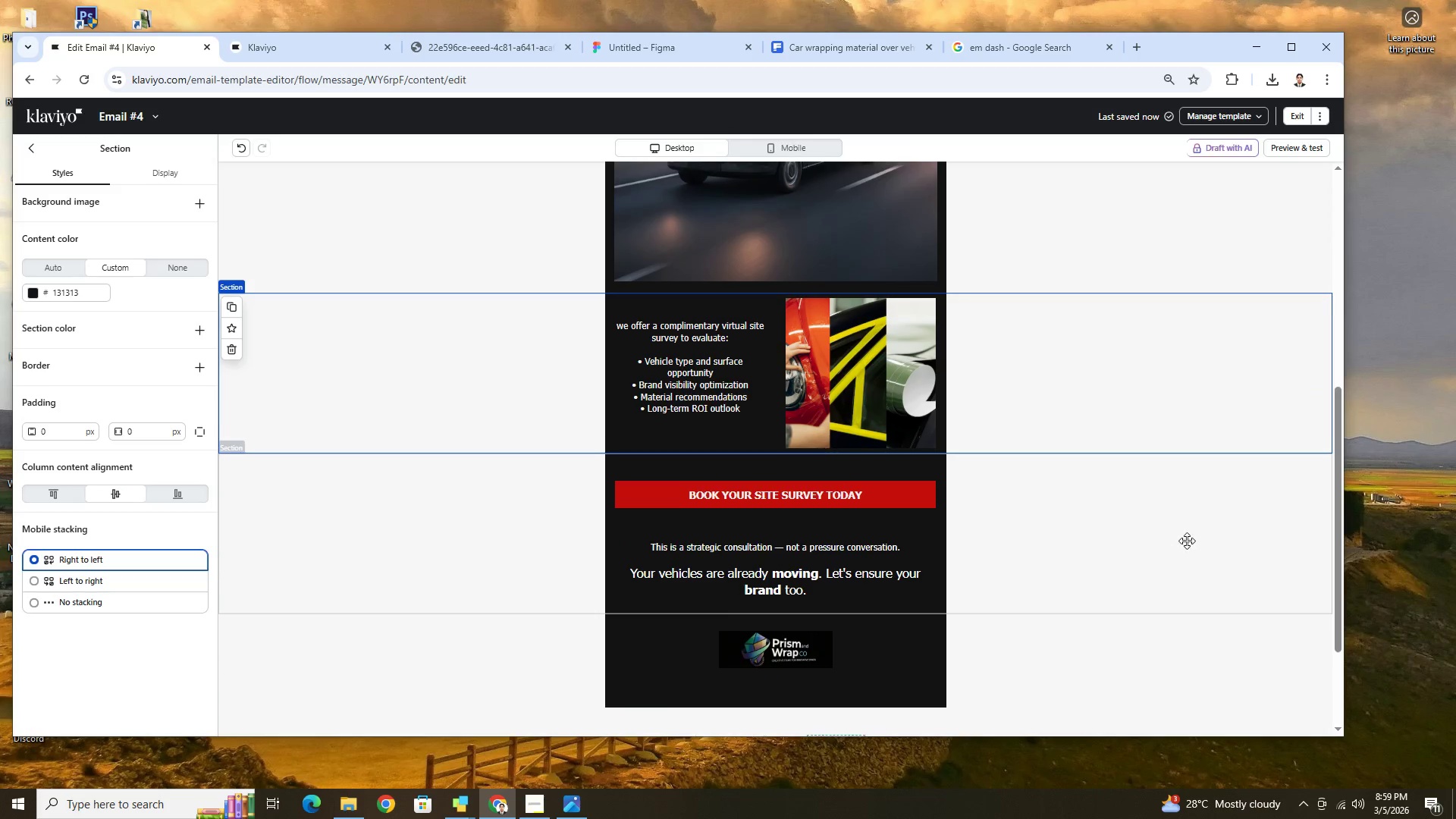 
left_click([1187, 541])
 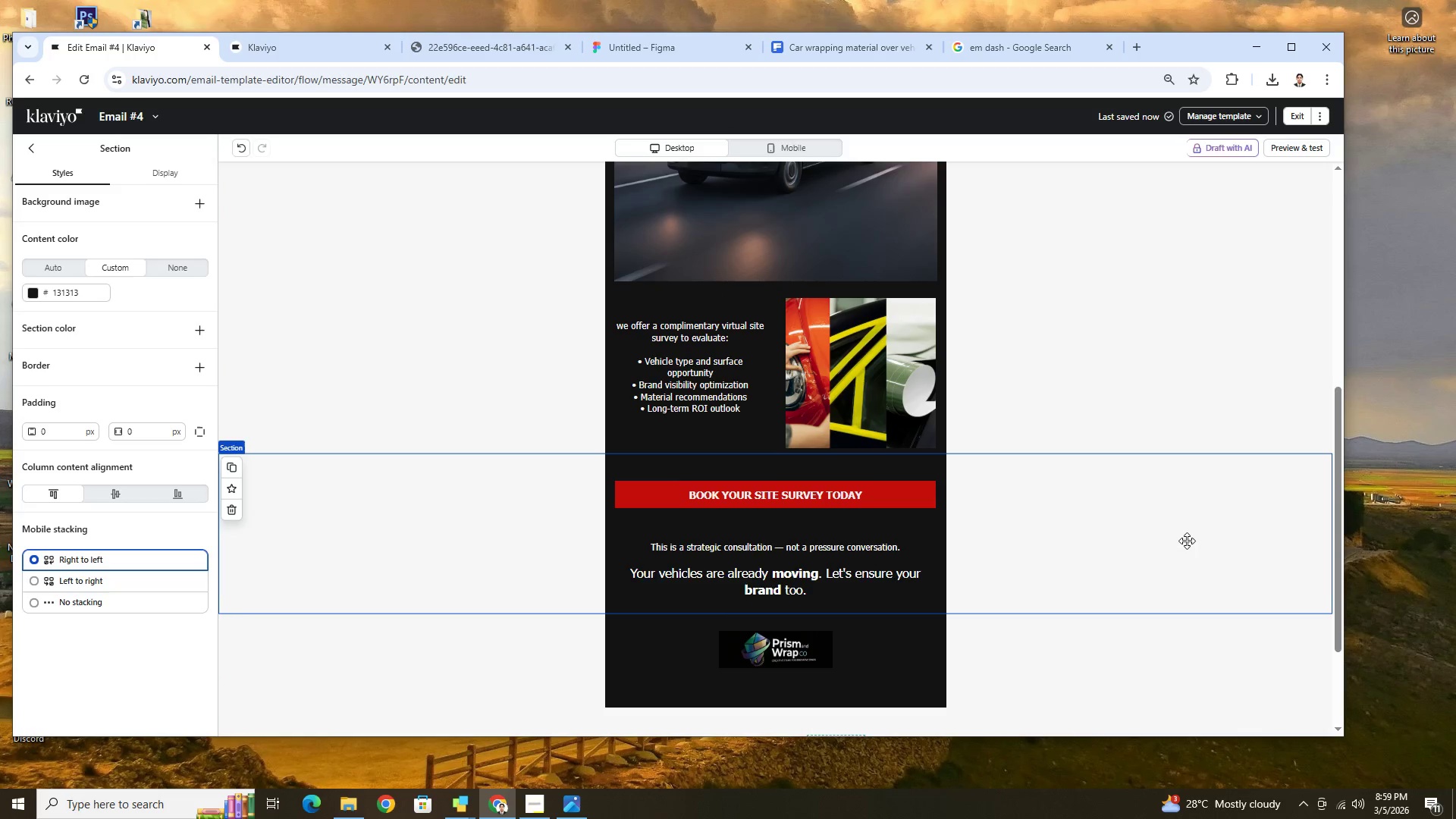 
scroll: coordinate [1187, 541], scroll_direction: up, amount: 3.0
 